 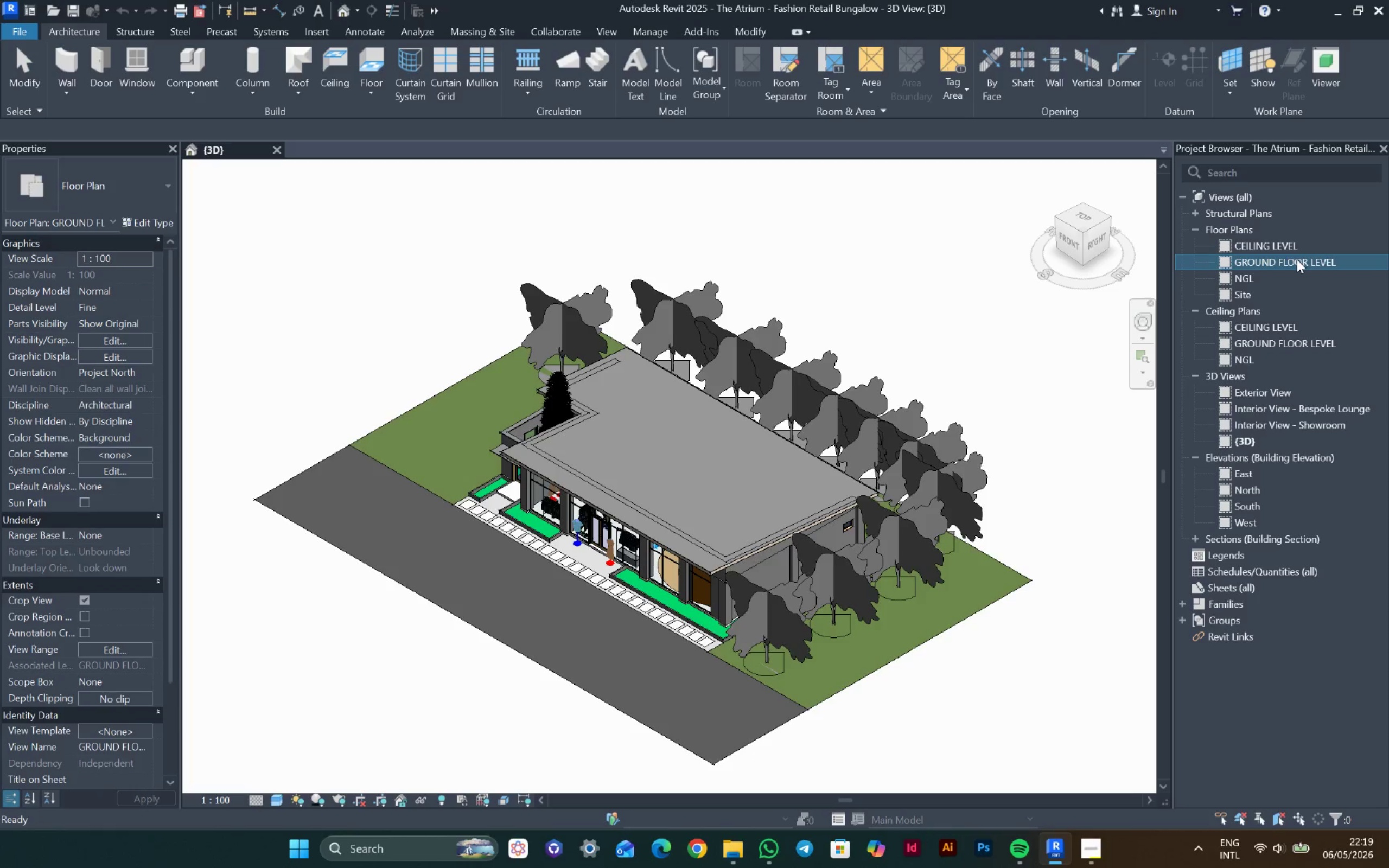 
left_click([1297, 261])
 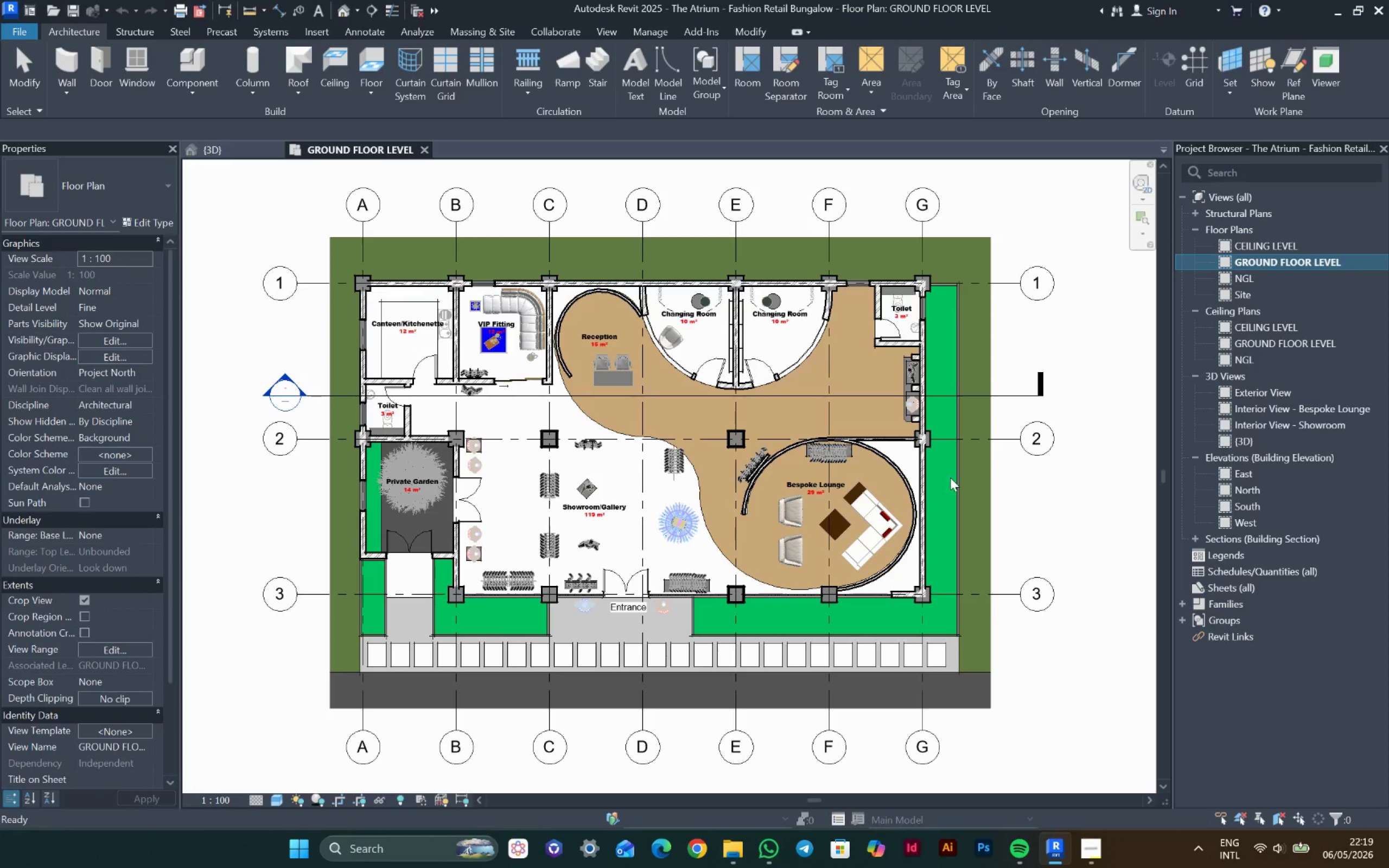 
double_click([1069, 465])
 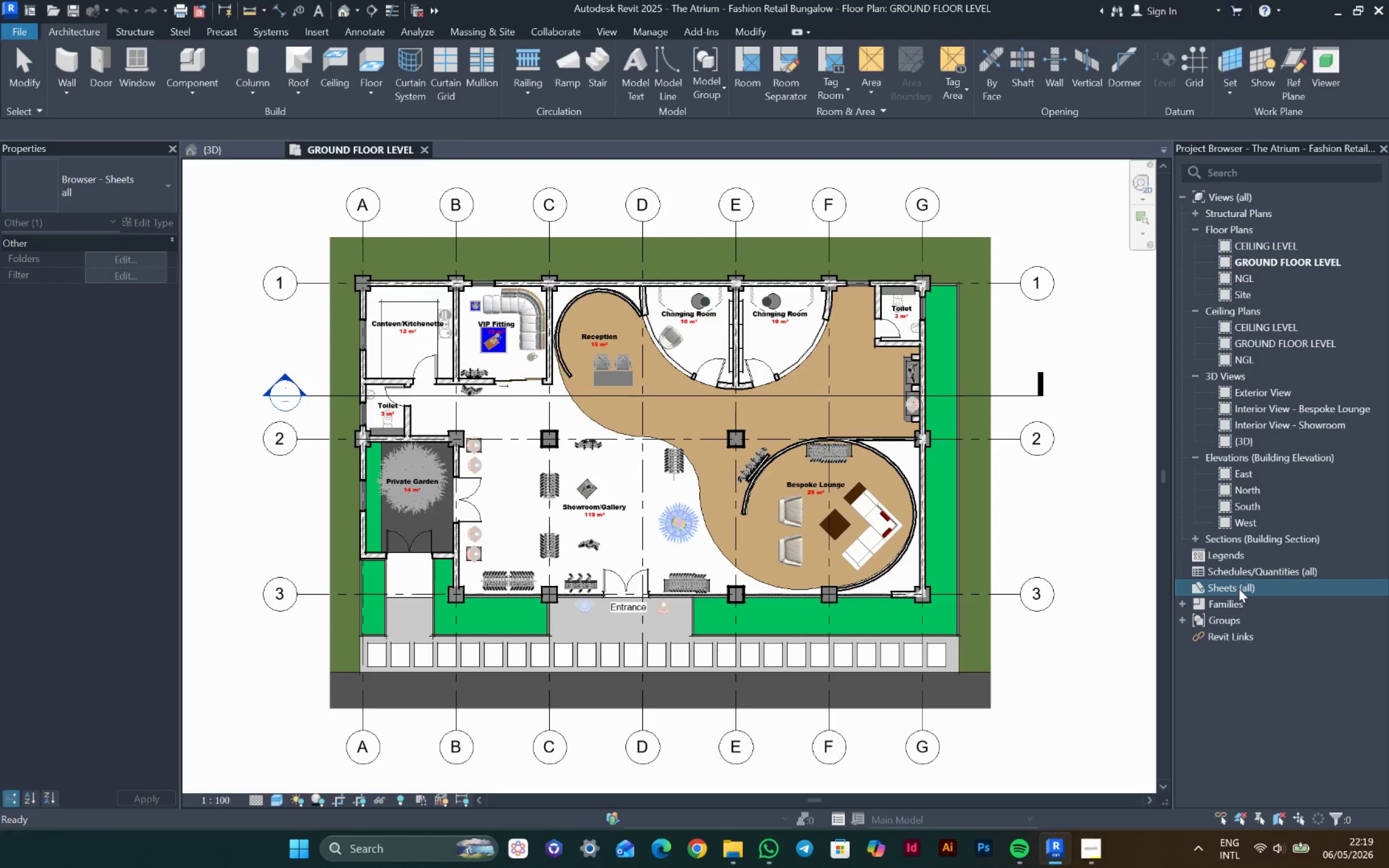 
left_click([1205, 591])
 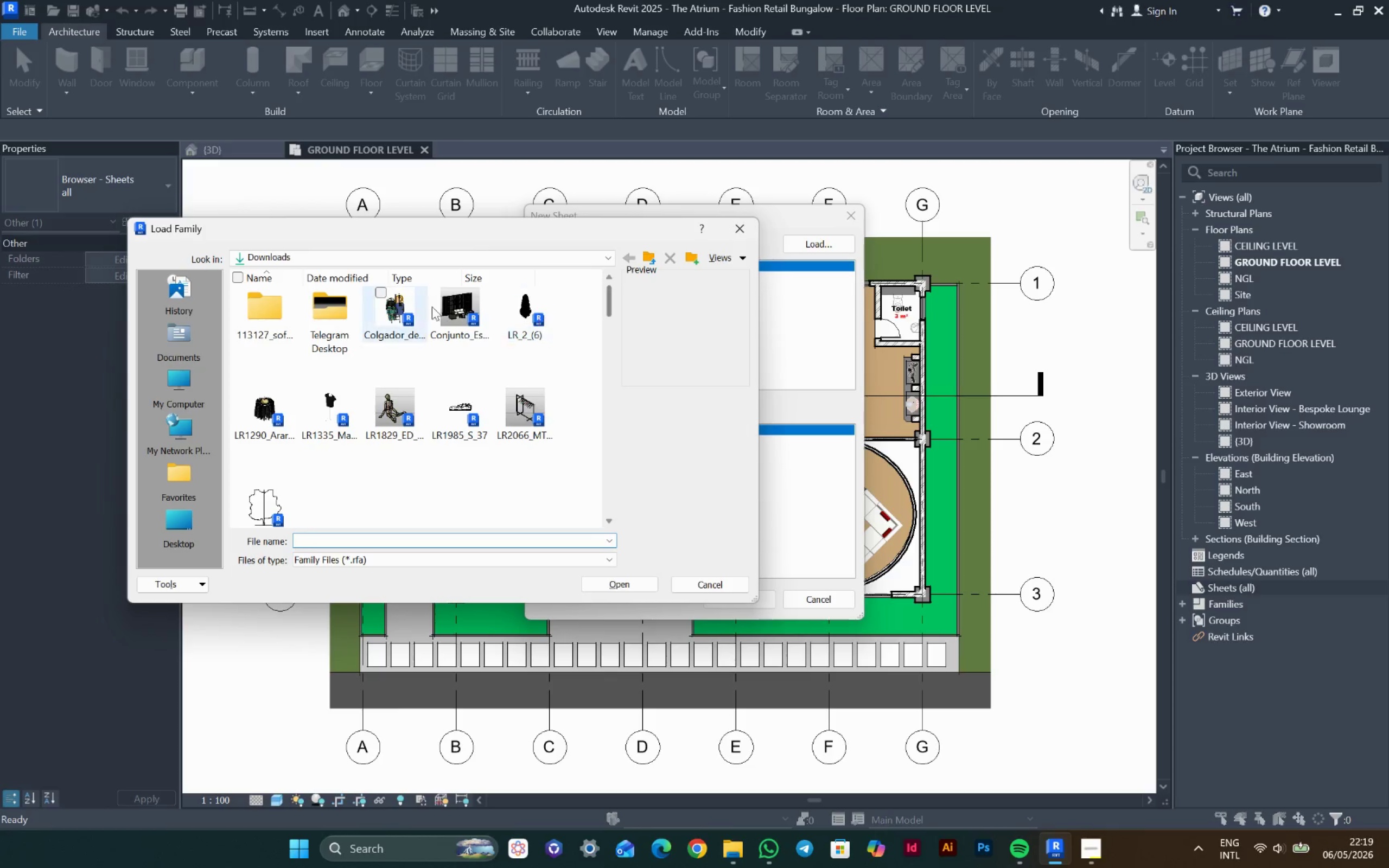 
wait(5.58)
 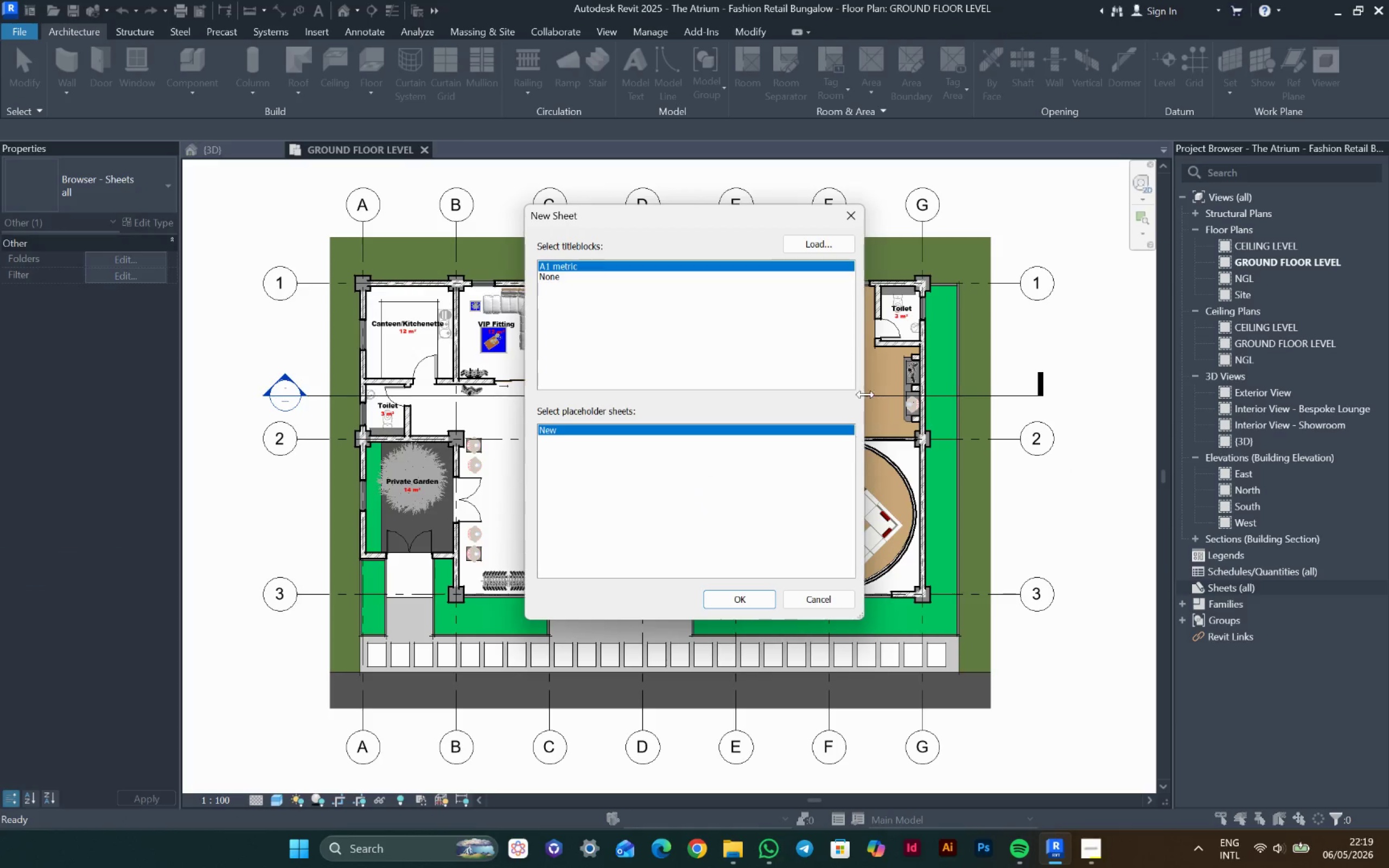 
left_click([180, 337])
 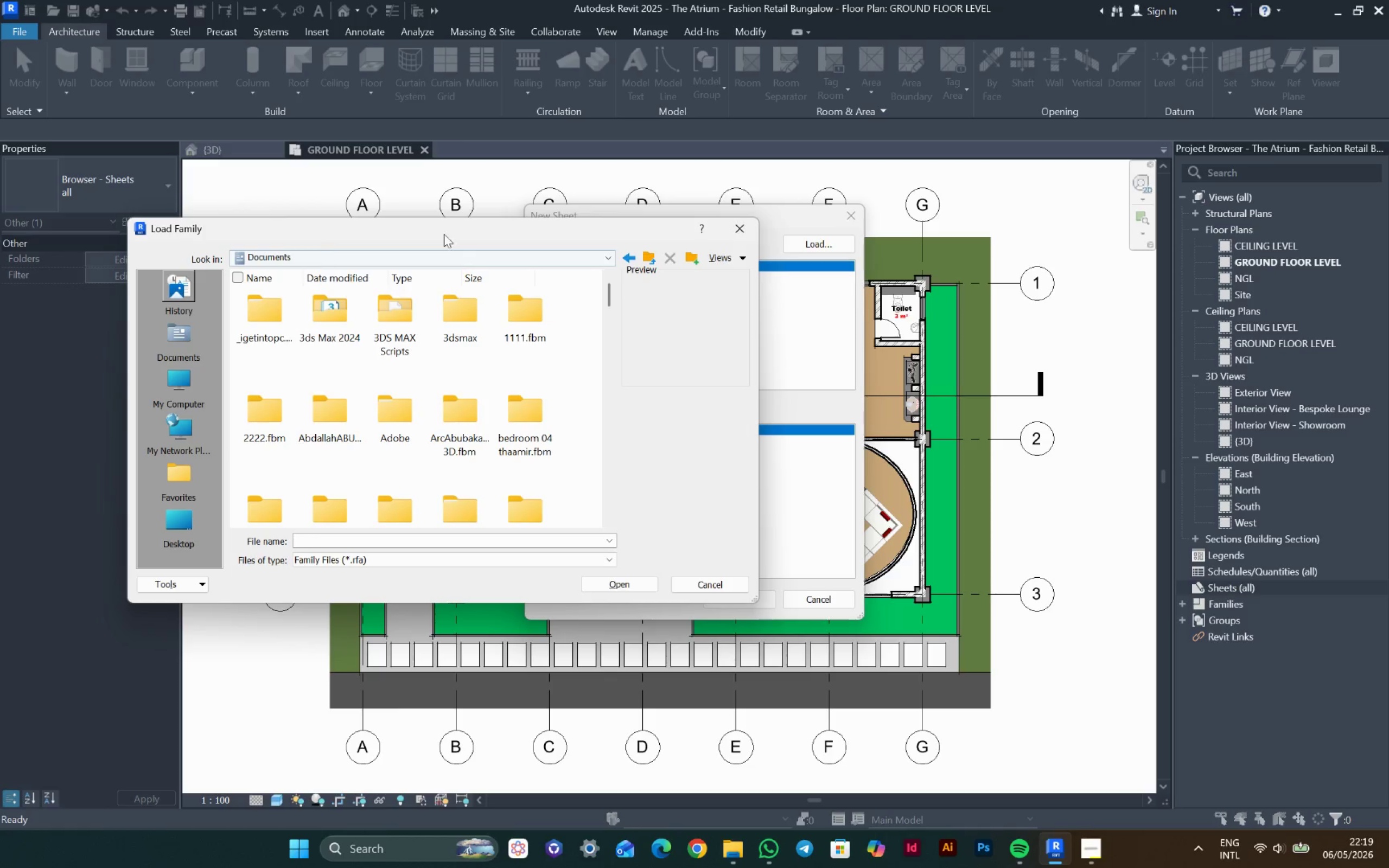 
scroll: coordinate [494, 447], scroll_direction: down, amount: 5.0
 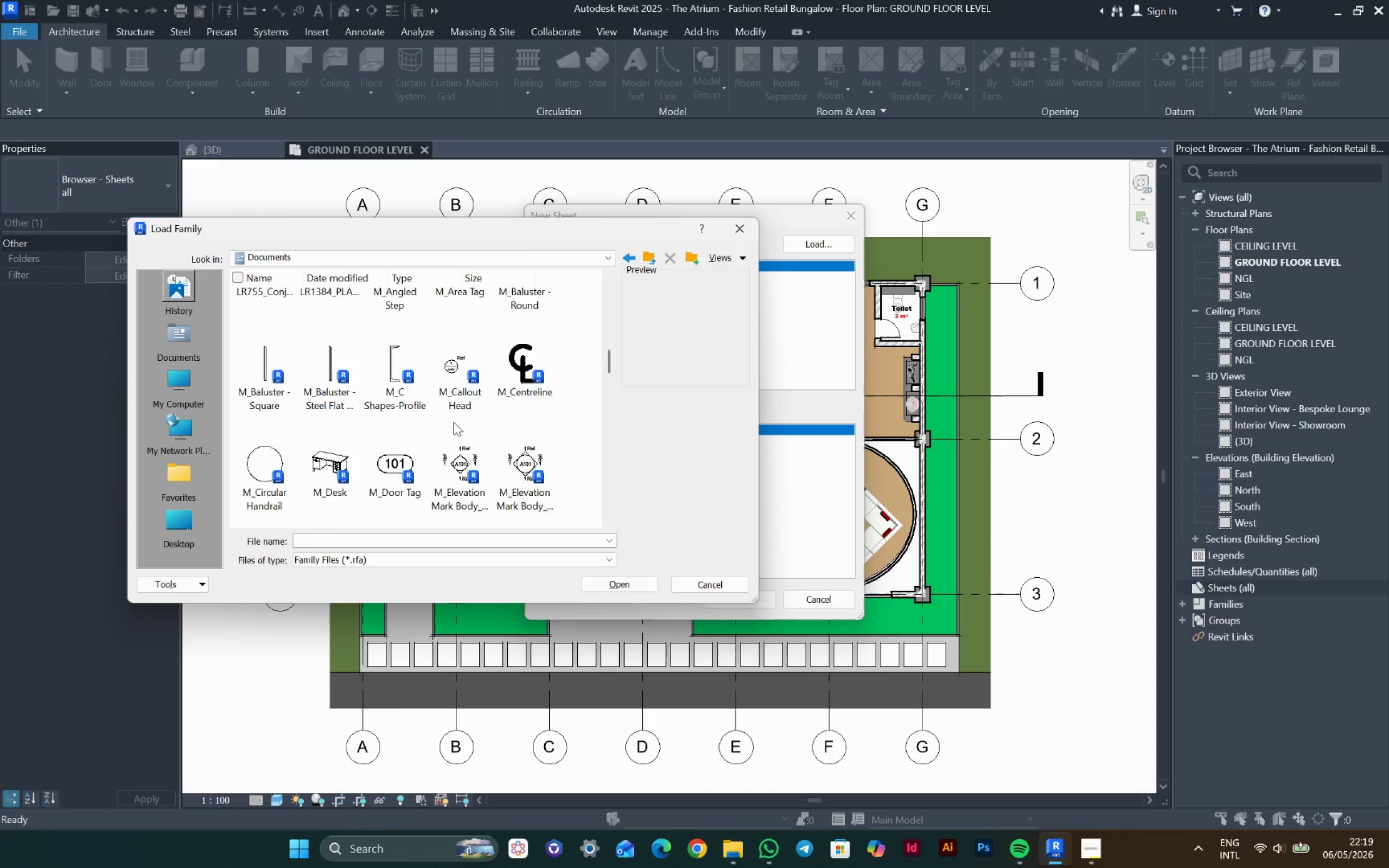 
scroll: coordinate [454, 417], scroll_direction: up, amount: 3.0
 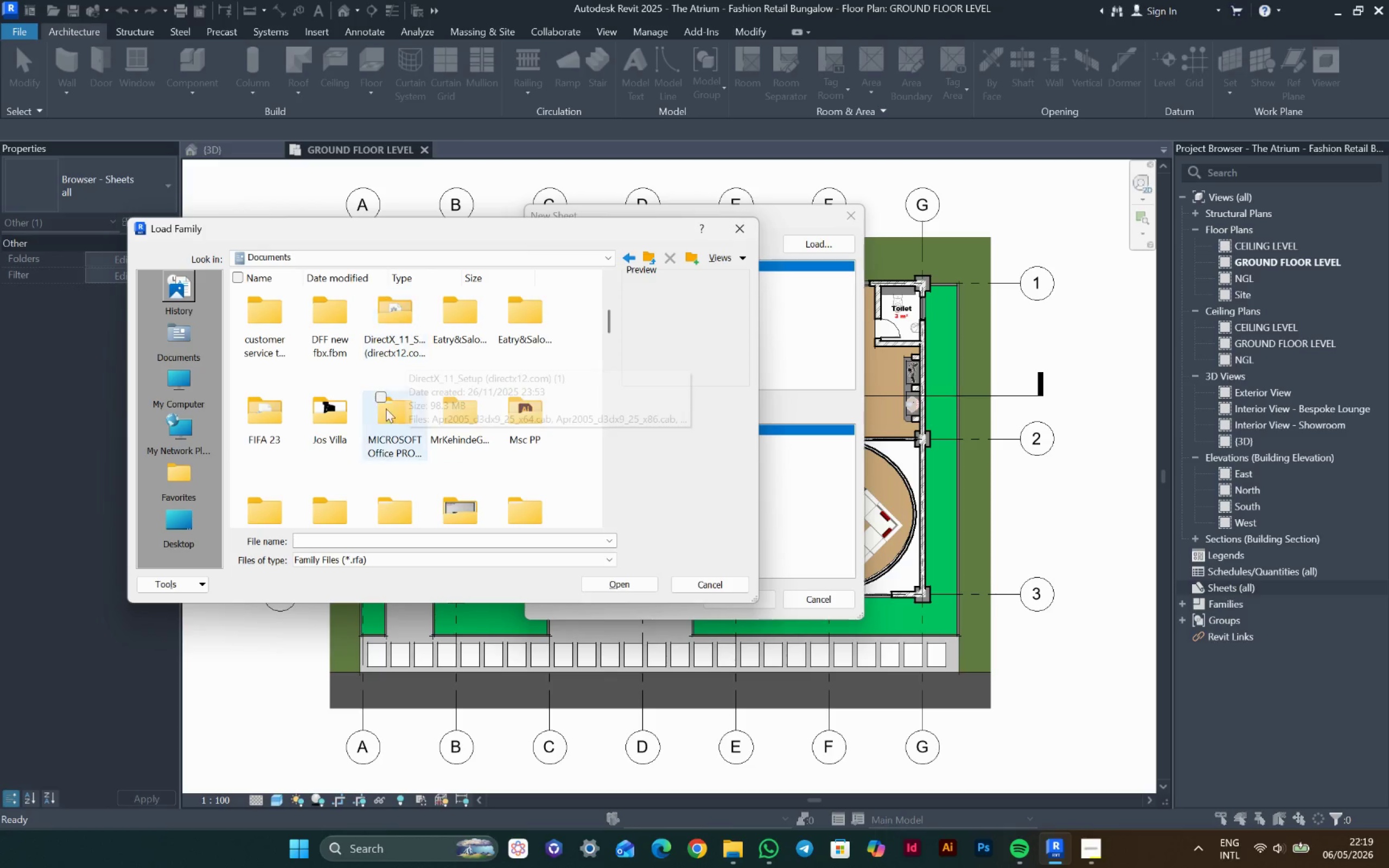 
scroll: coordinate [440, 406], scroll_direction: down, amount: 6.0
 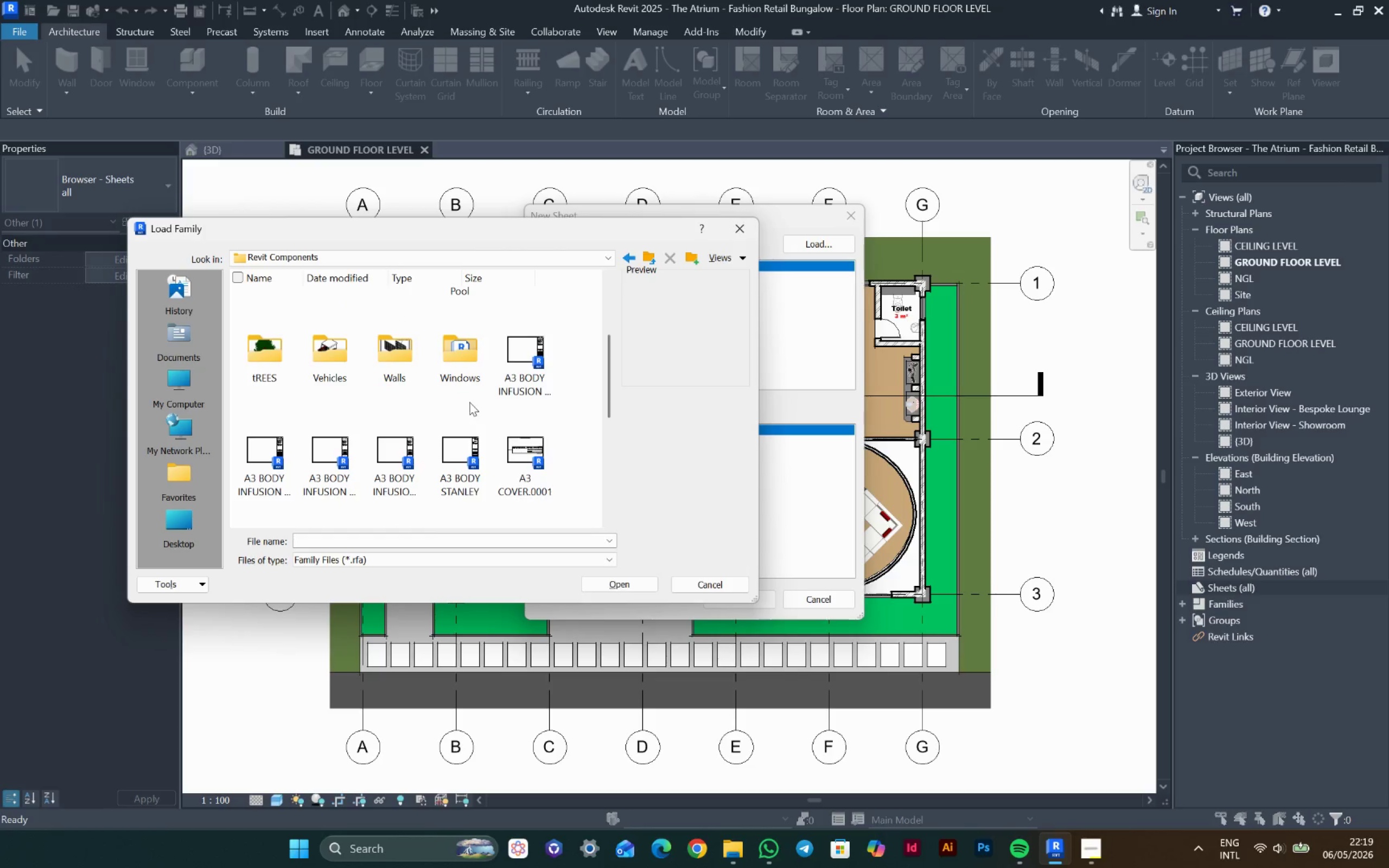 
scroll: coordinate [346, 376], scroll_direction: up, amount: 1.0
 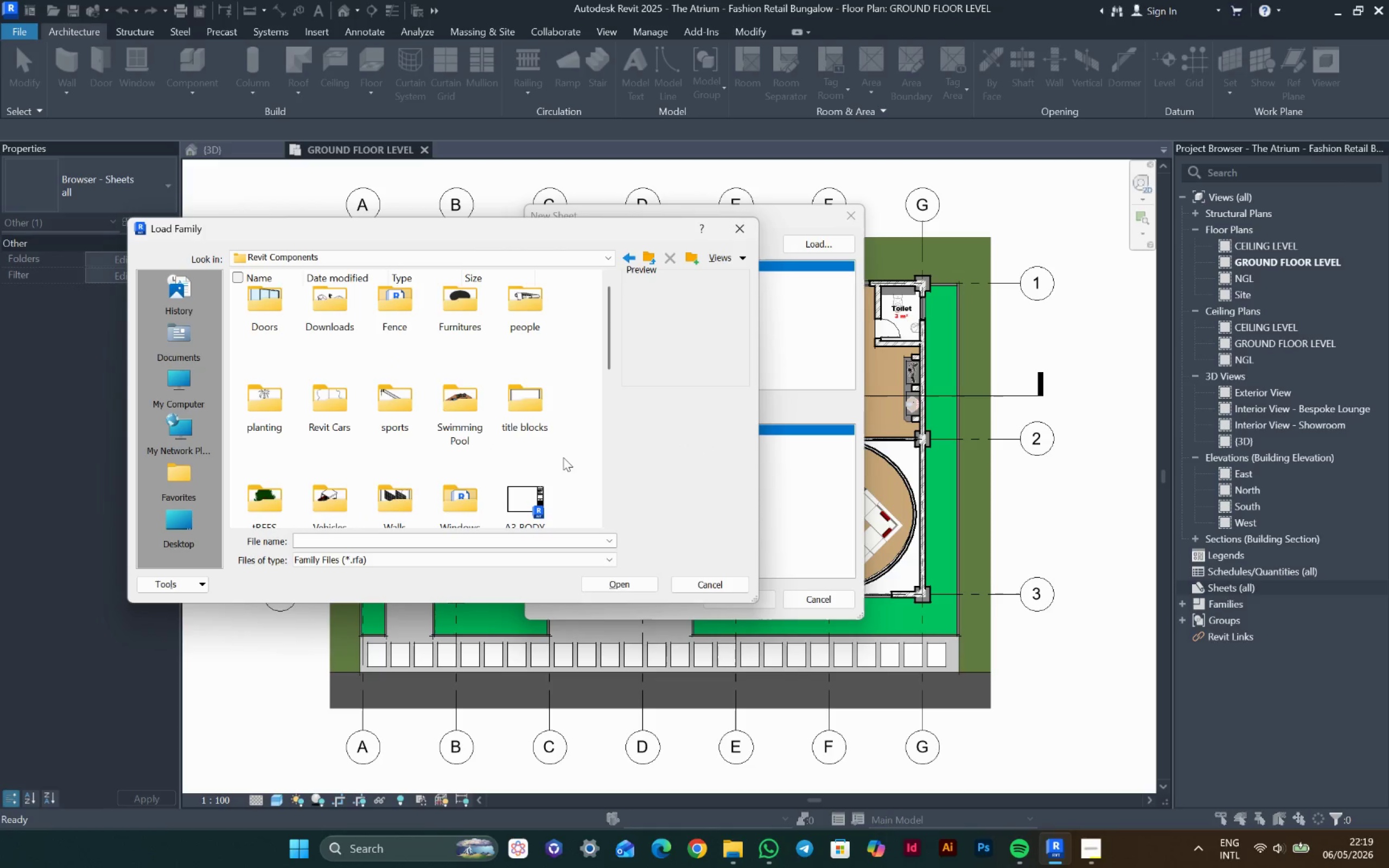 
double_click([527, 408])
 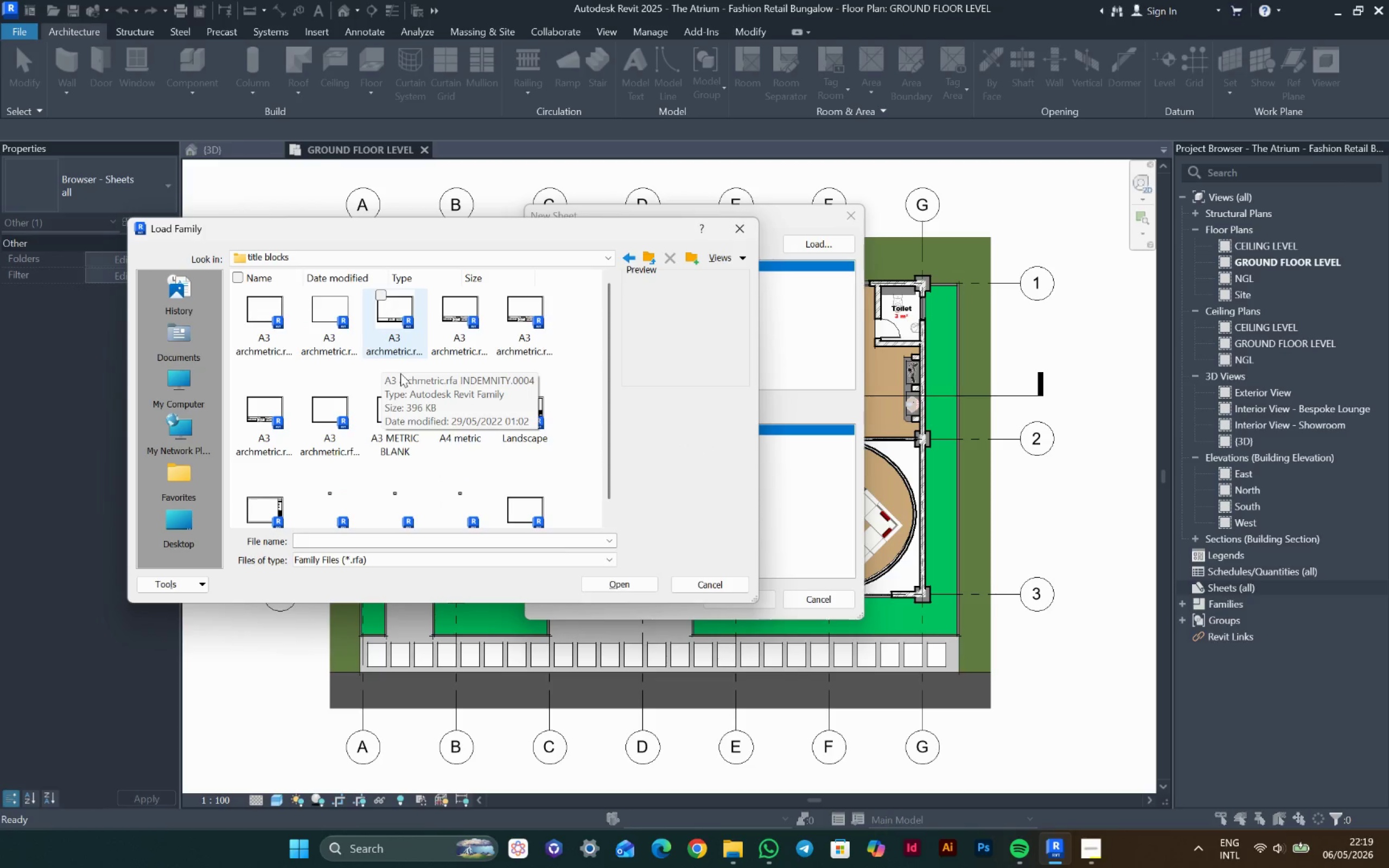 
scroll: coordinate [405, 378], scroll_direction: down, amount: 1.0
 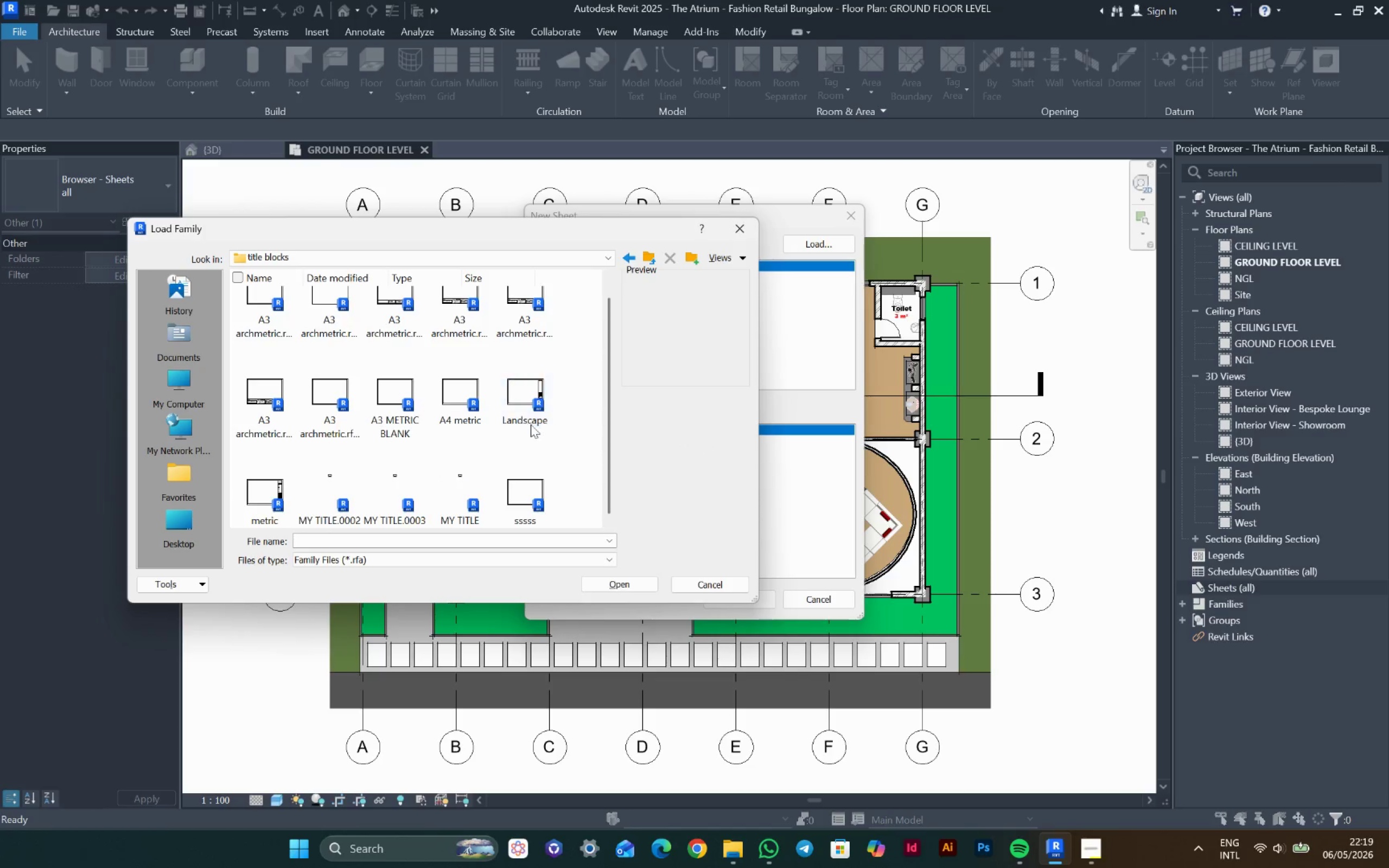 
left_click([517, 515])
 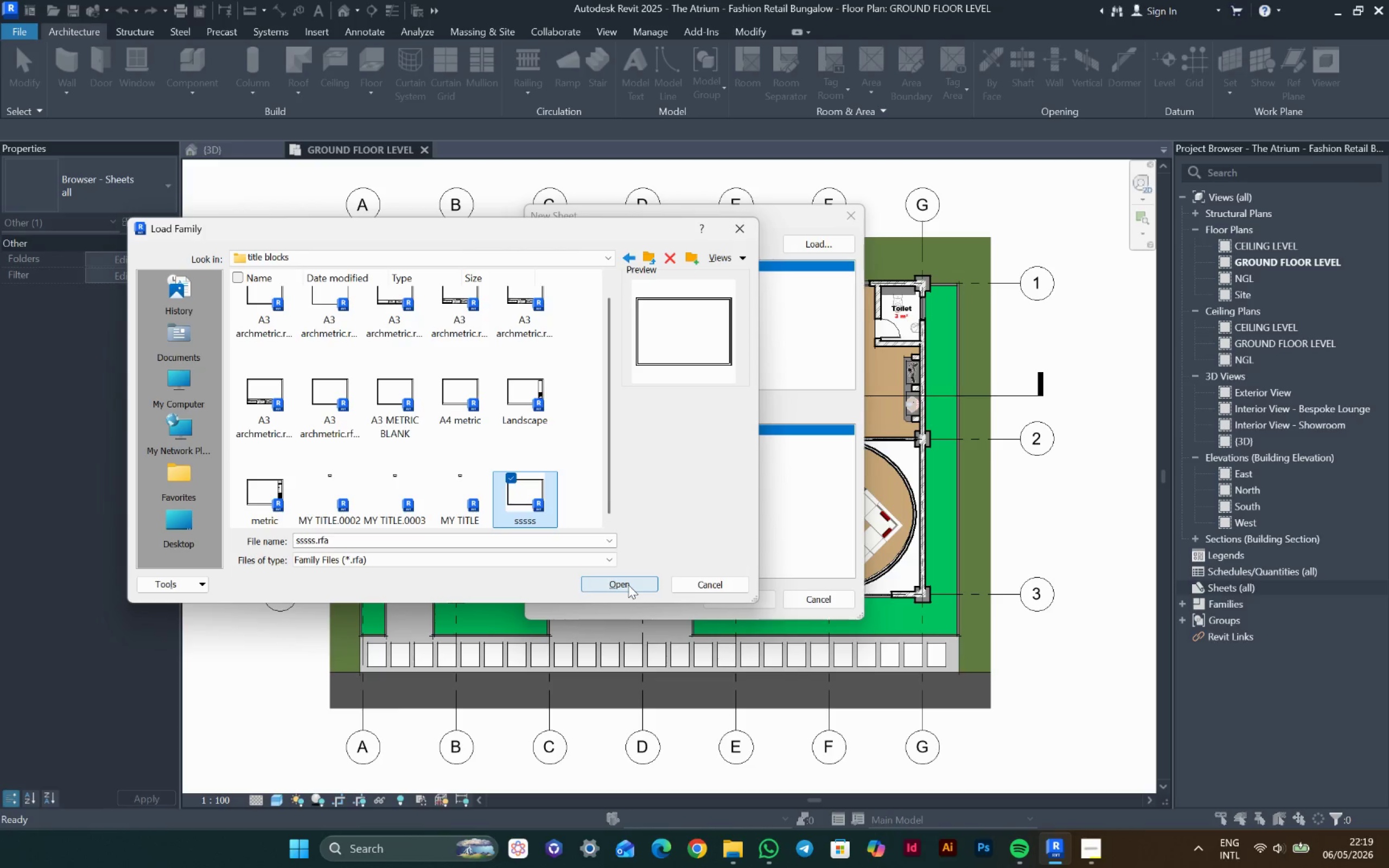 
left_click([628, 584])
 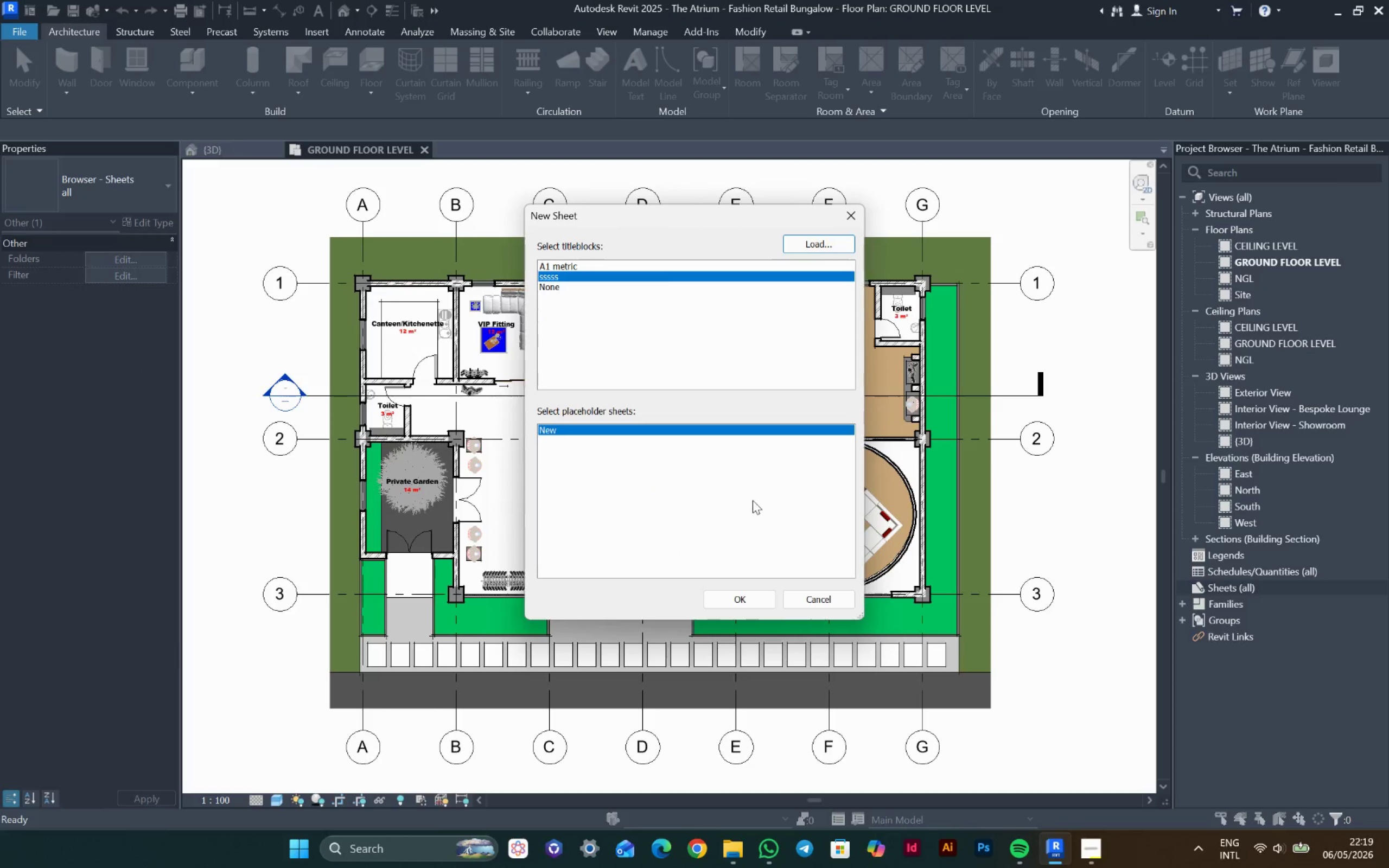 
left_click([744, 606])
 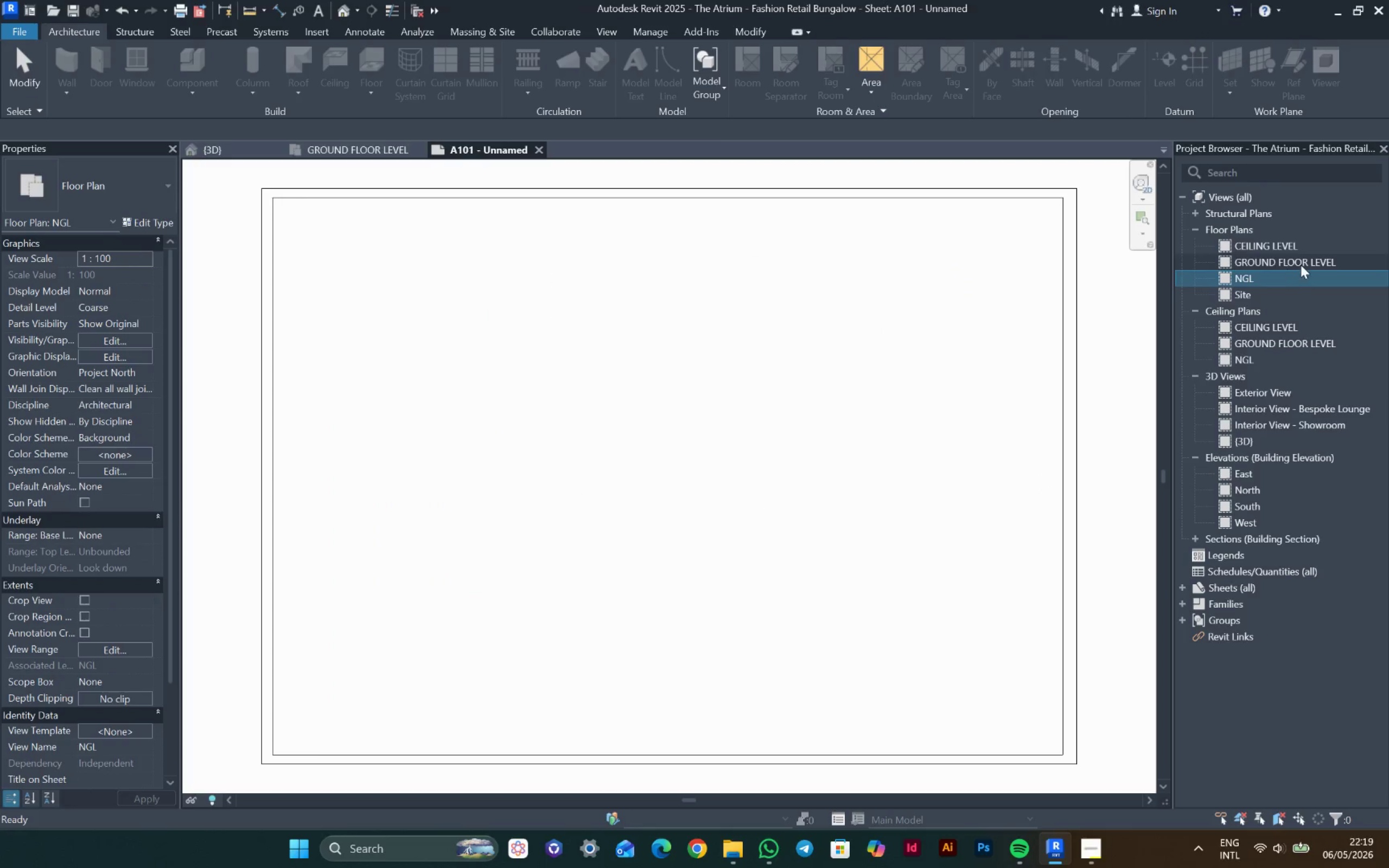 
left_click_drag(start_coordinate=[1318, 265], to_coordinate=[721, 405])
 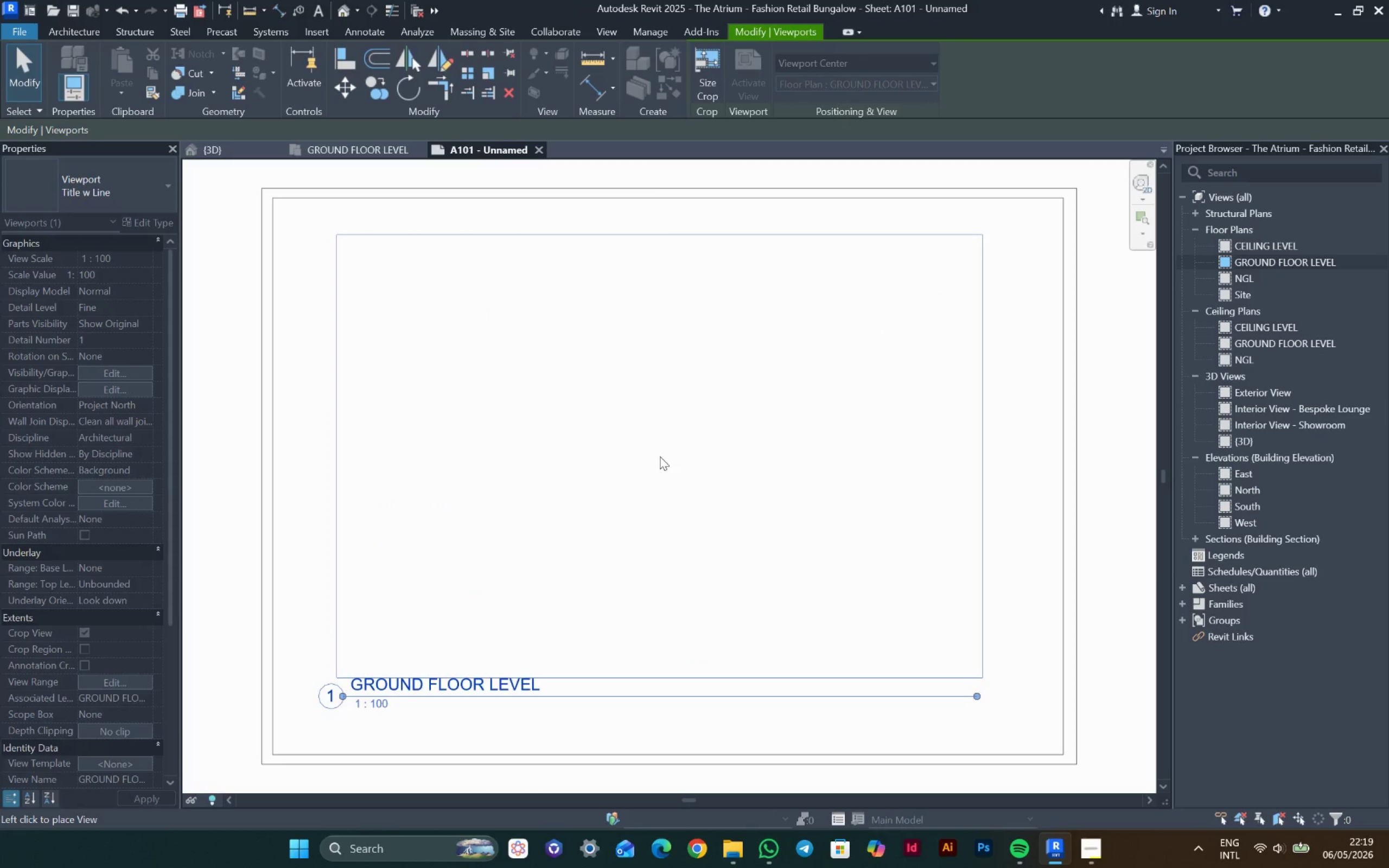 
left_click([661, 459])
 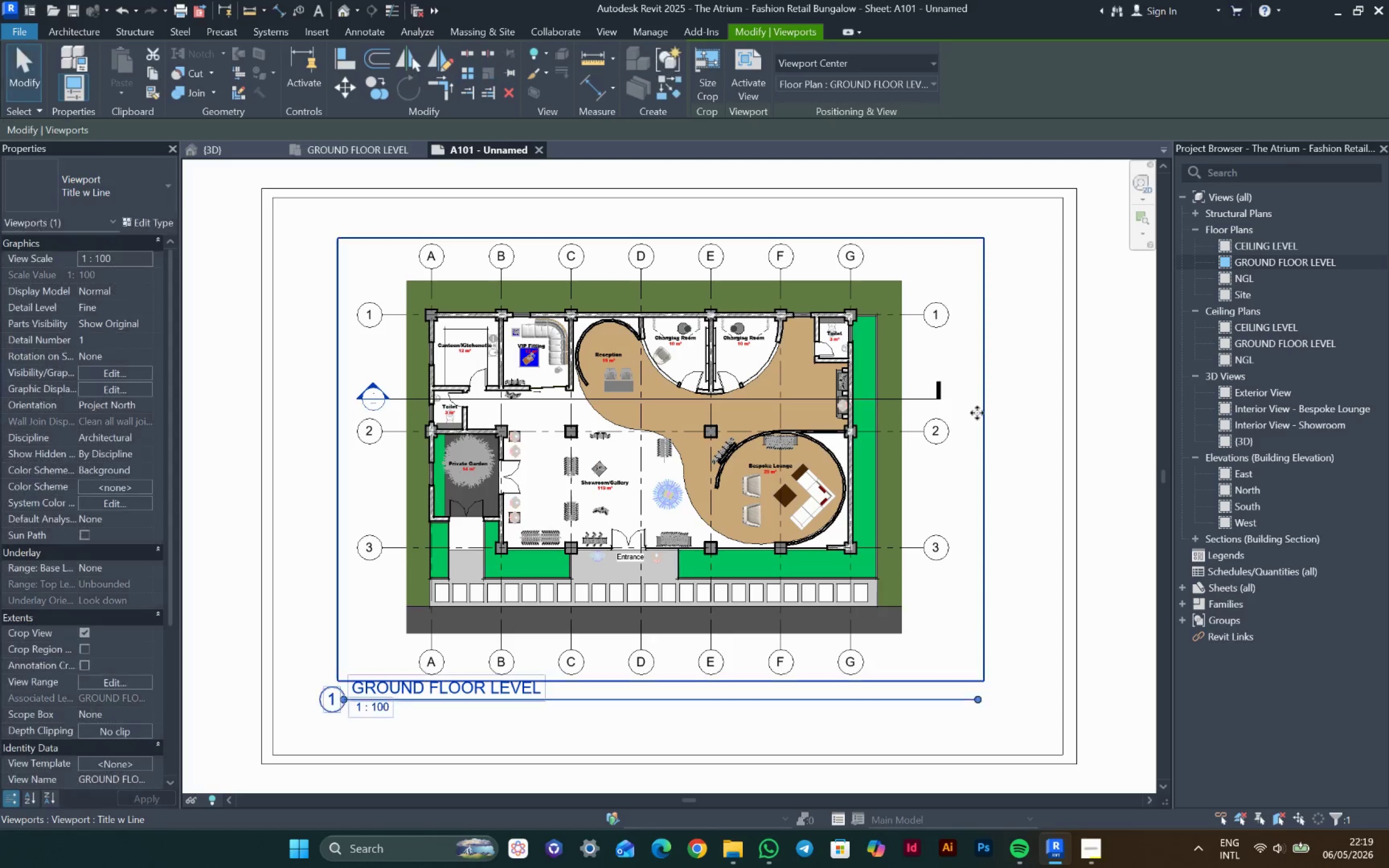 
left_click([1011, 416])
 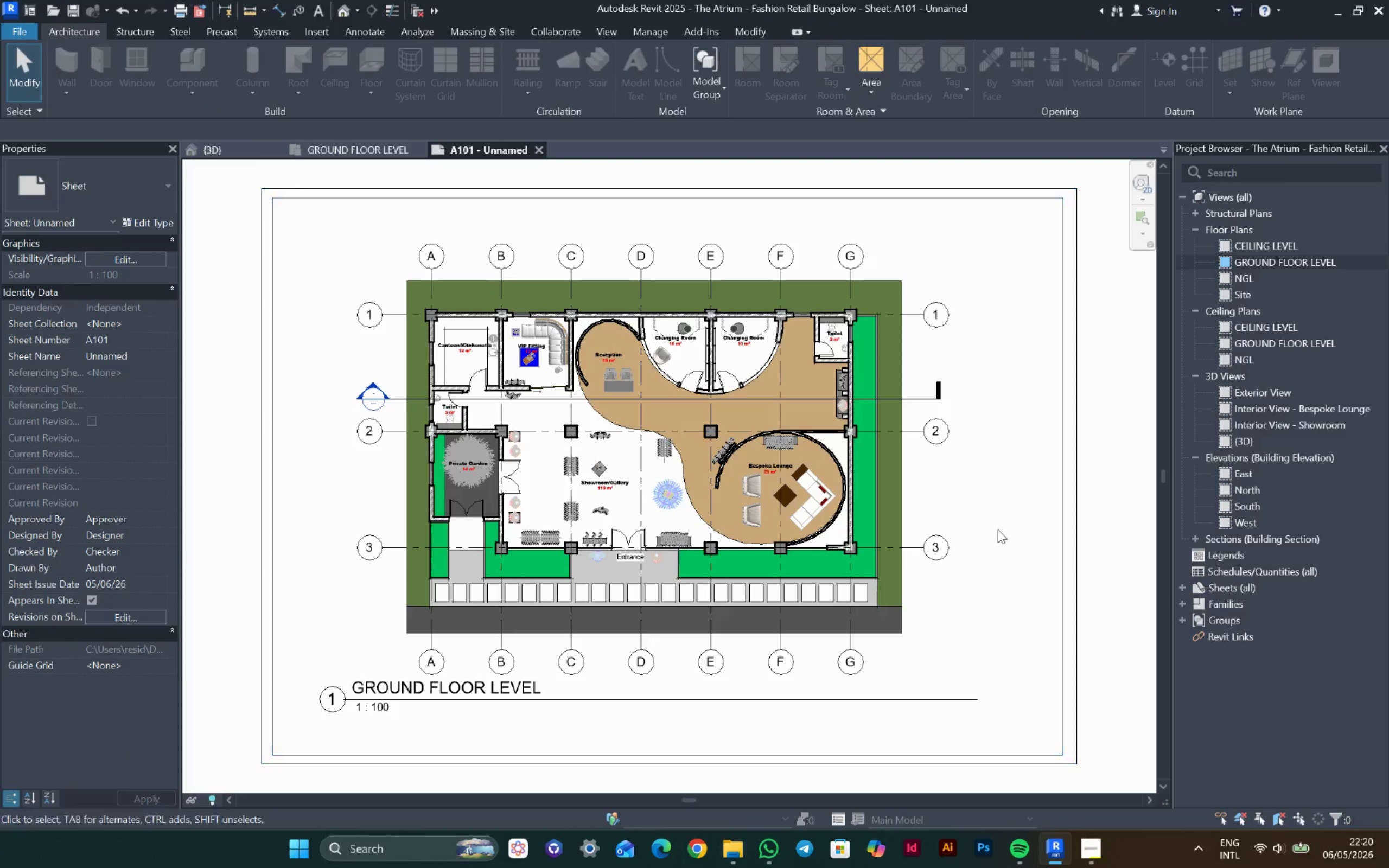 
double_click([755, 367])
 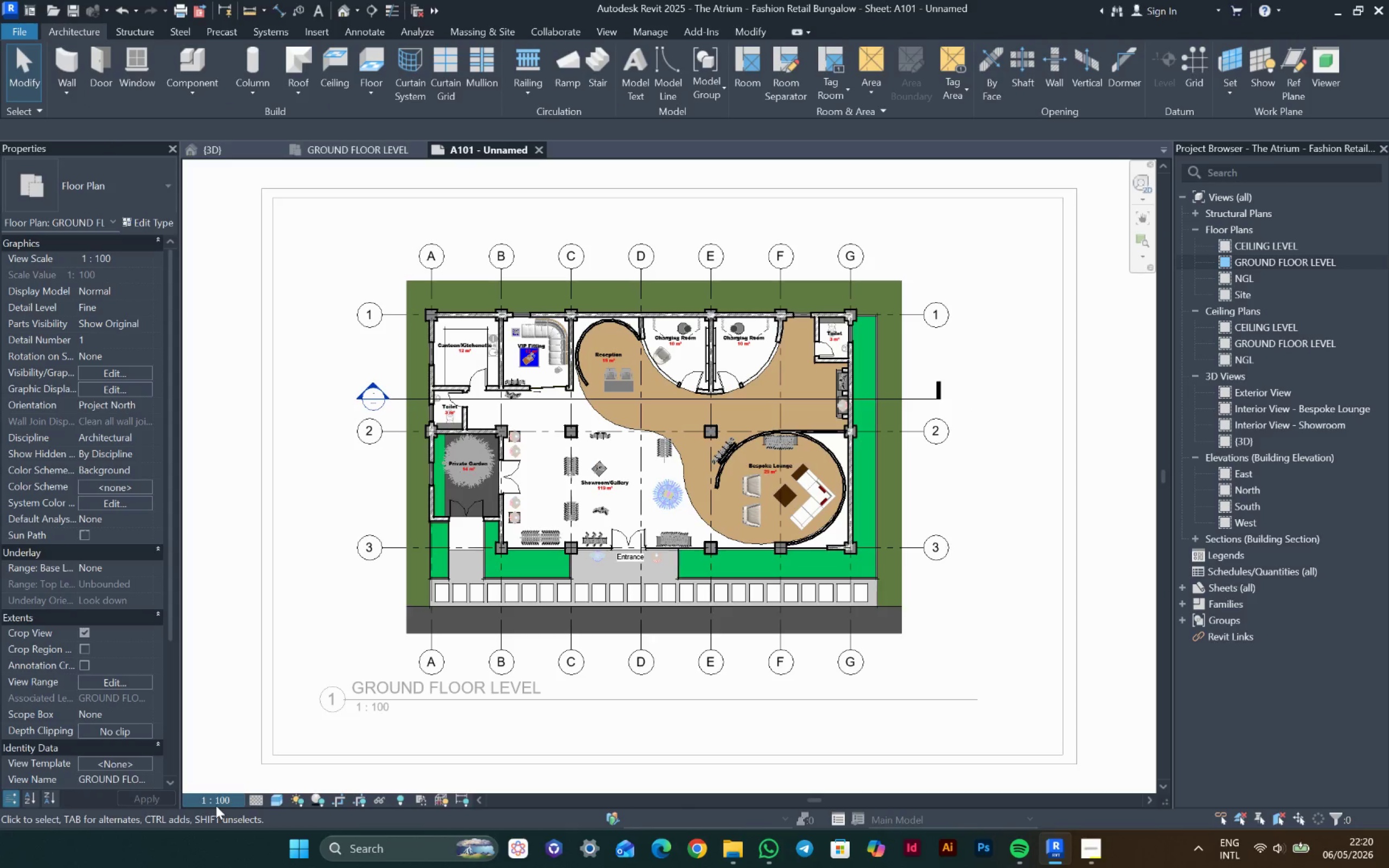 
left_click([278, 801])
 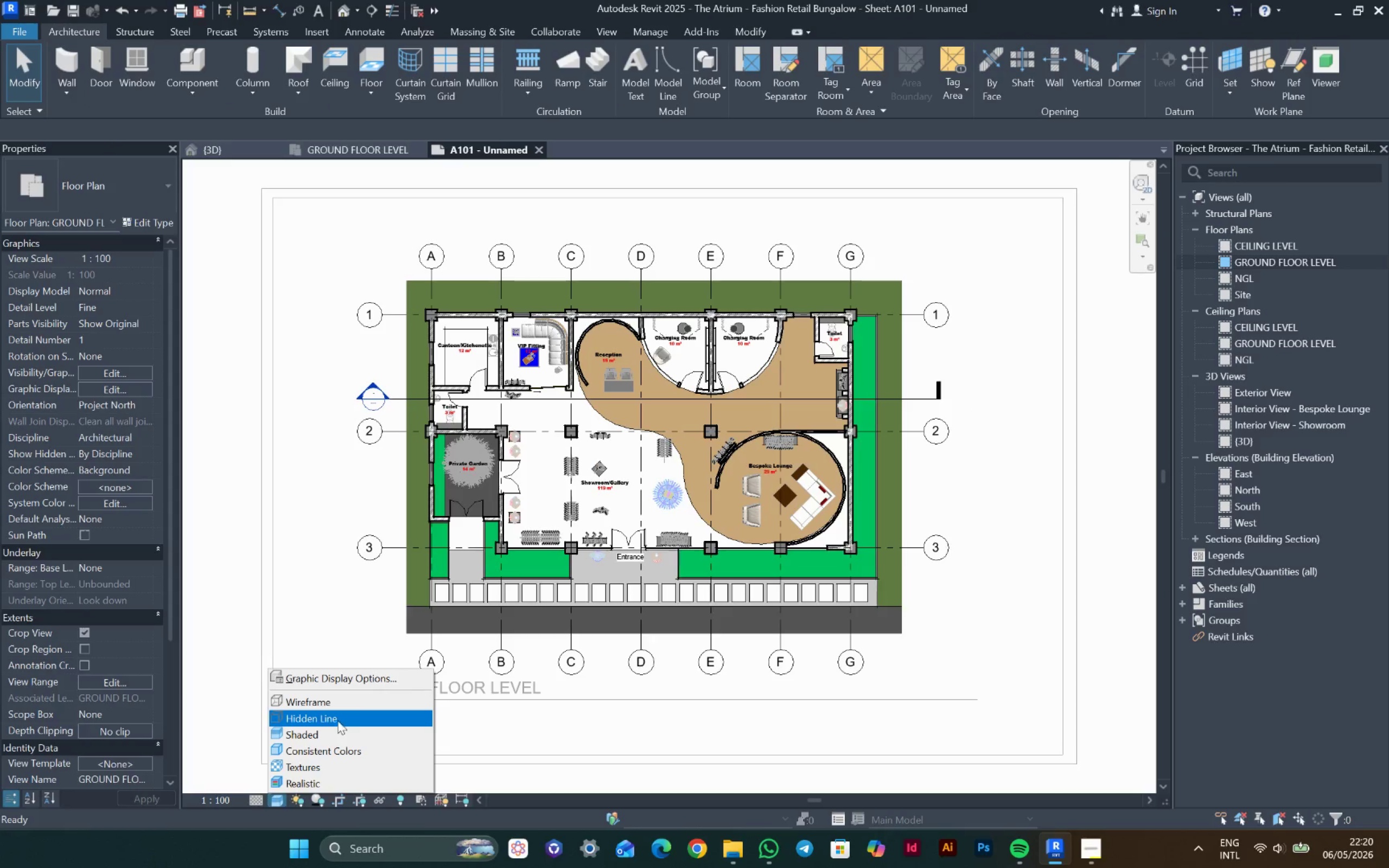 
left_click([337, 717])
 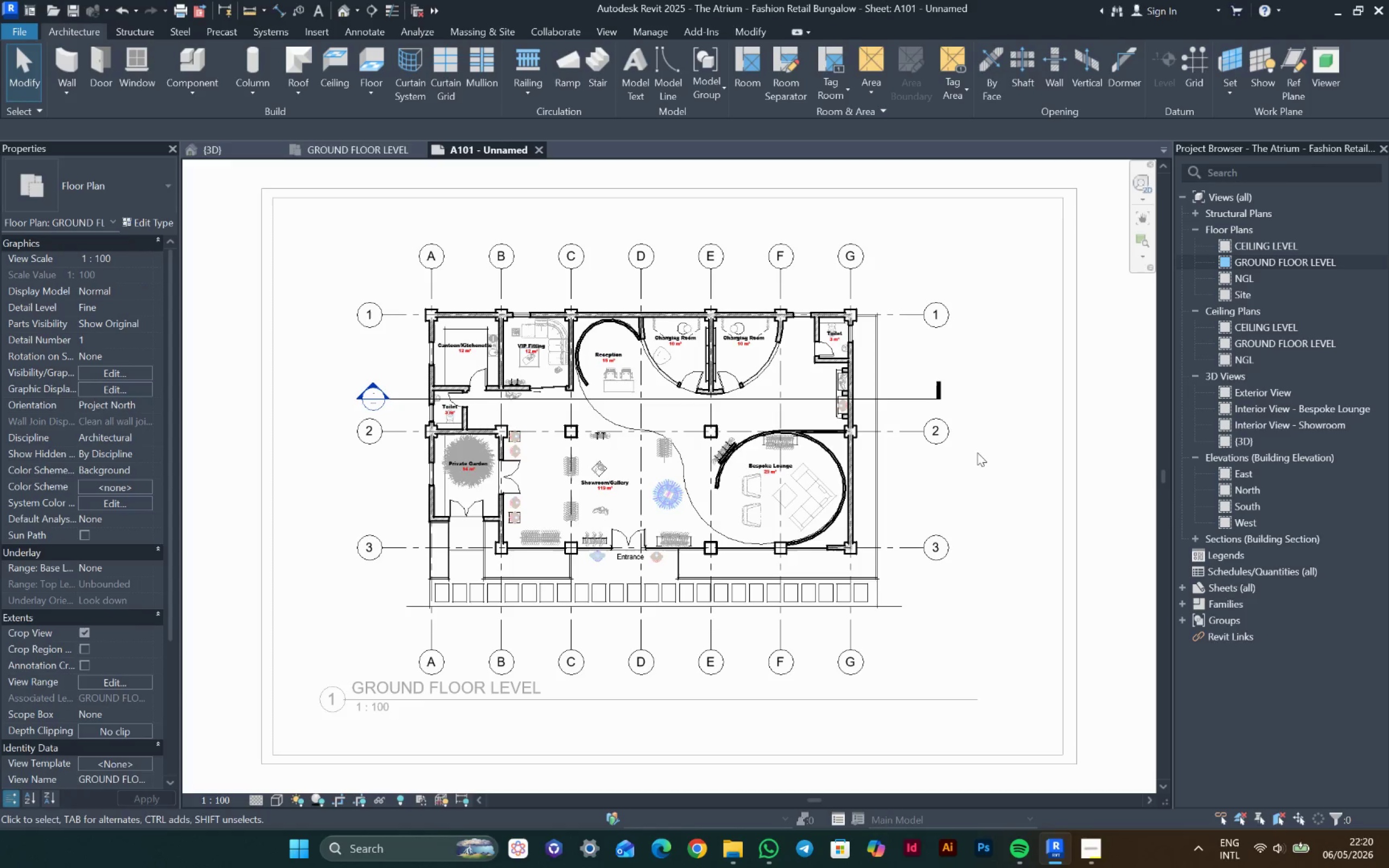 
key(Control+Z)
 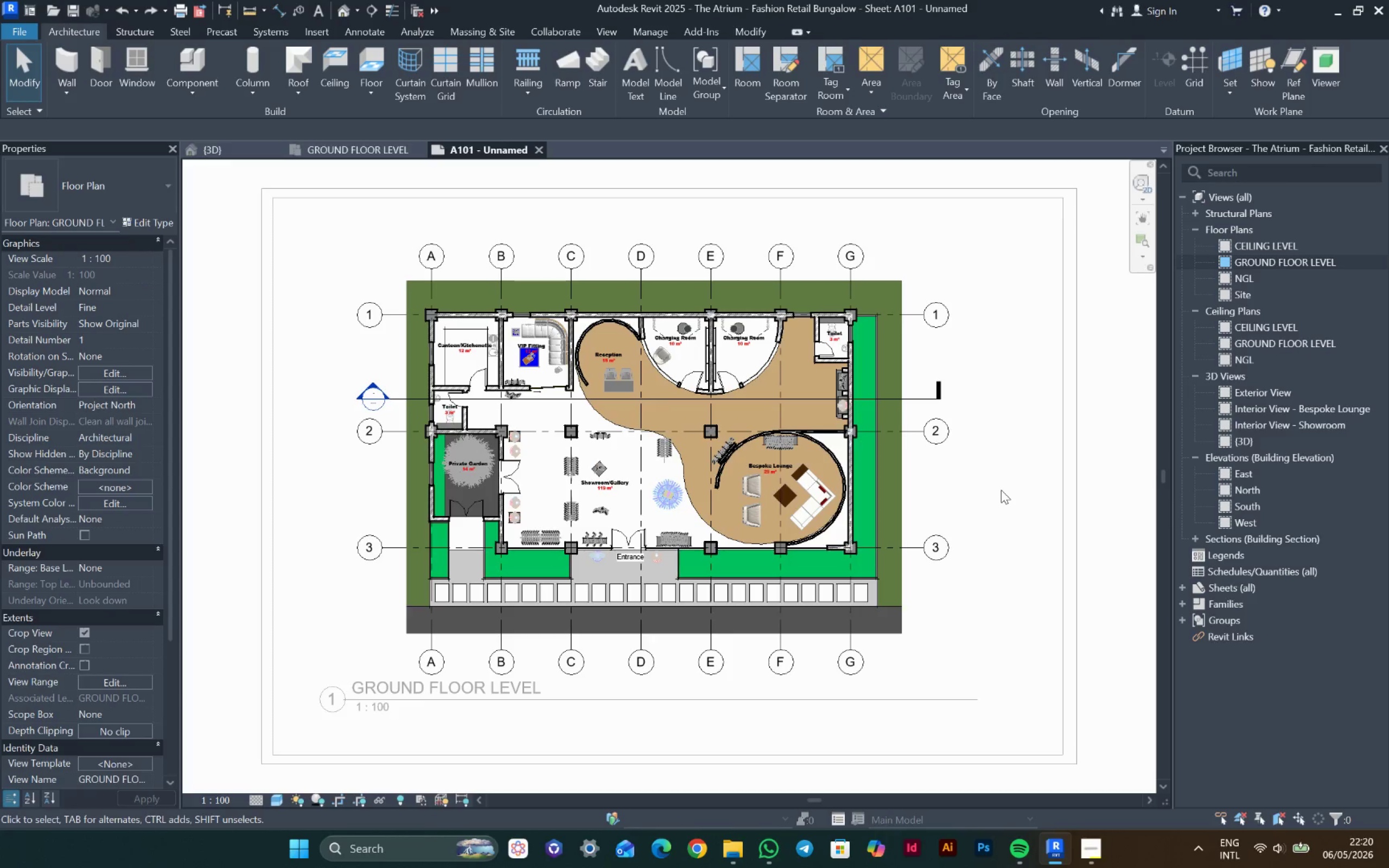 
left_click([1015, 425])
 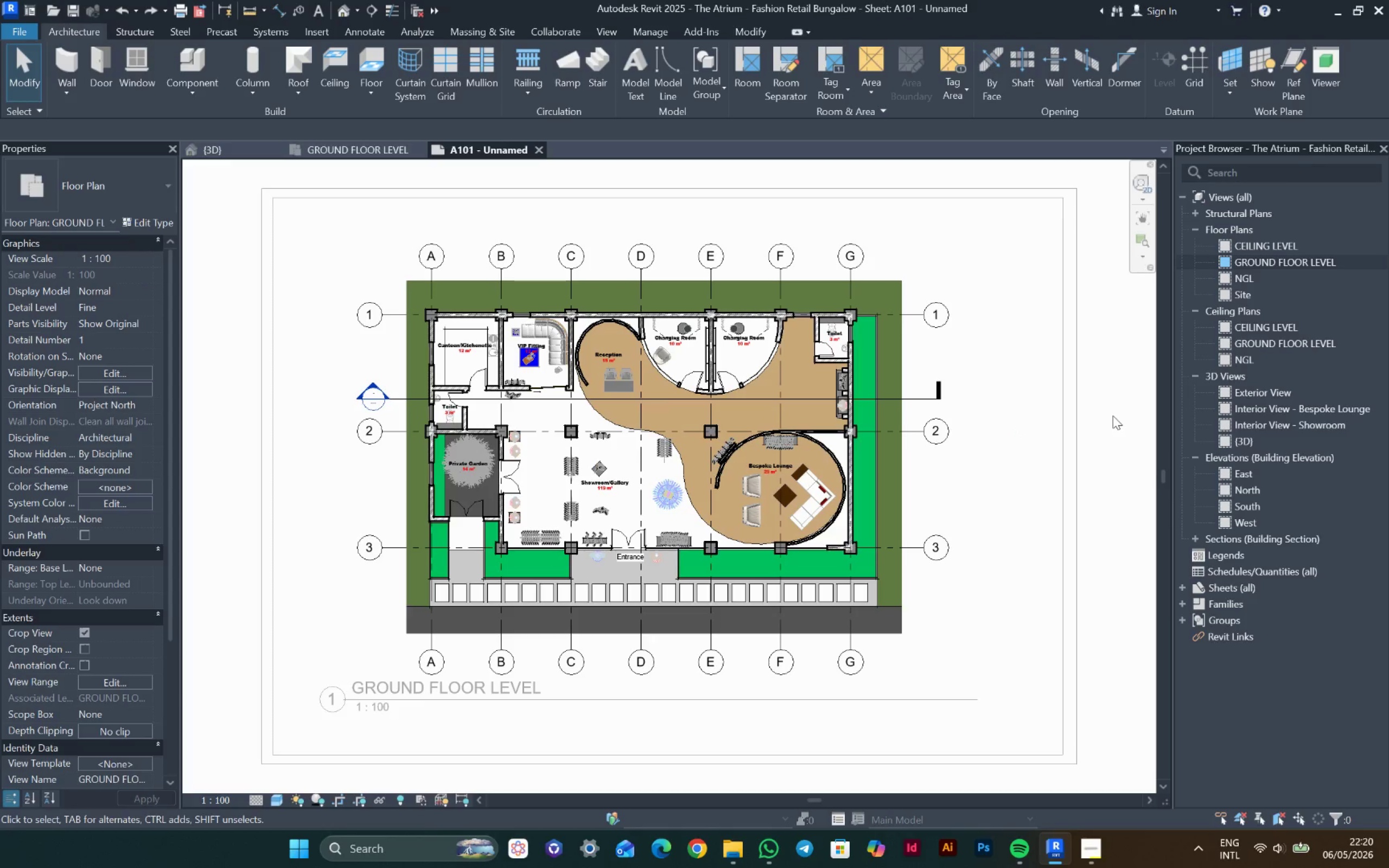 
double_click([1112, 416])
 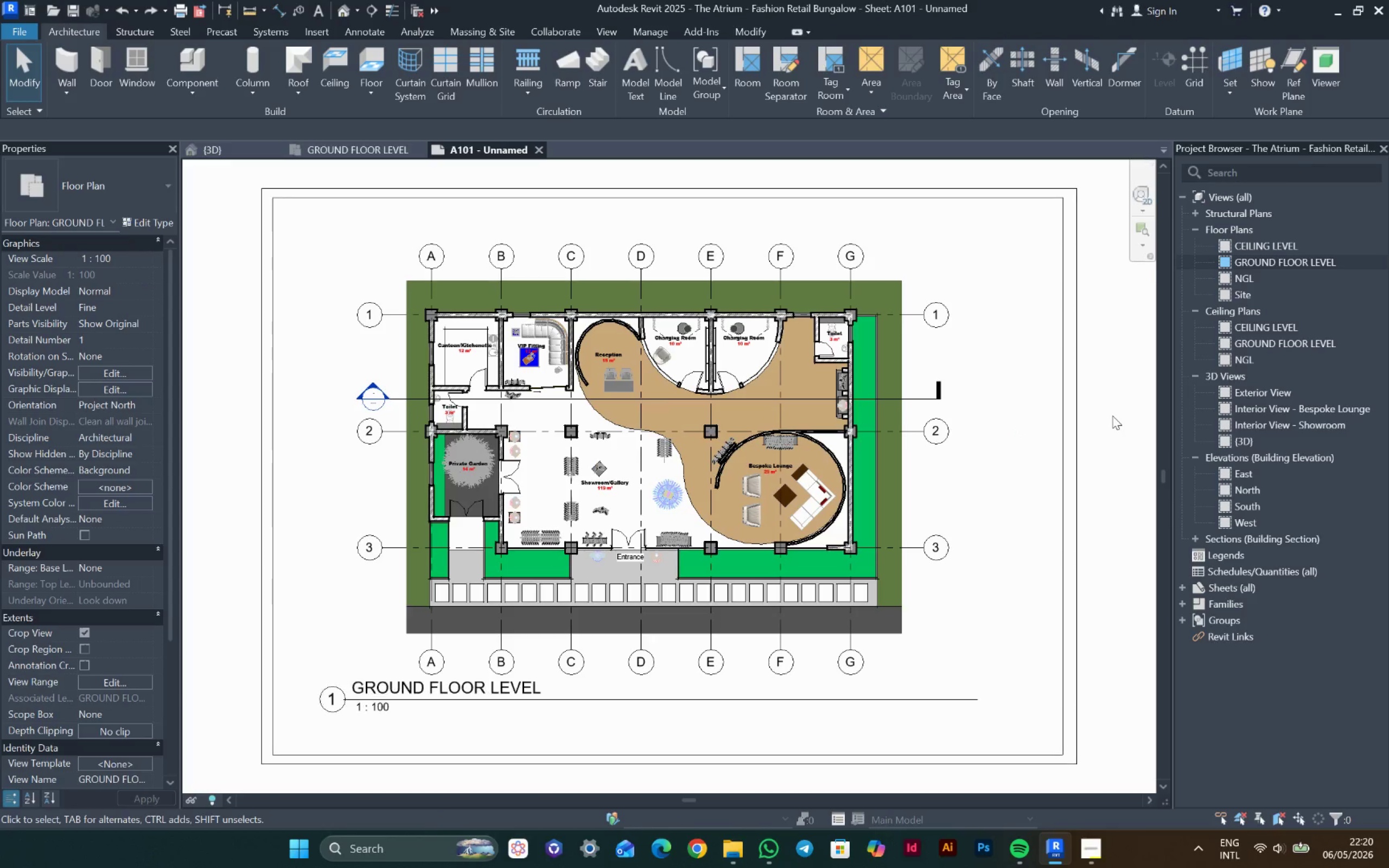 
triple_click([1112, 416])
 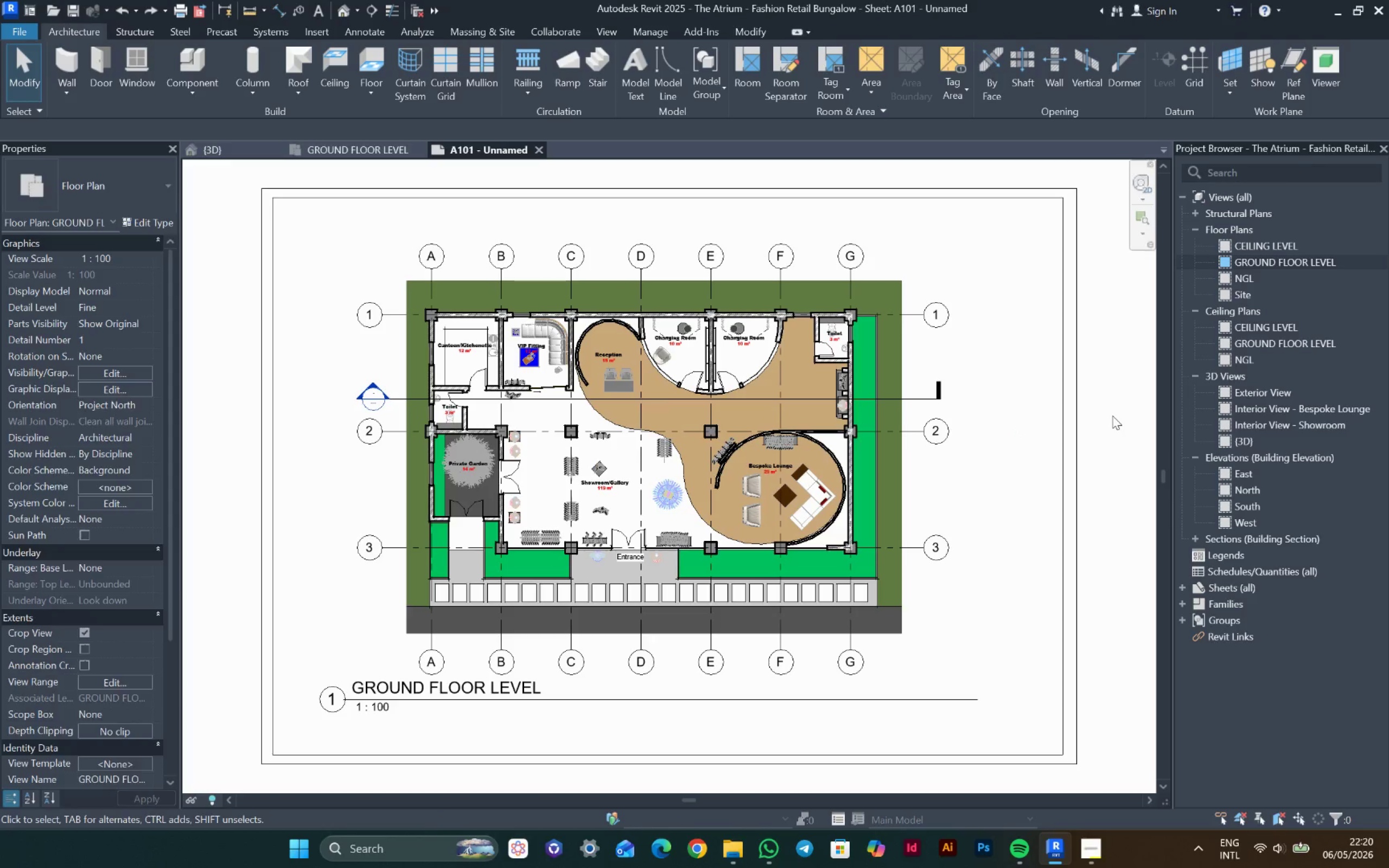 
triple_click([1112, 416])
 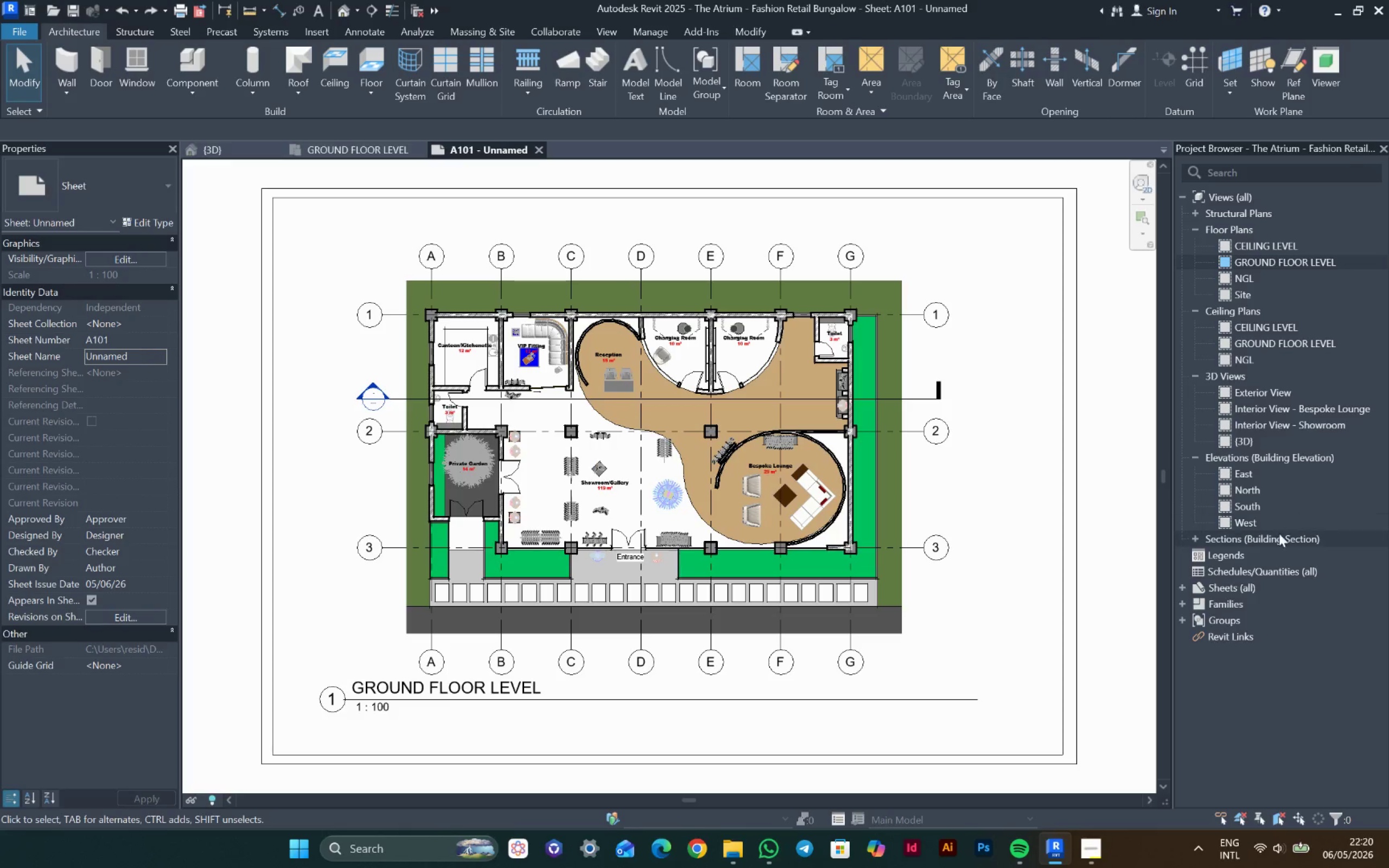 
wait(5.1)
 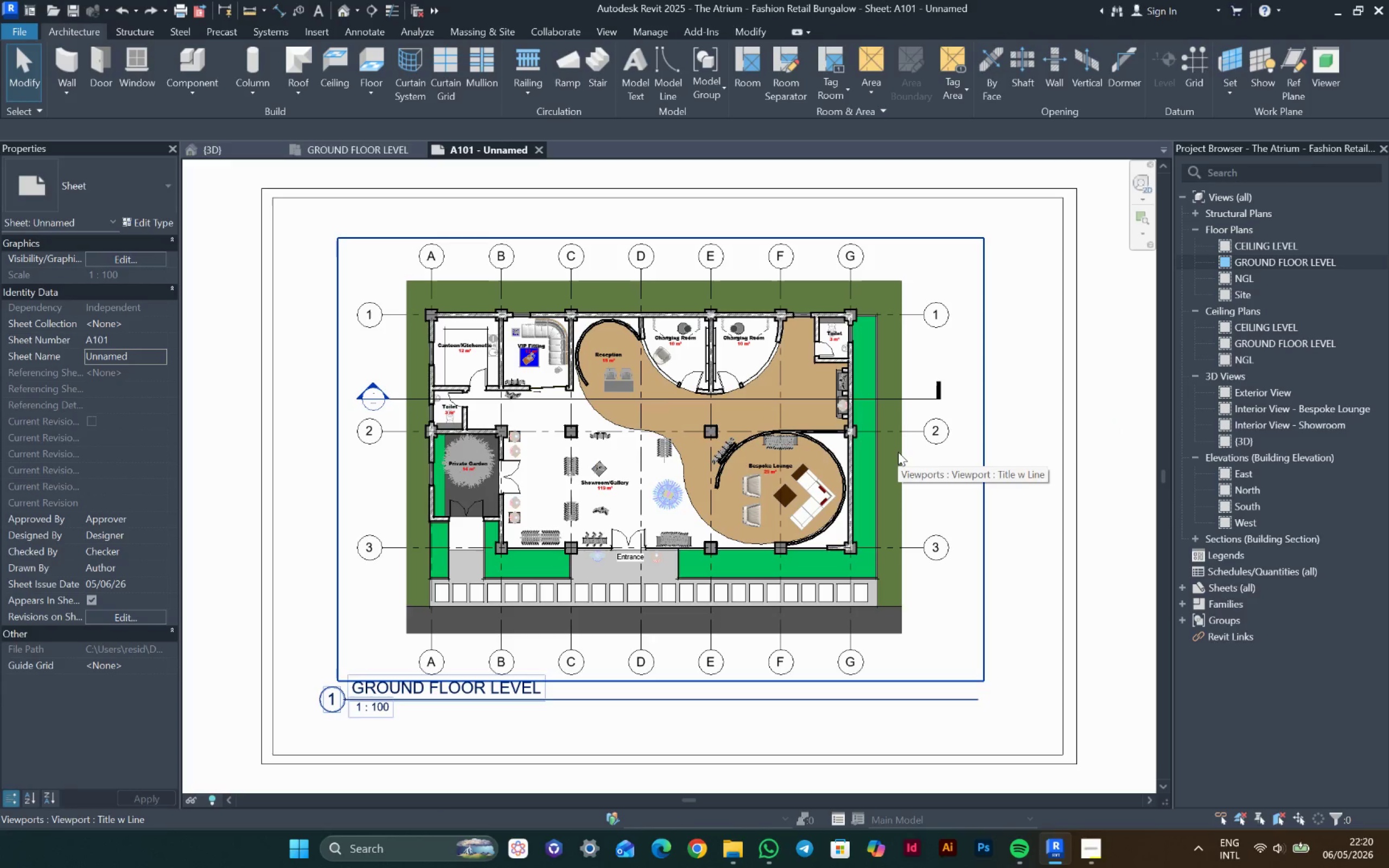 
left_click([1197, 540])
 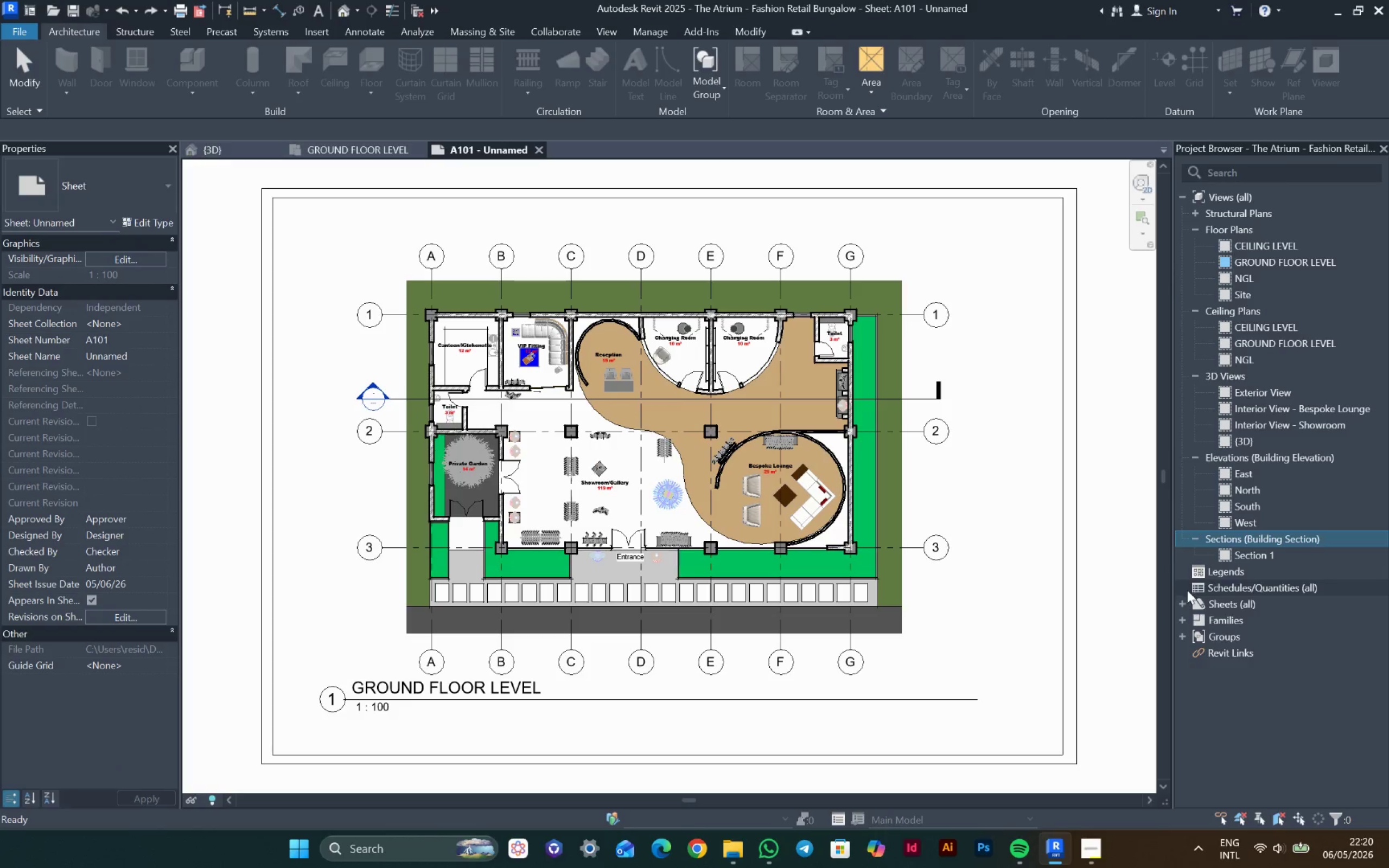 
left_click([1181, 606])
 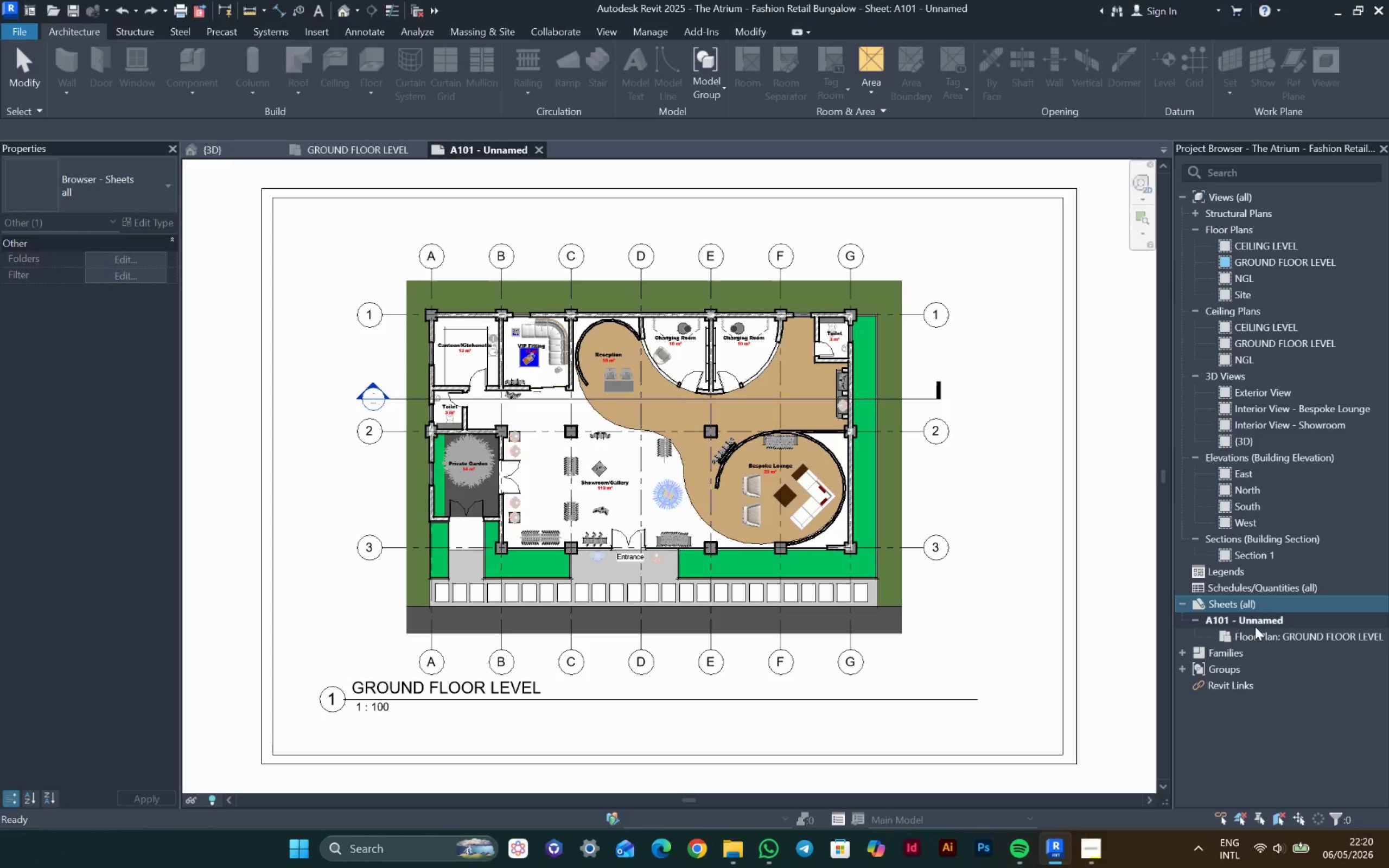 
left_click([1260, 624])
 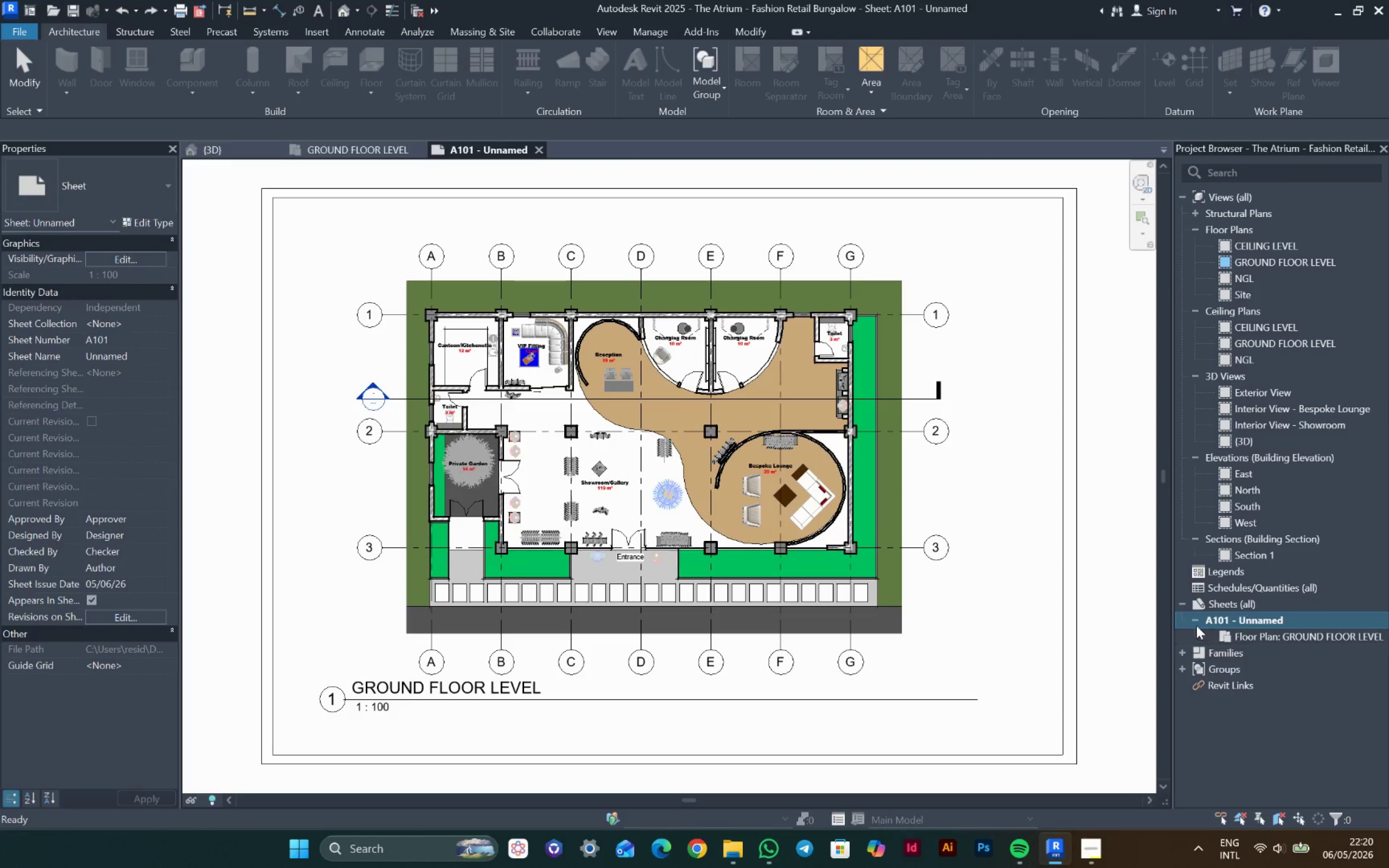 
left_click([1194, 619])
 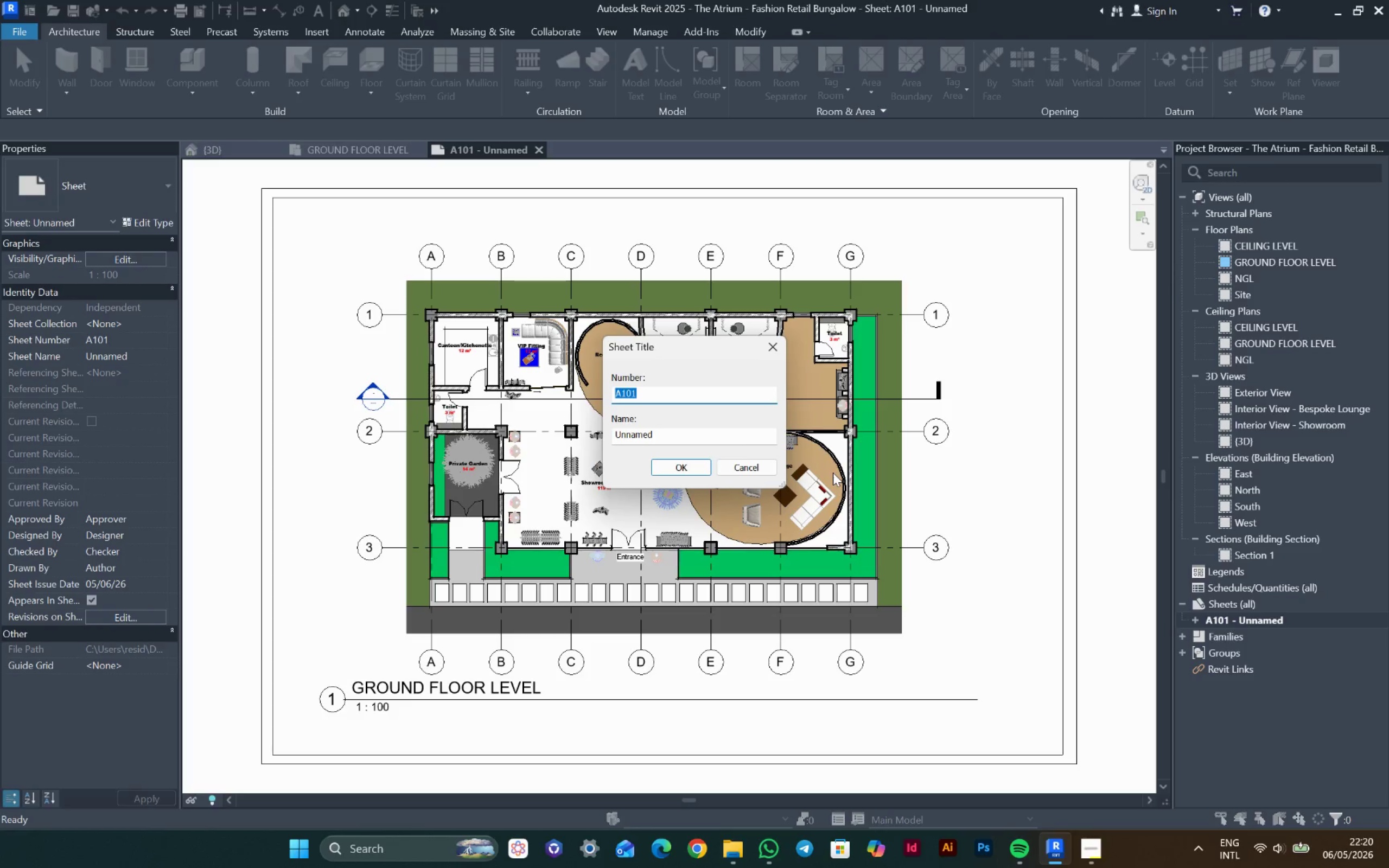 
left_click([713, 441])
 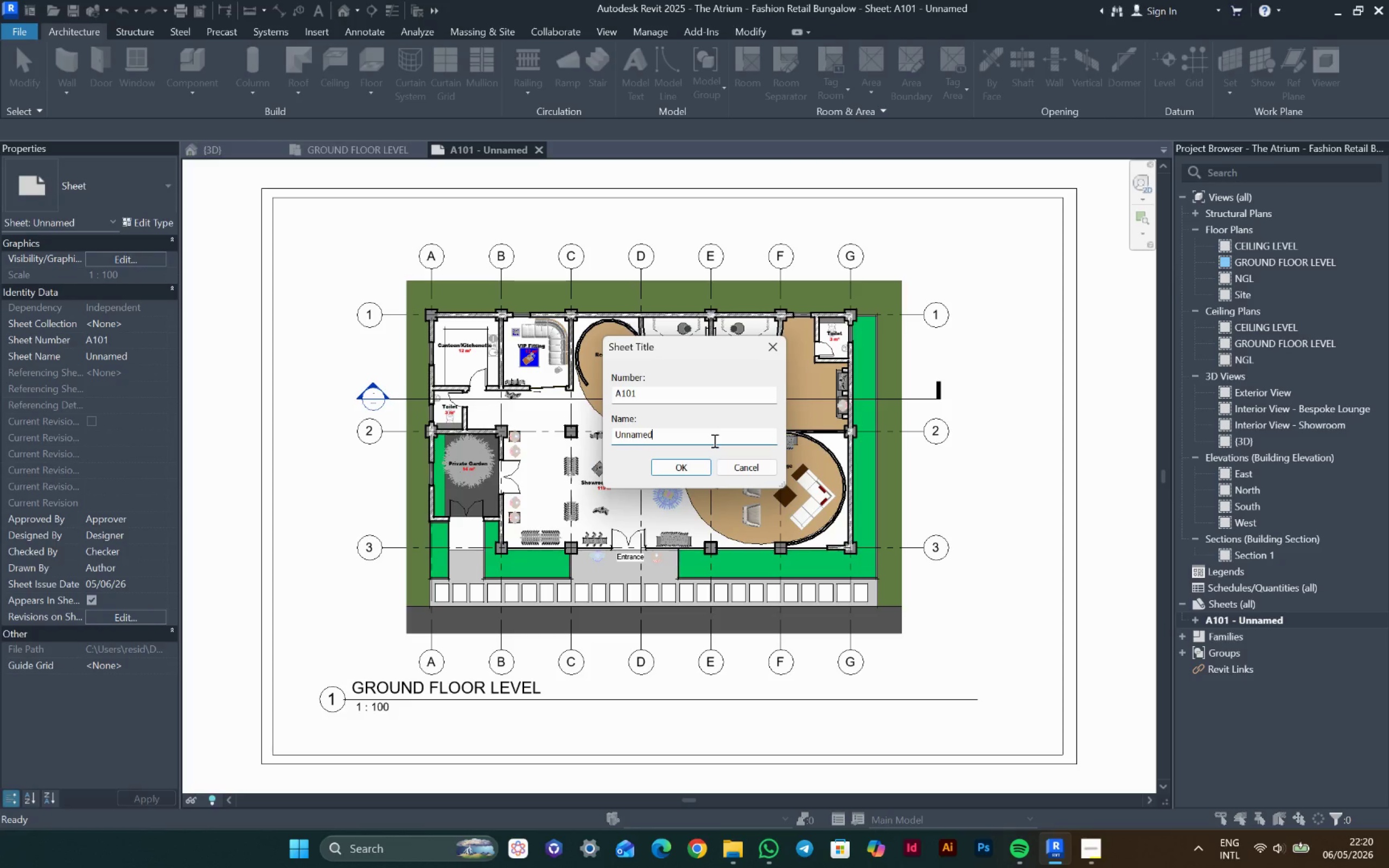 
key(Control+A)
 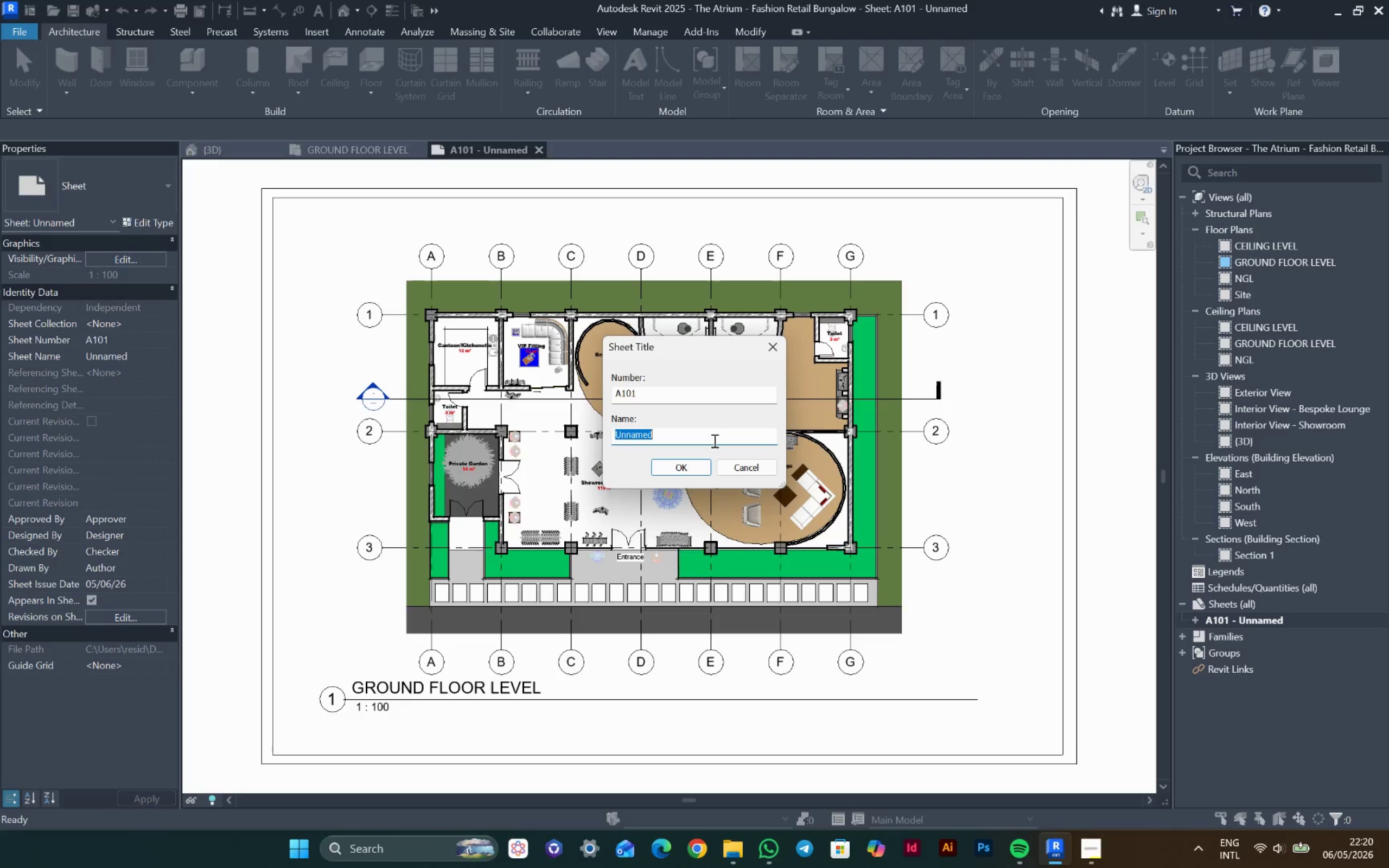 
type(Floor Plan)
 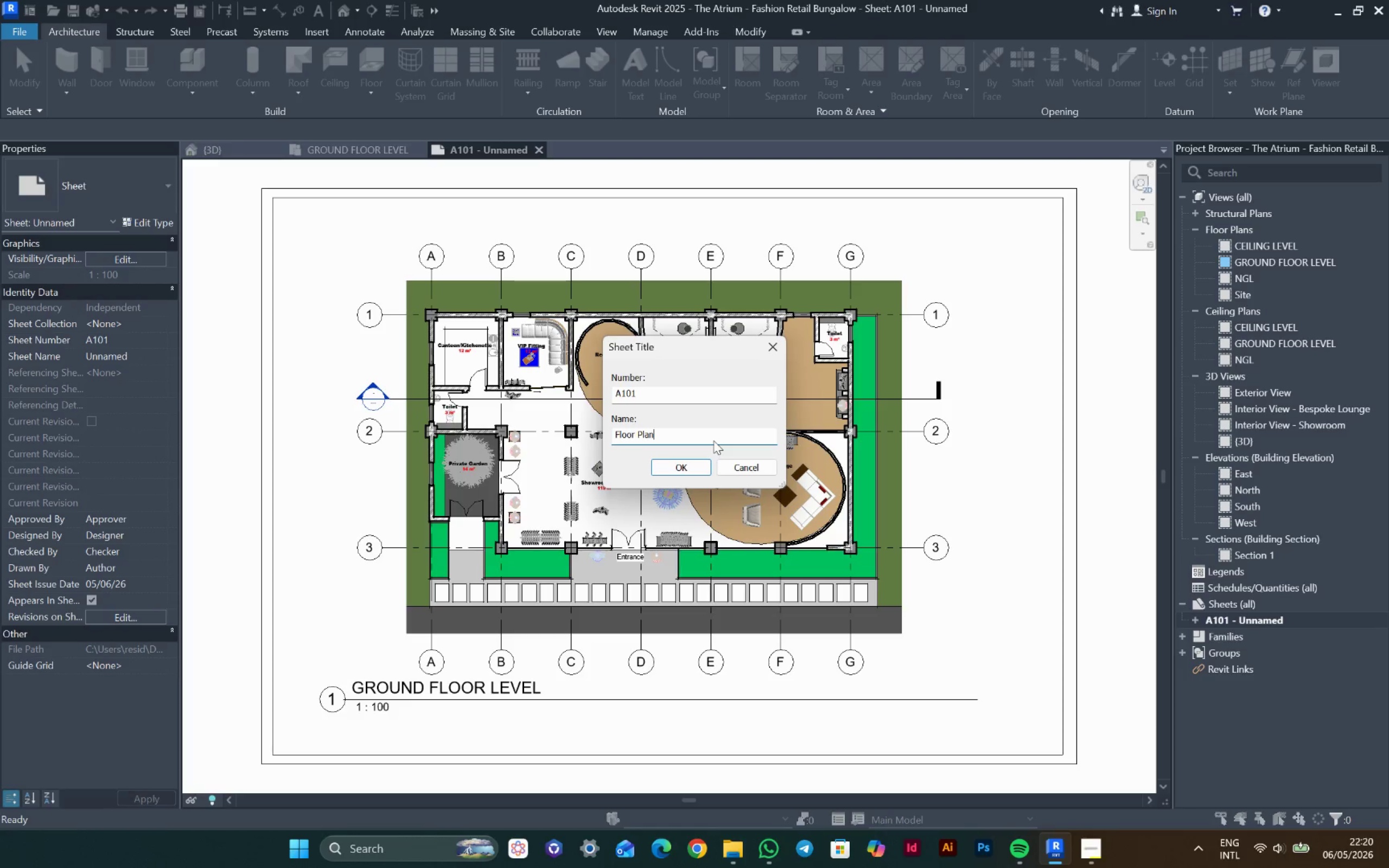 
key(Enter)
 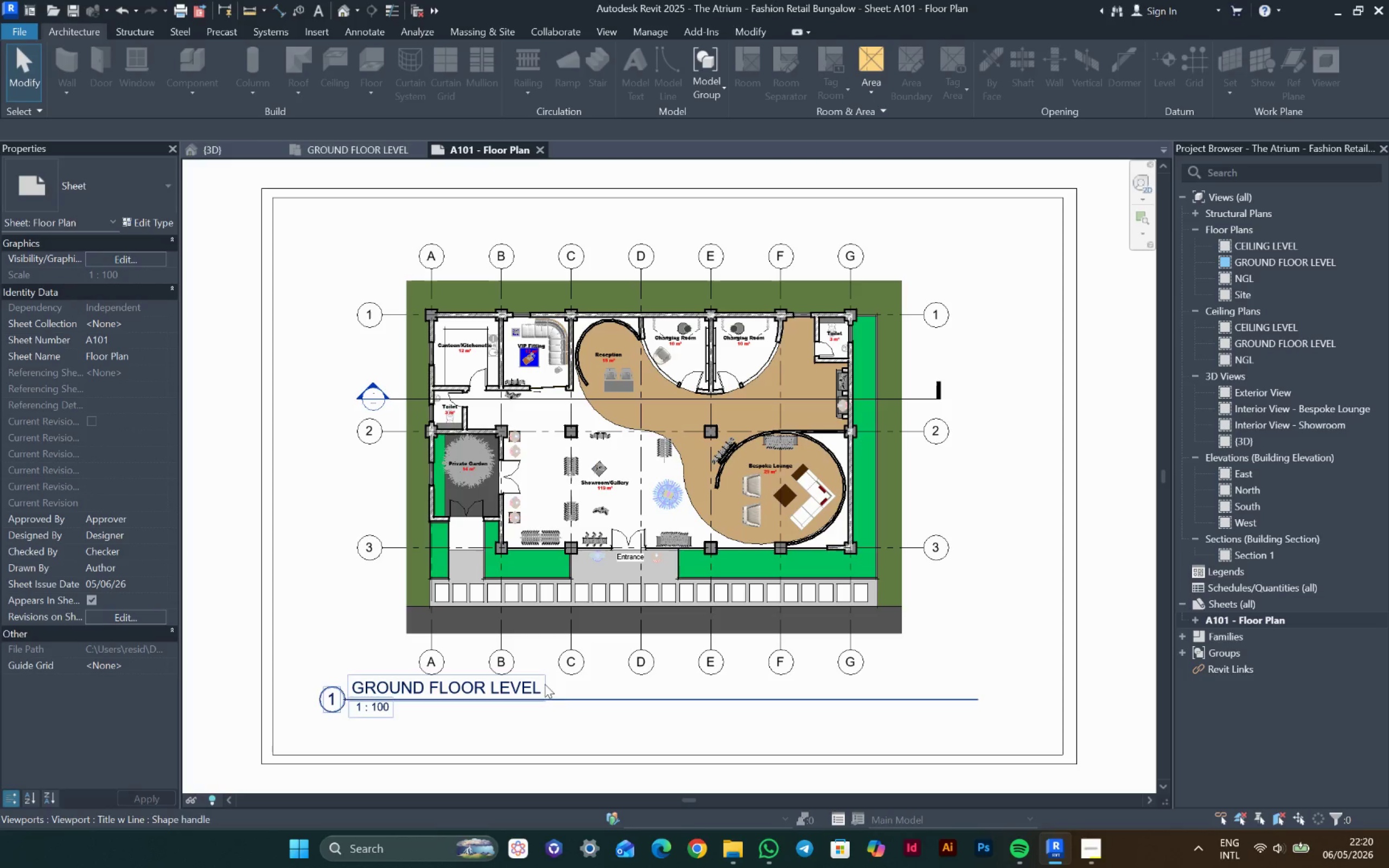 
wait(5.07)
 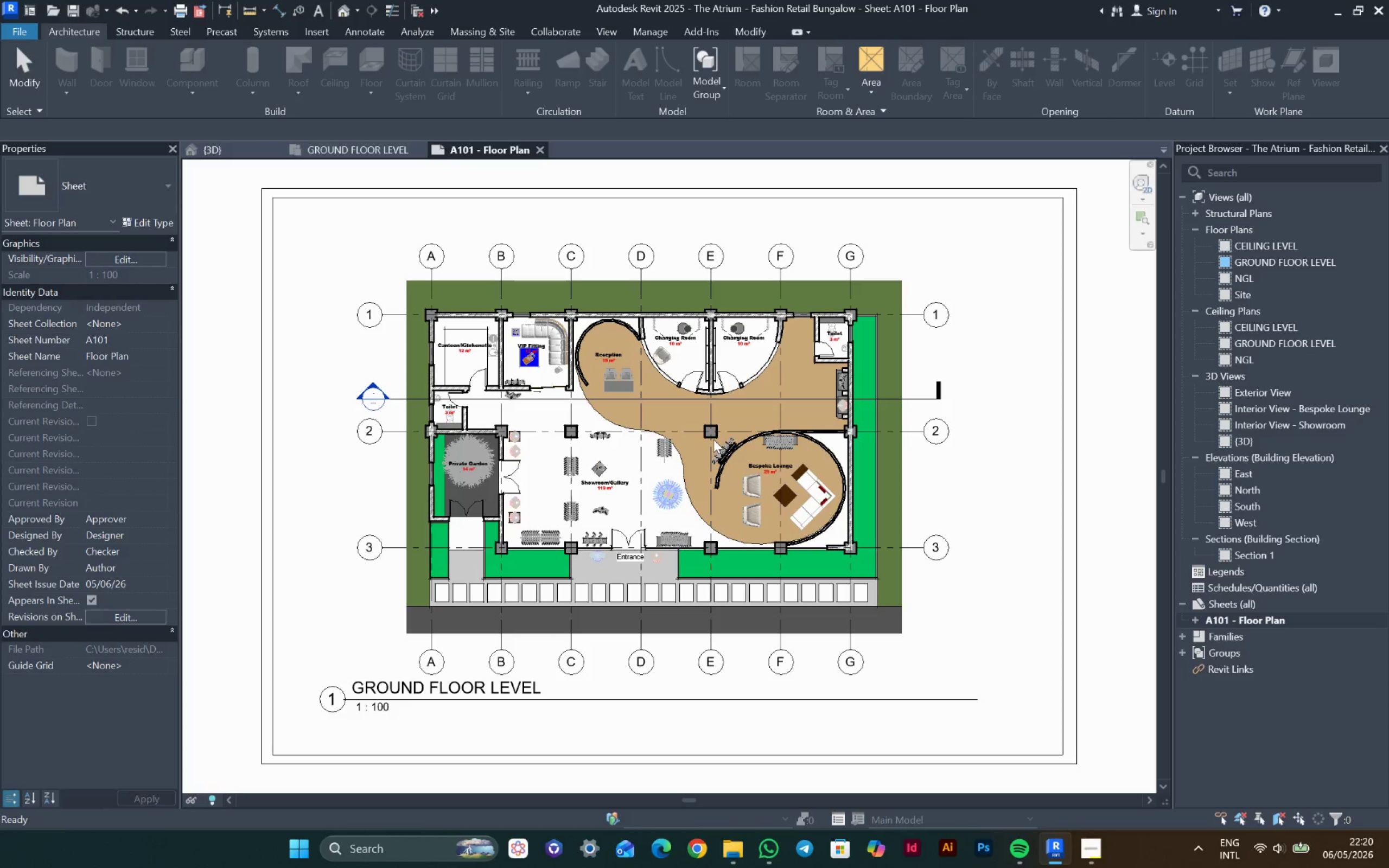 
key(ArrowDown)
 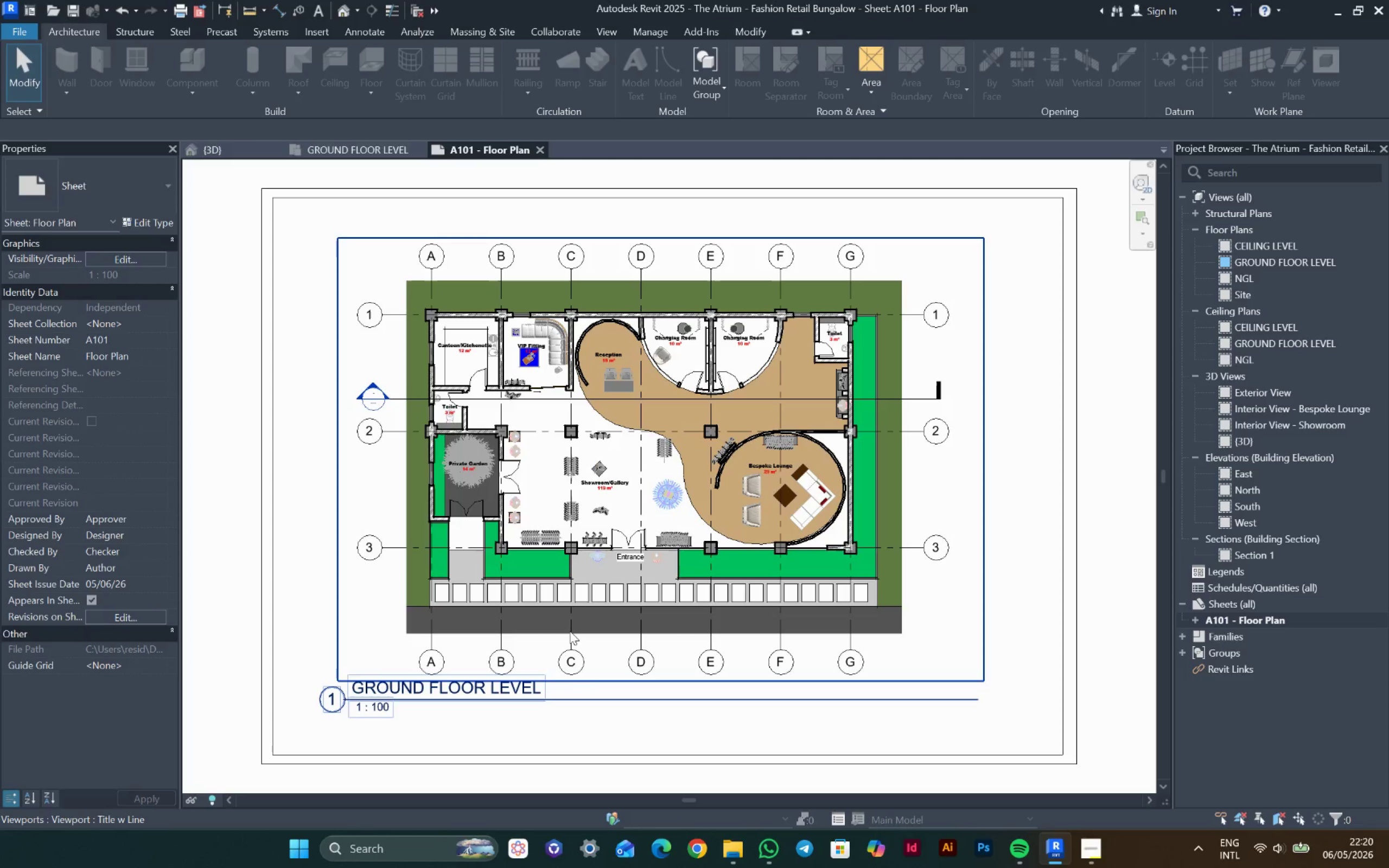 
key(ArrowDown)
 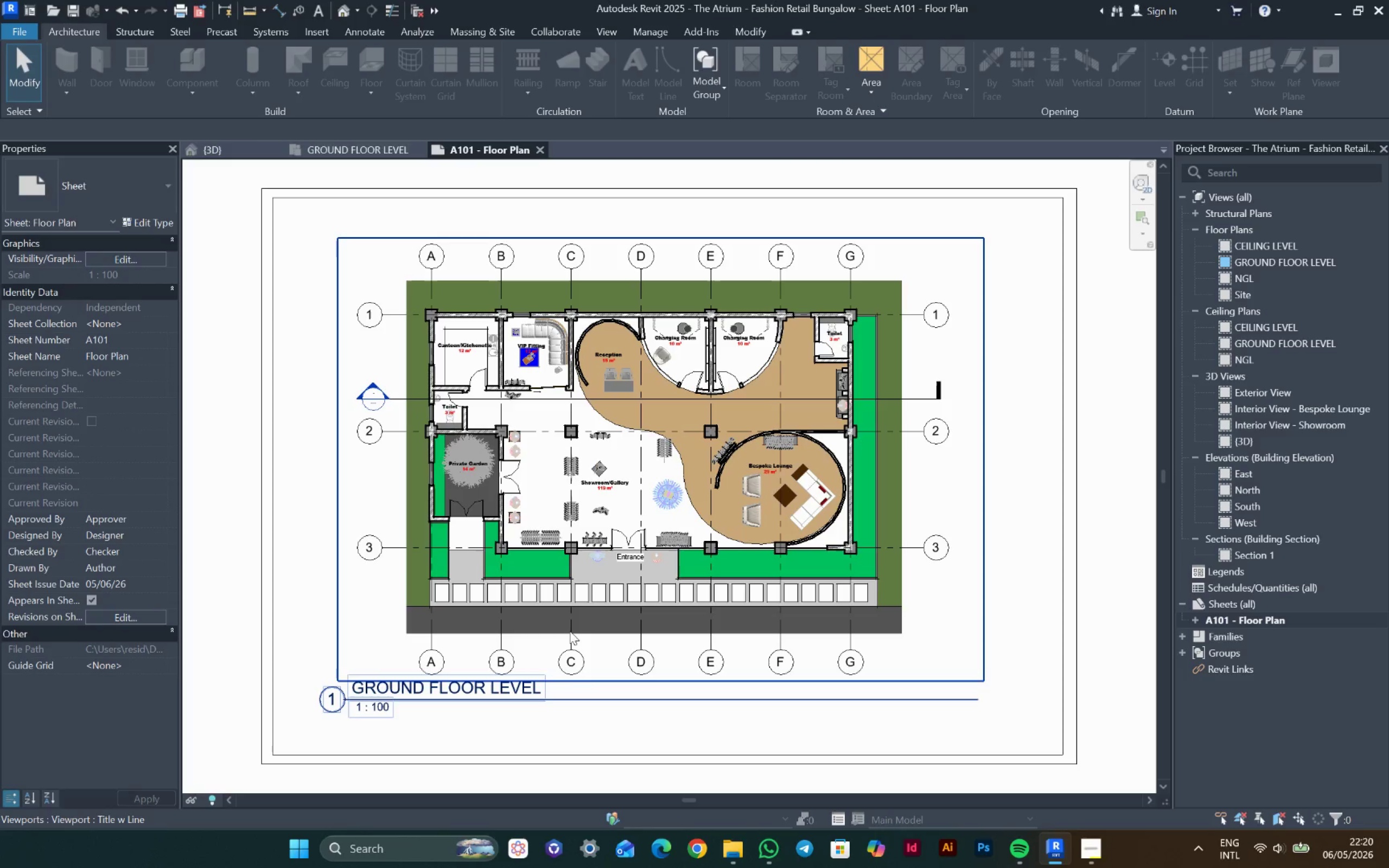 
key(ArrowDown)
 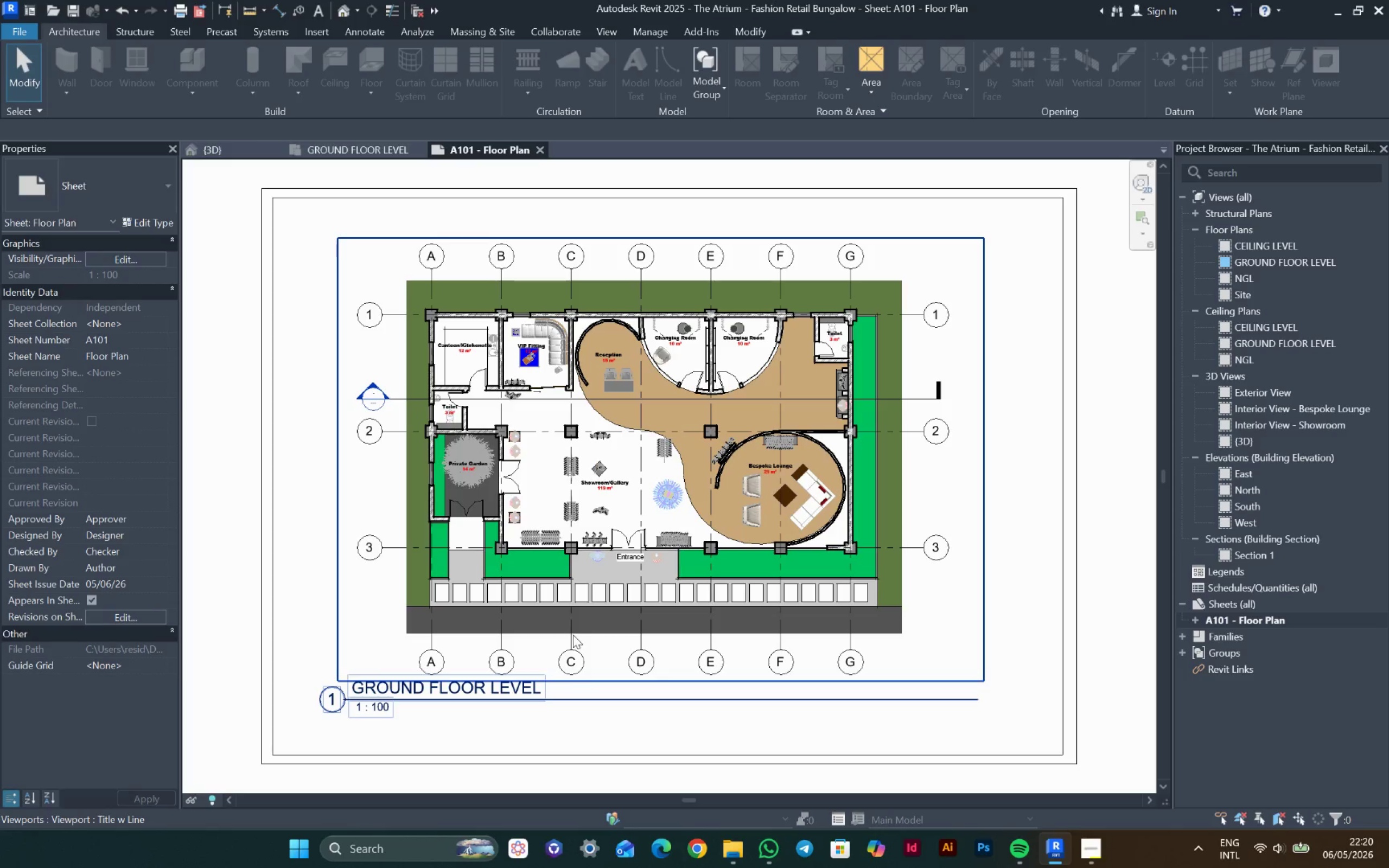 
key(ArrowDown)
 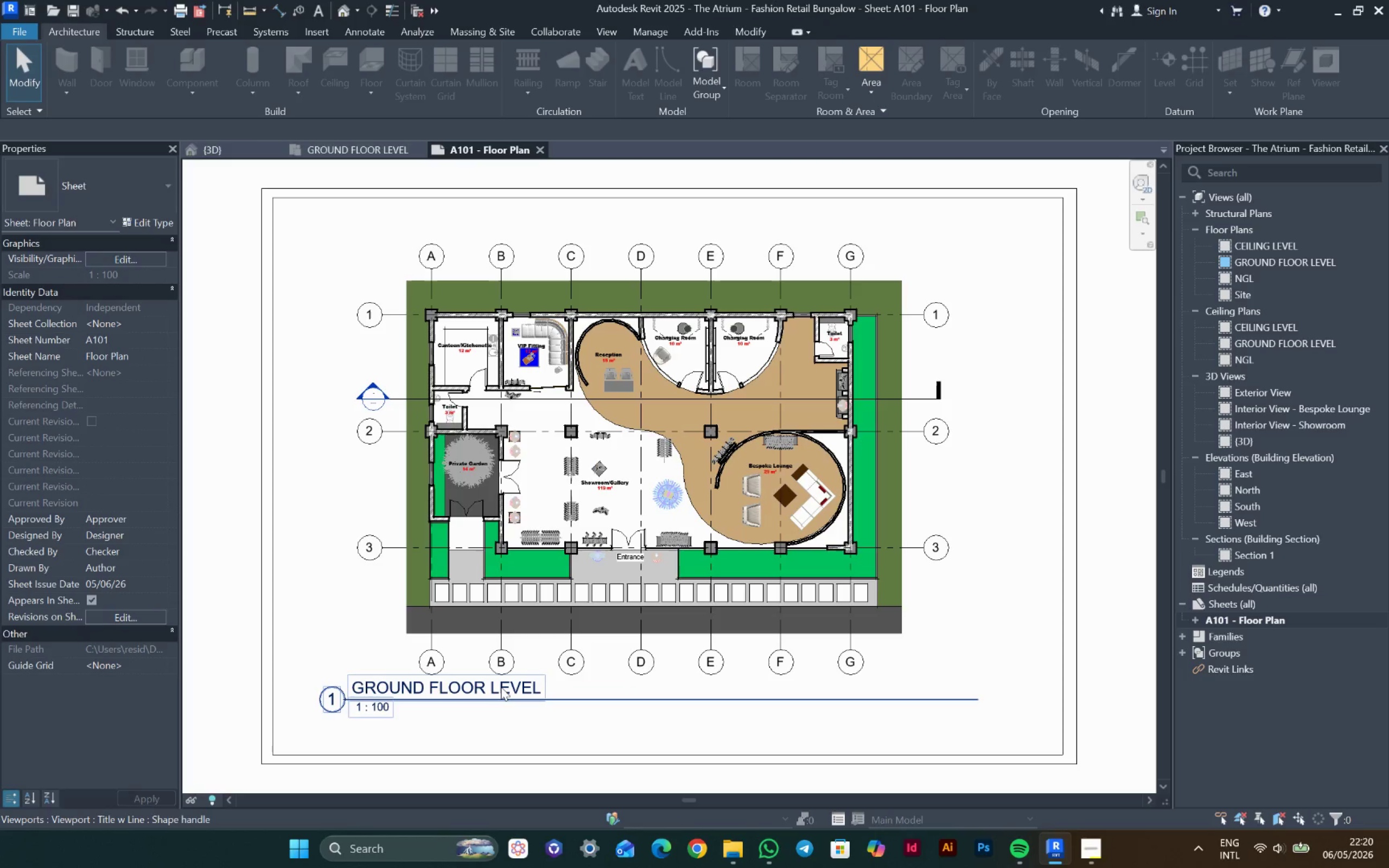 
left_click([500, 692])
 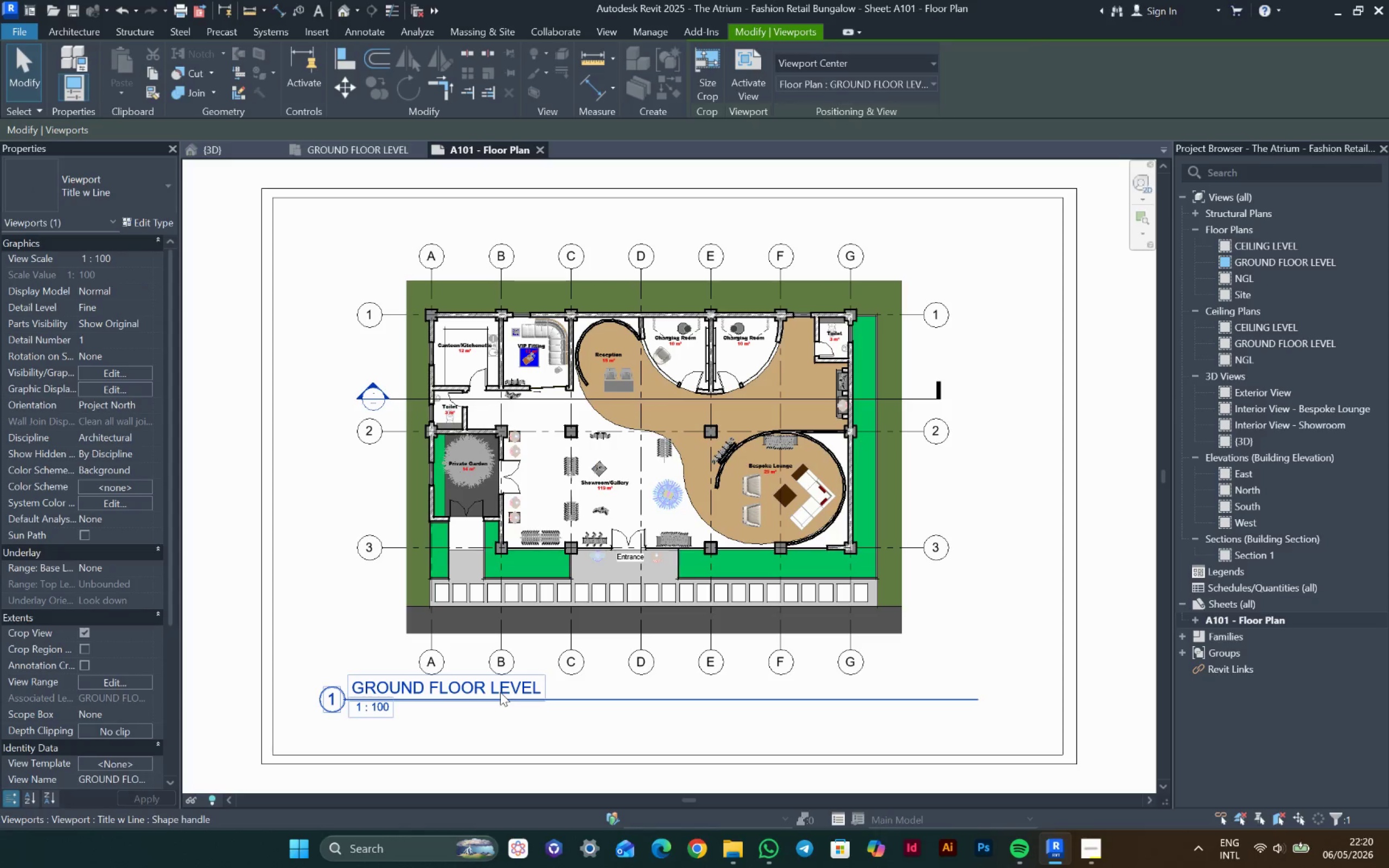 
key(ArrowDown)
 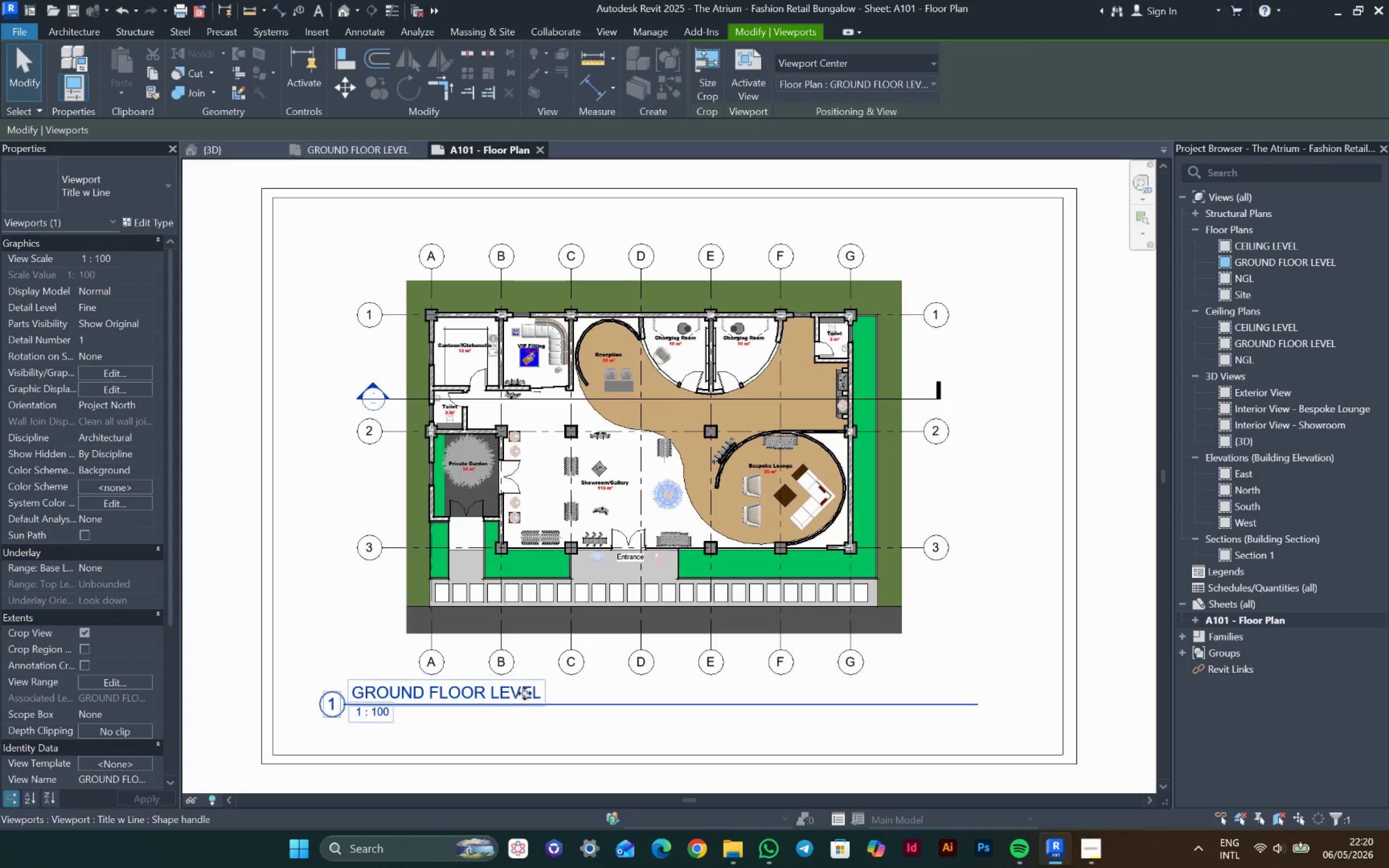 
key(ArrowDown)
 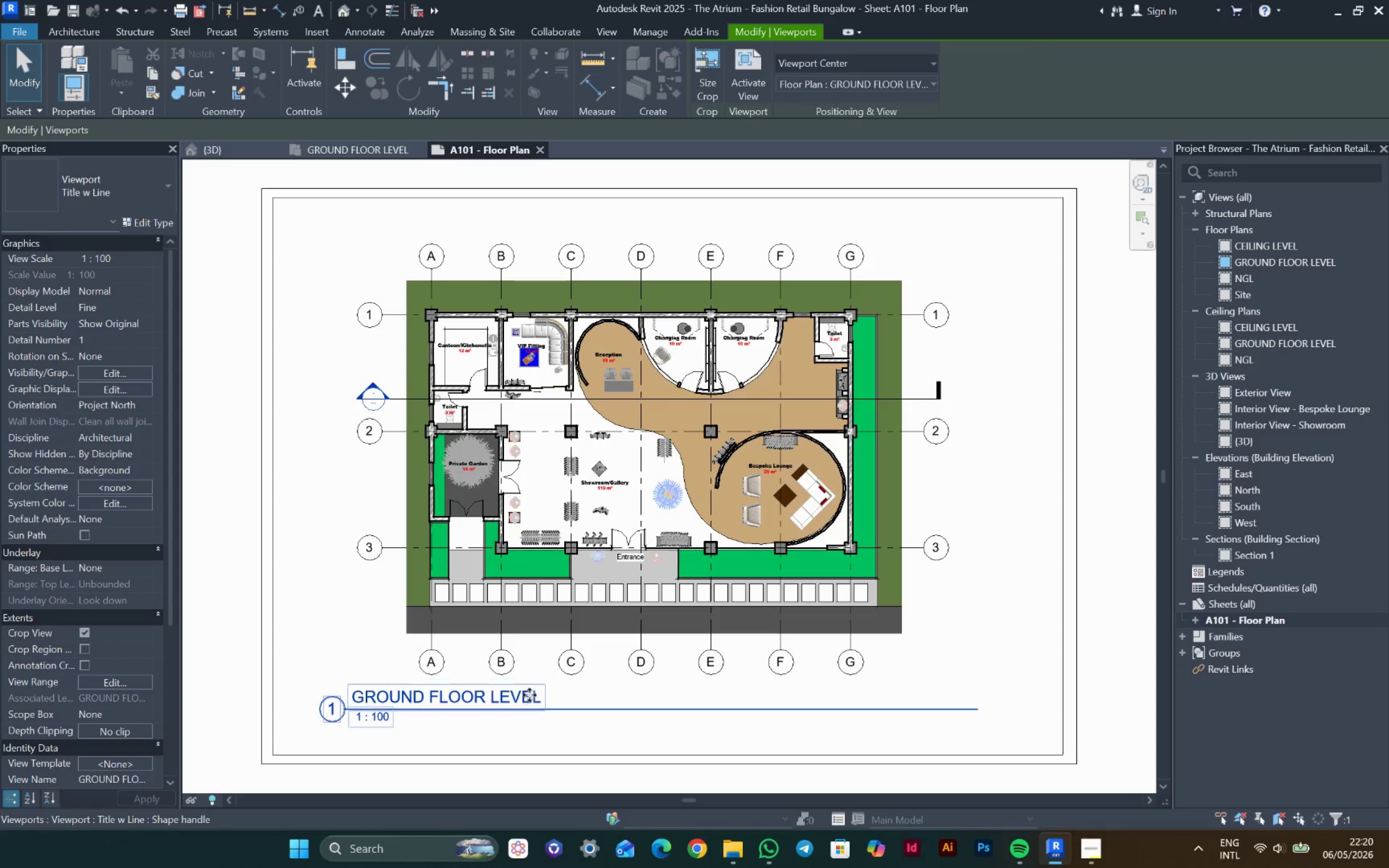 
key(ArrowDown)
 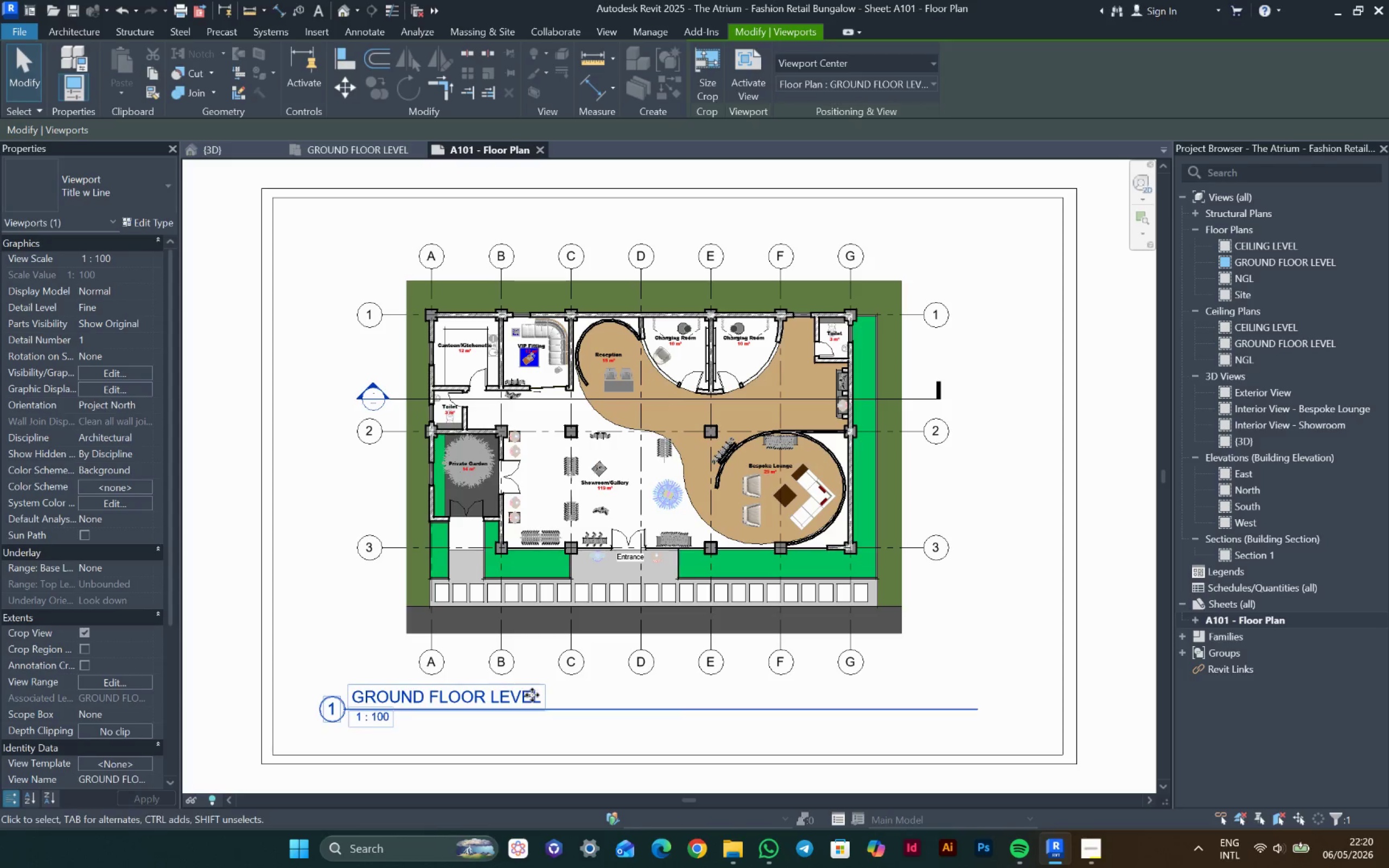 
key(ArrowDown)
 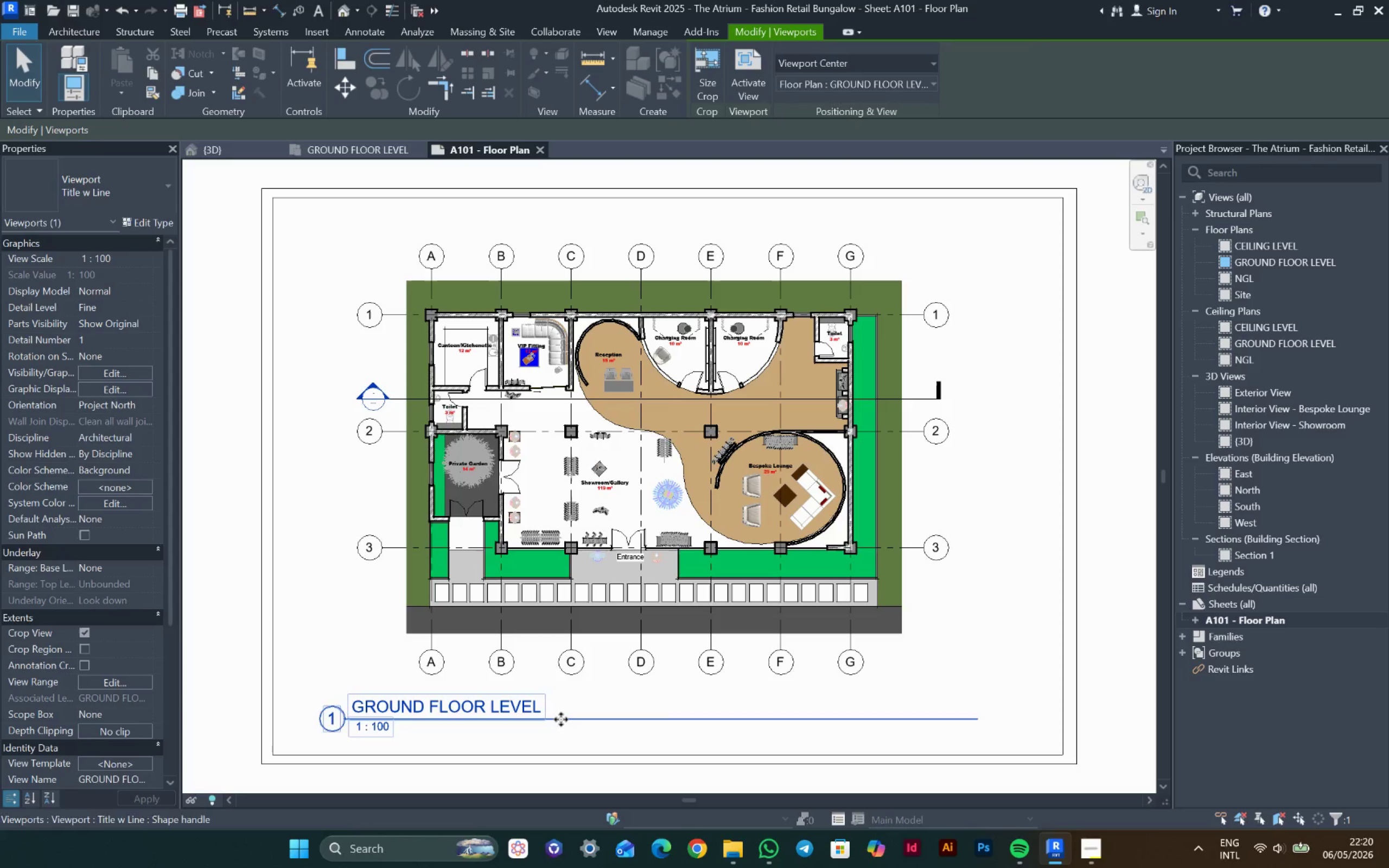 
key(ArrowDown)
 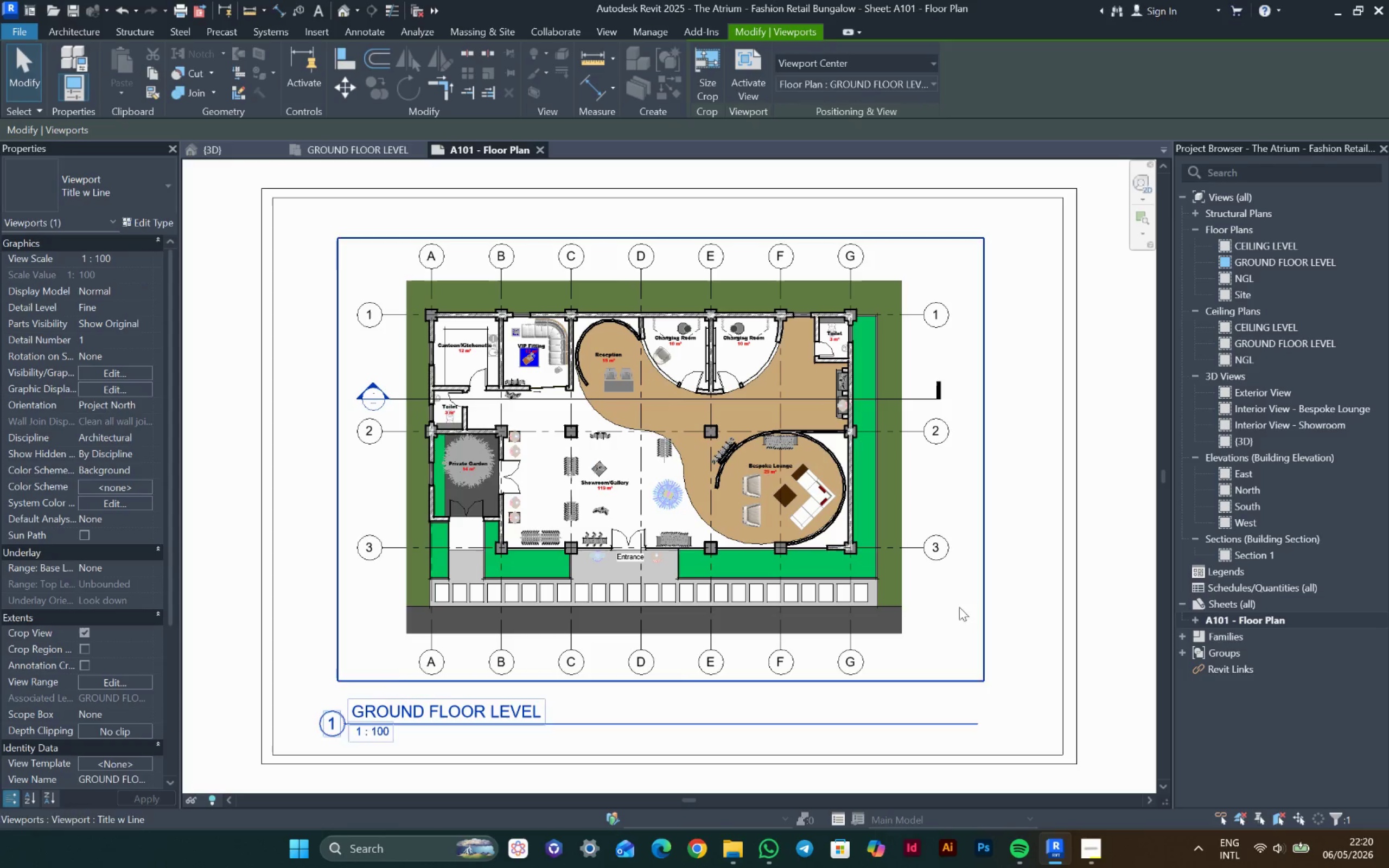 
left_click([1041, 561])
 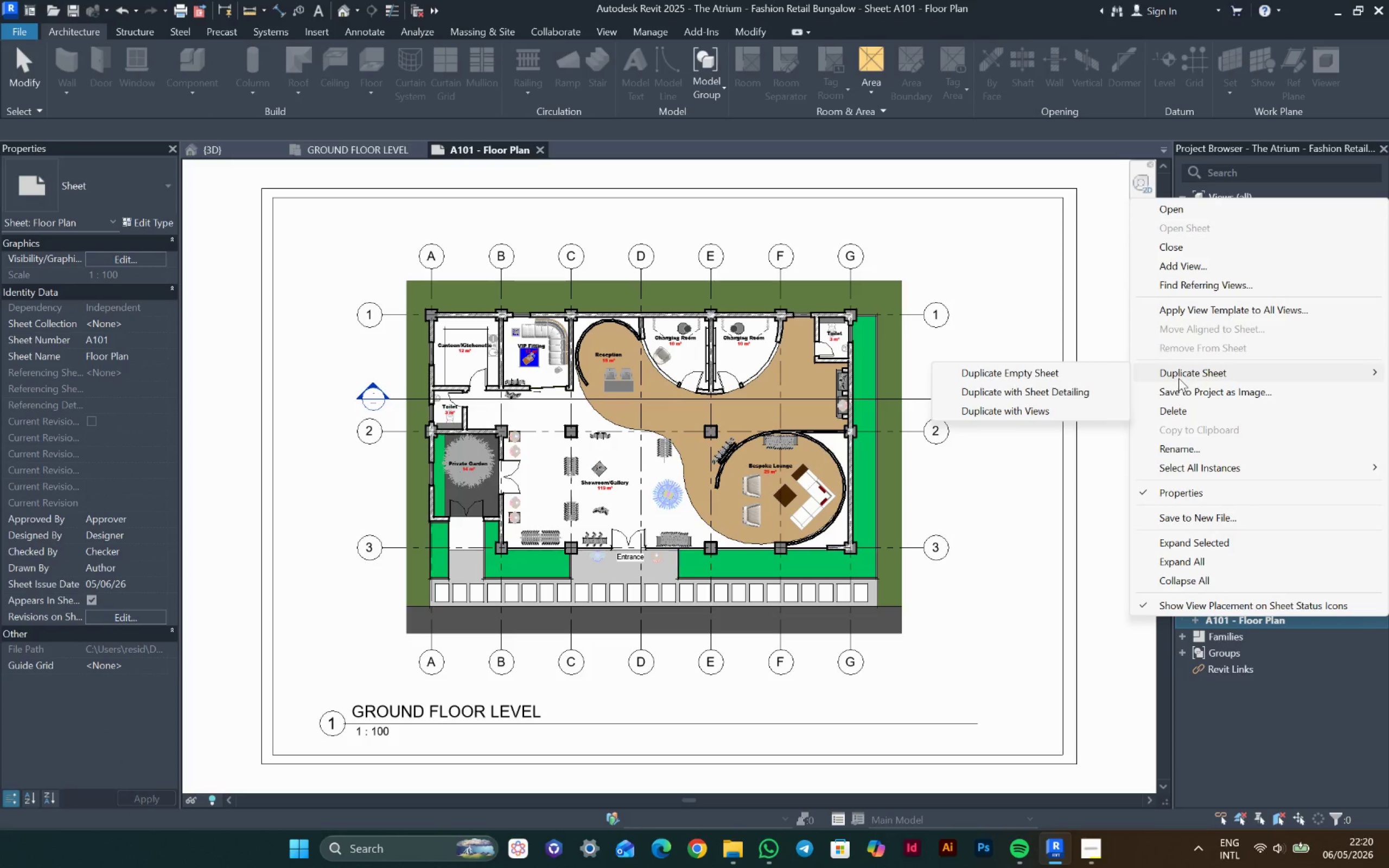 
left_click([1035, 374])
 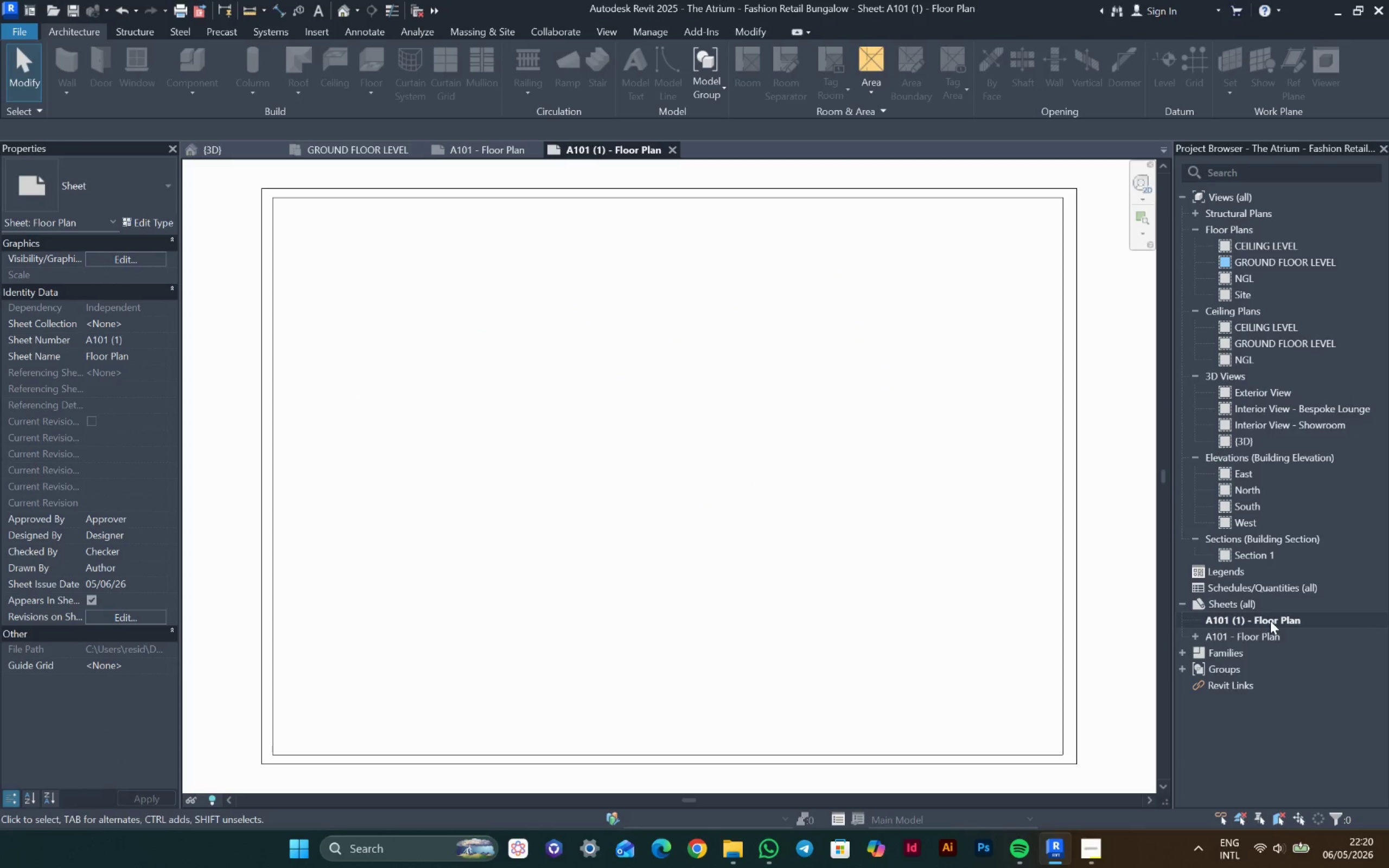 
left_click([1284, 618])
 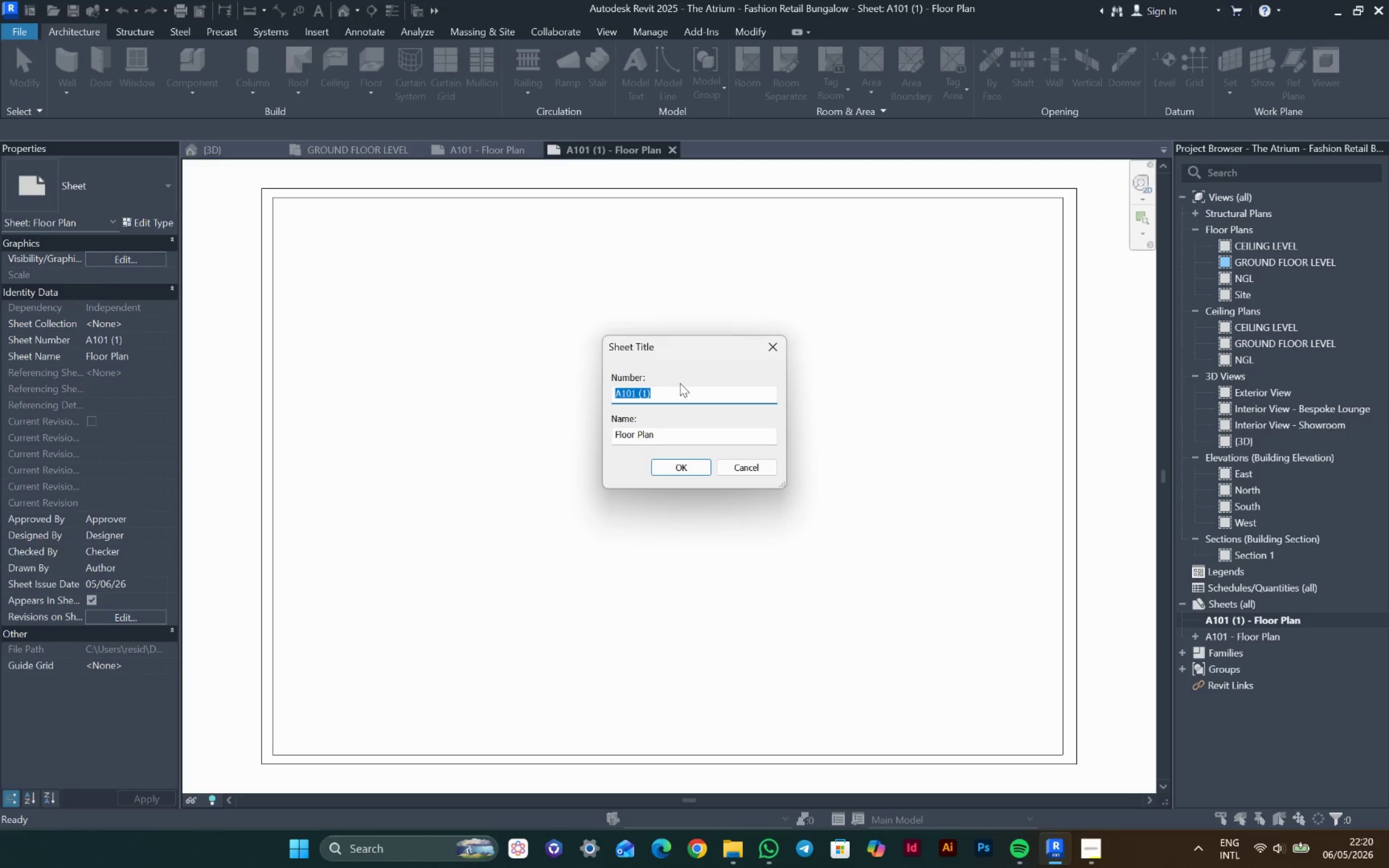 
key(ArrowRight)
 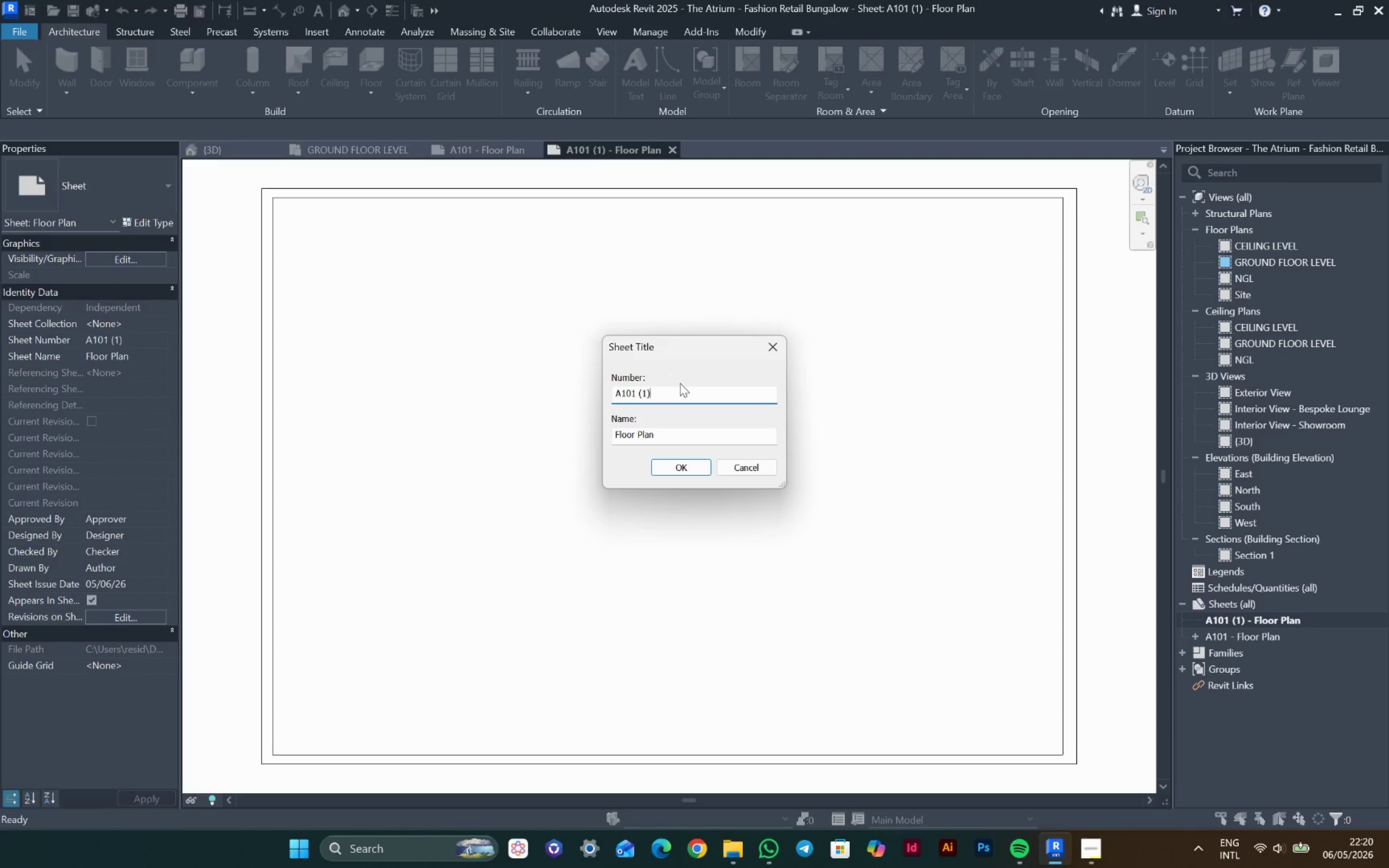 
key(Backspace)
 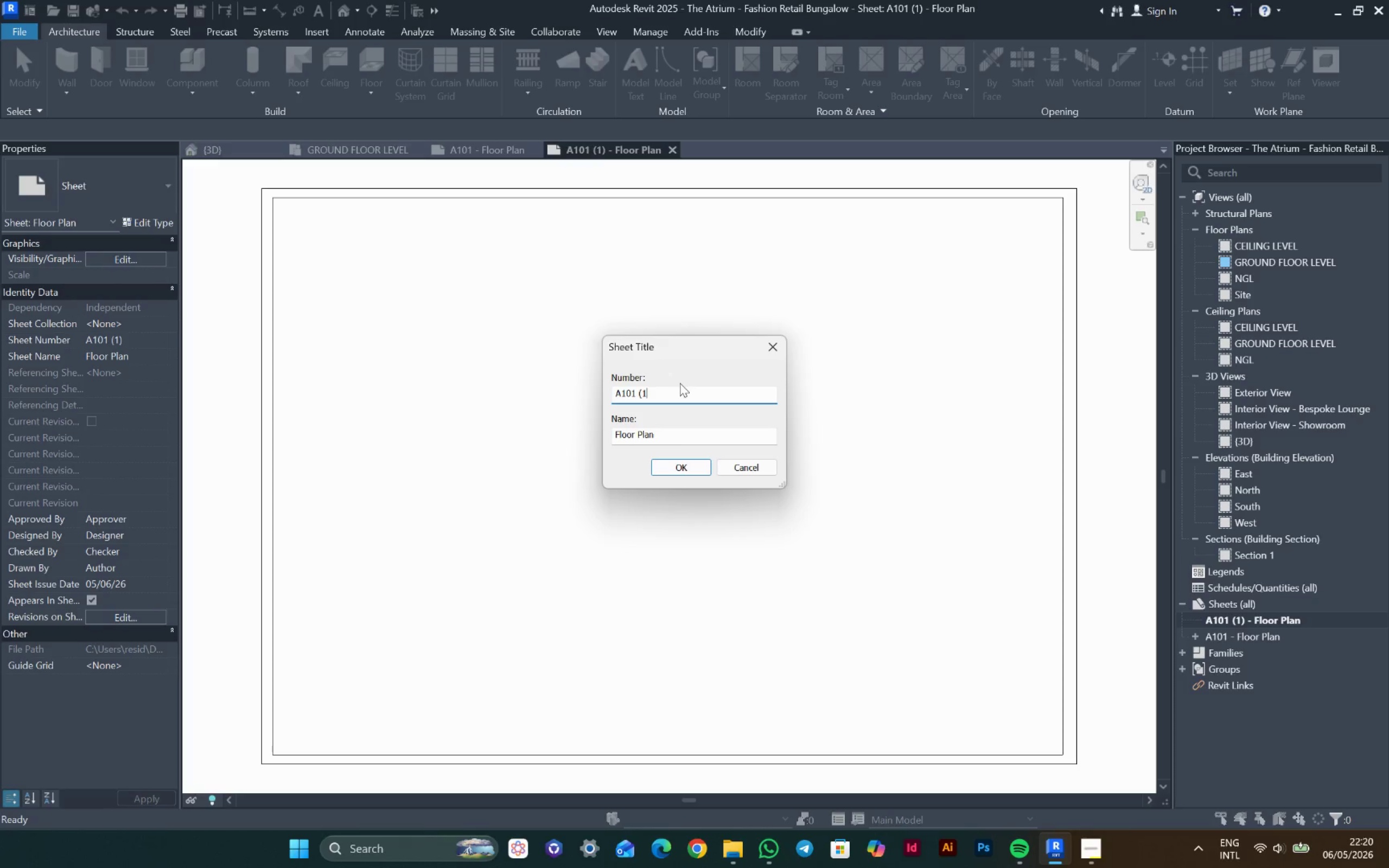 
key(Backspace)
 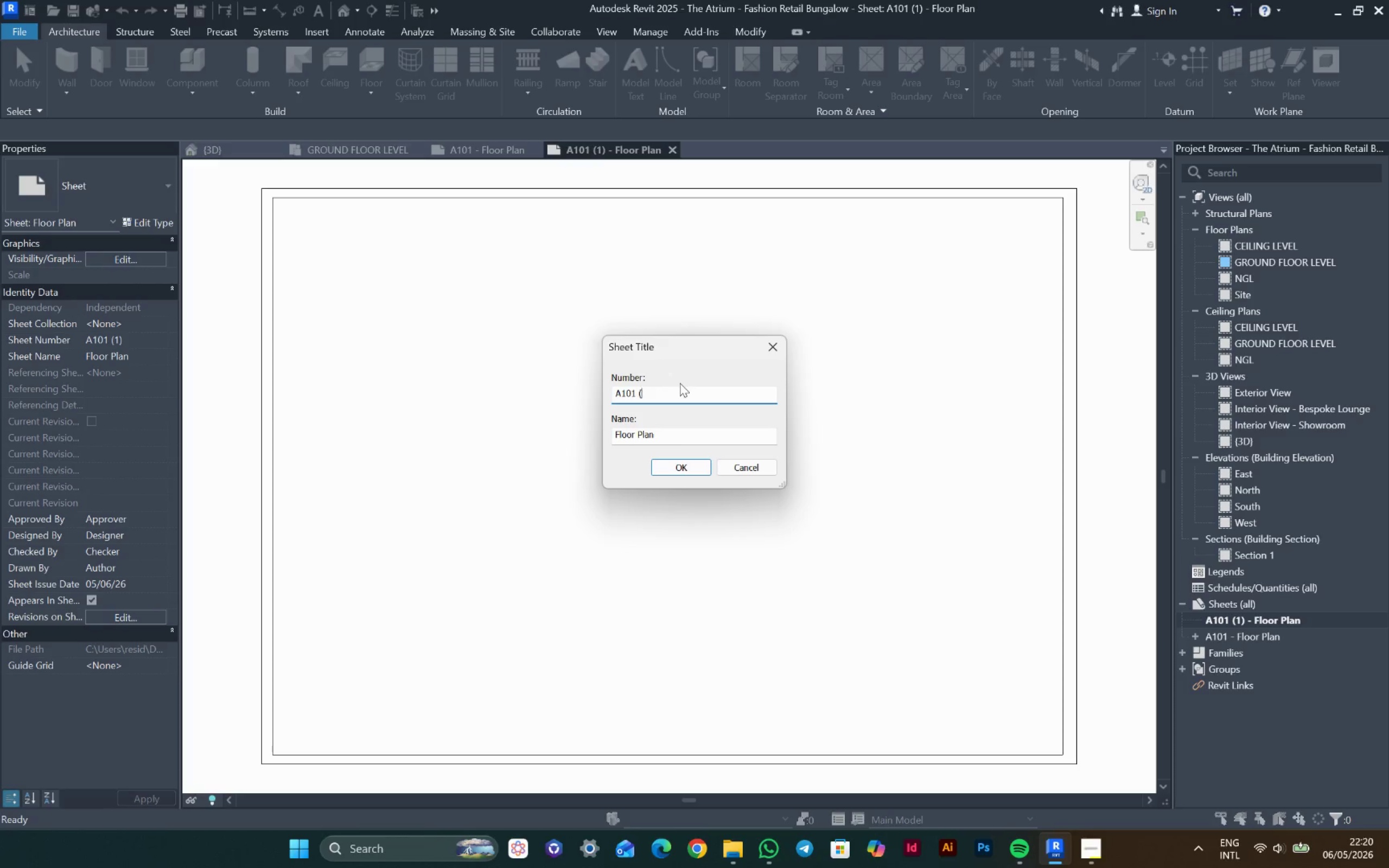 
key(Backspace)
 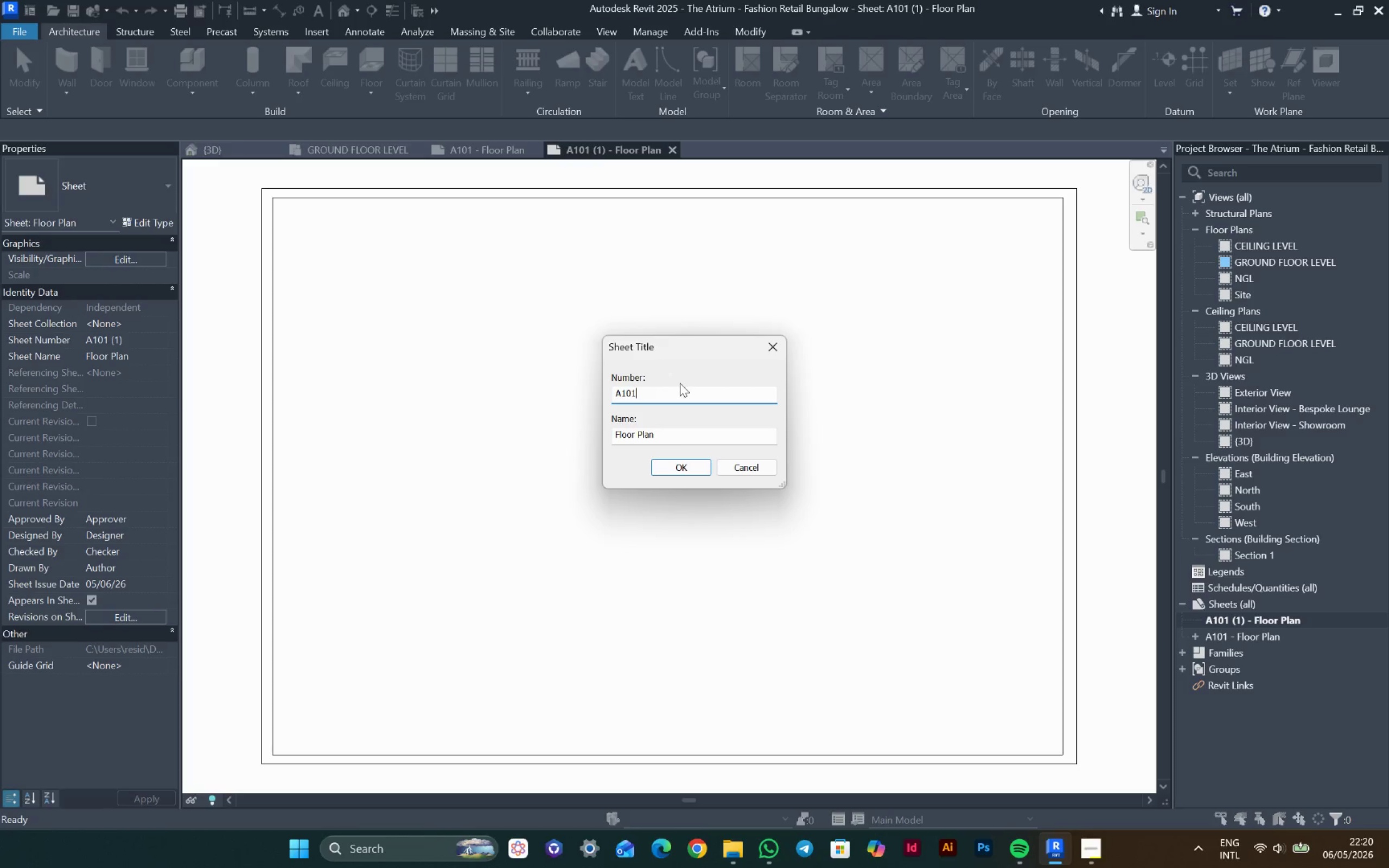 
key(Backspace)
 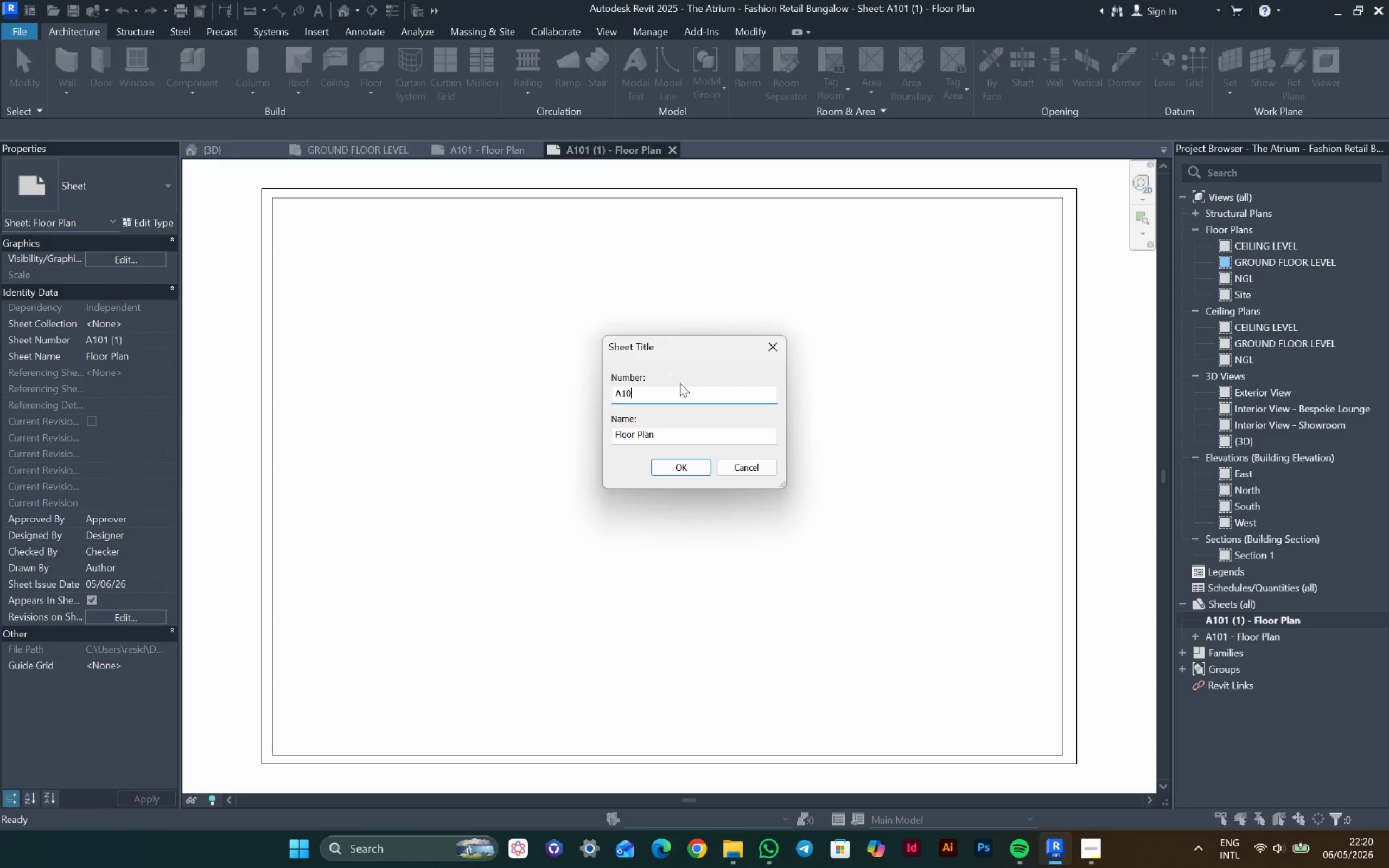 
key(Backspace)
 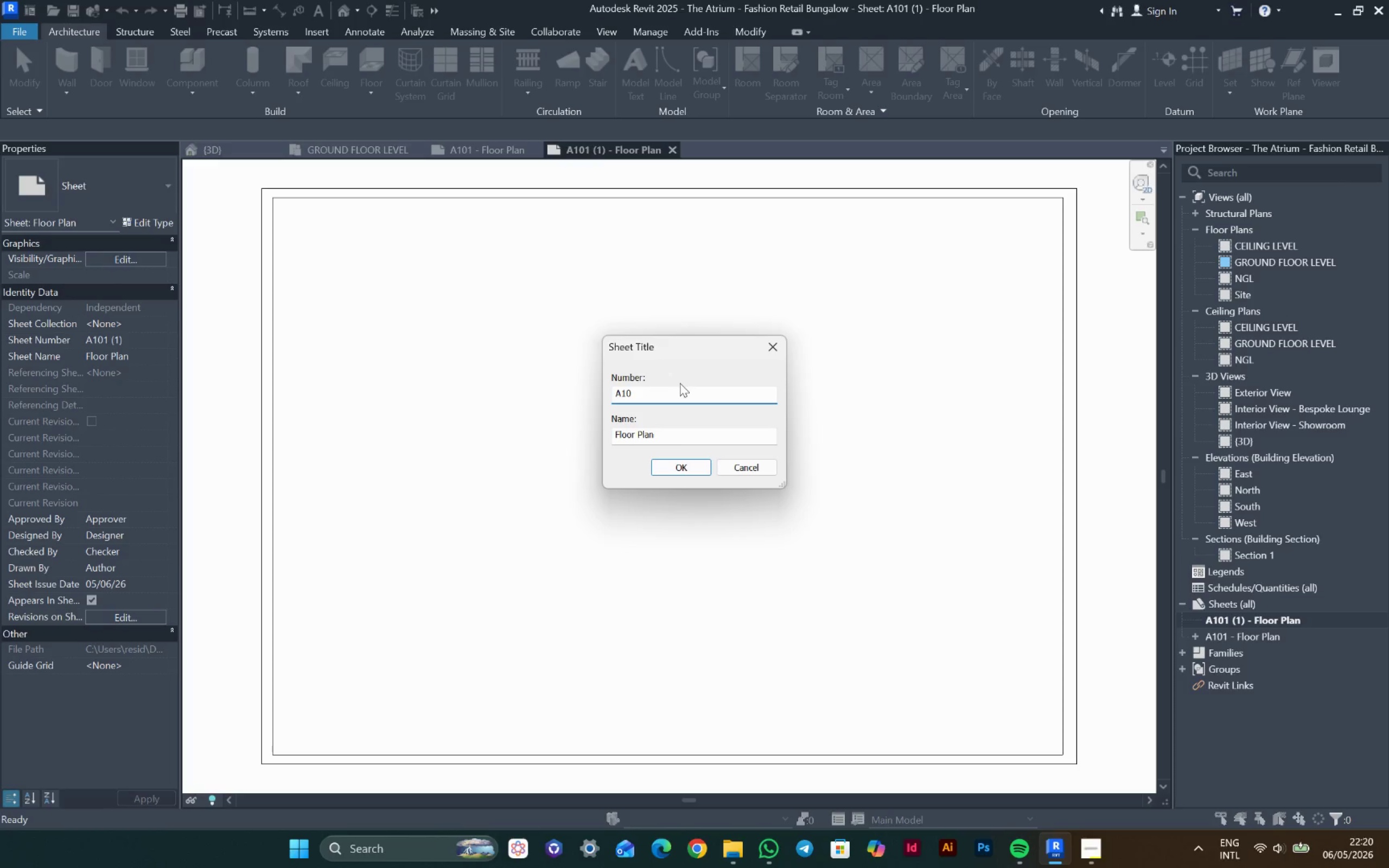 
key(2)
 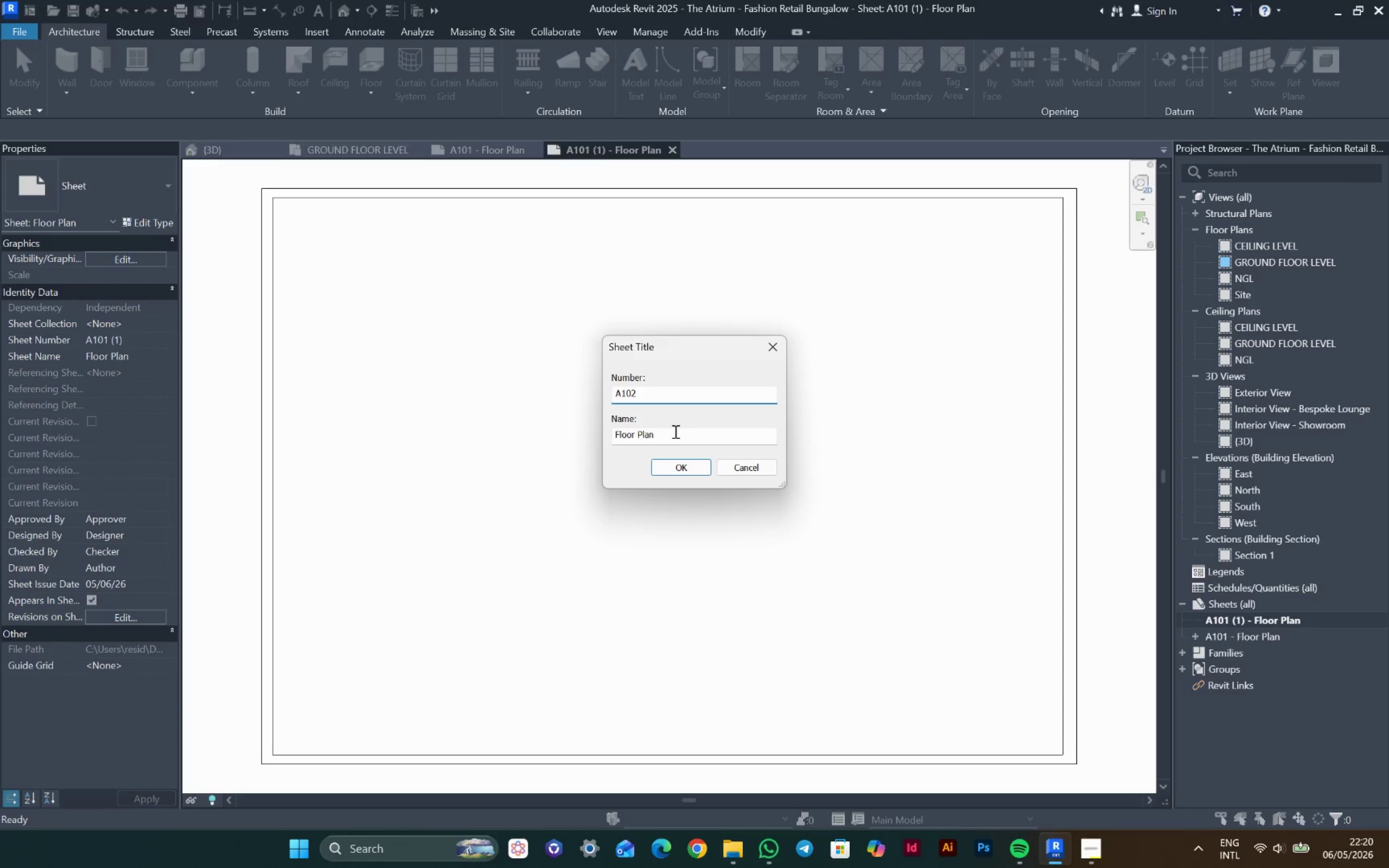 
left_click([674, 435])
 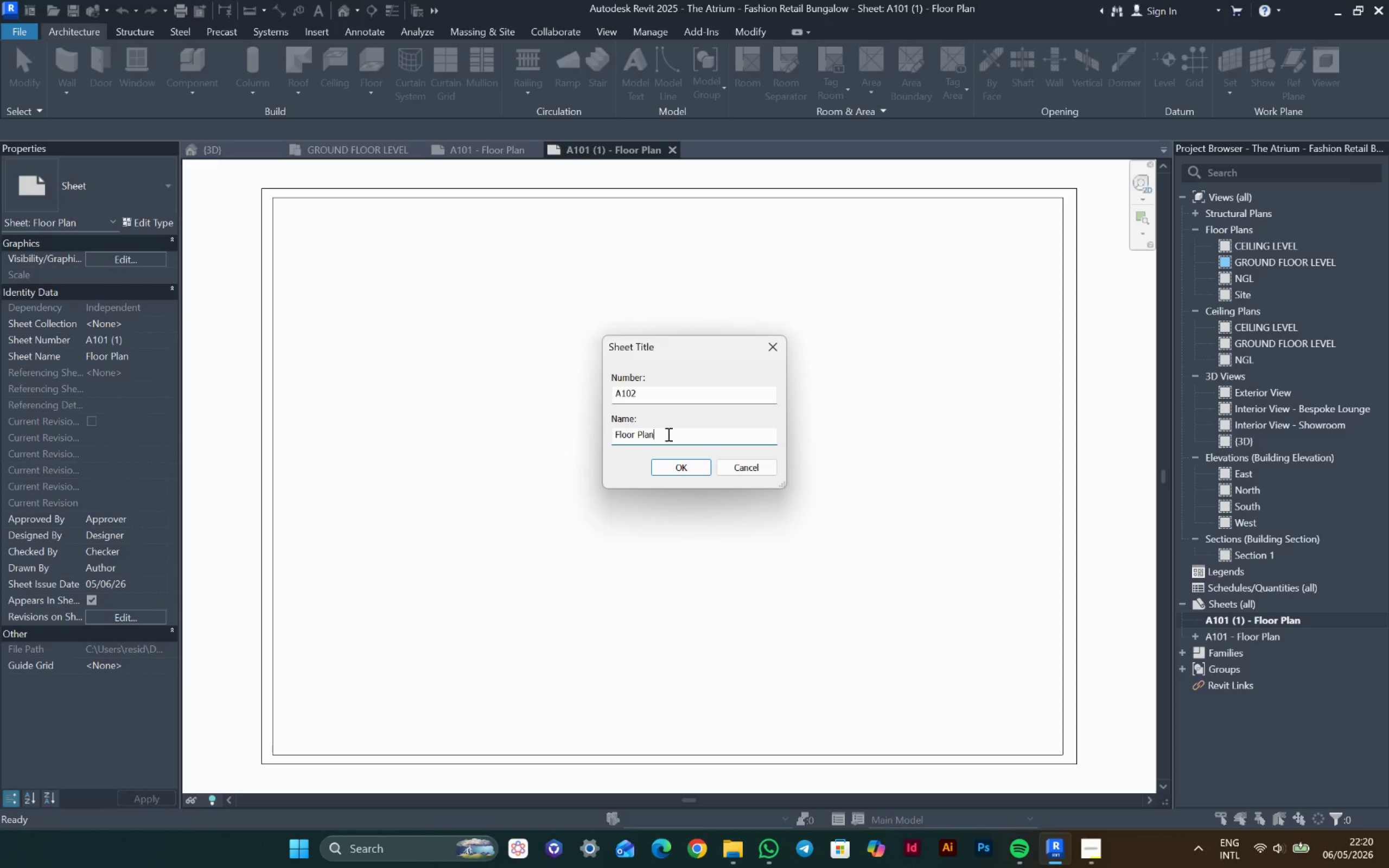 
key(Control+ControlLeft)
 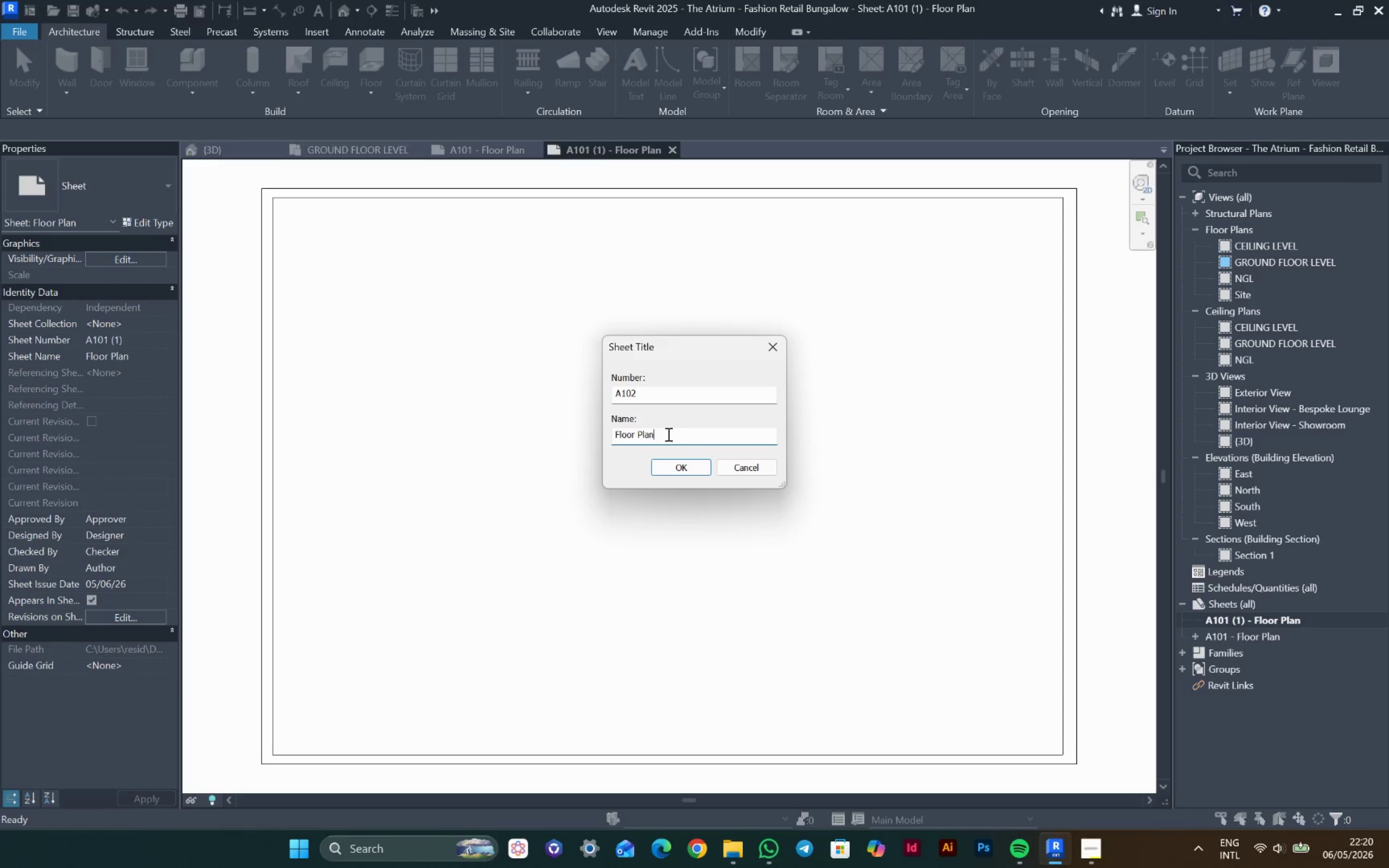 
key(Control+ControlLeft)
 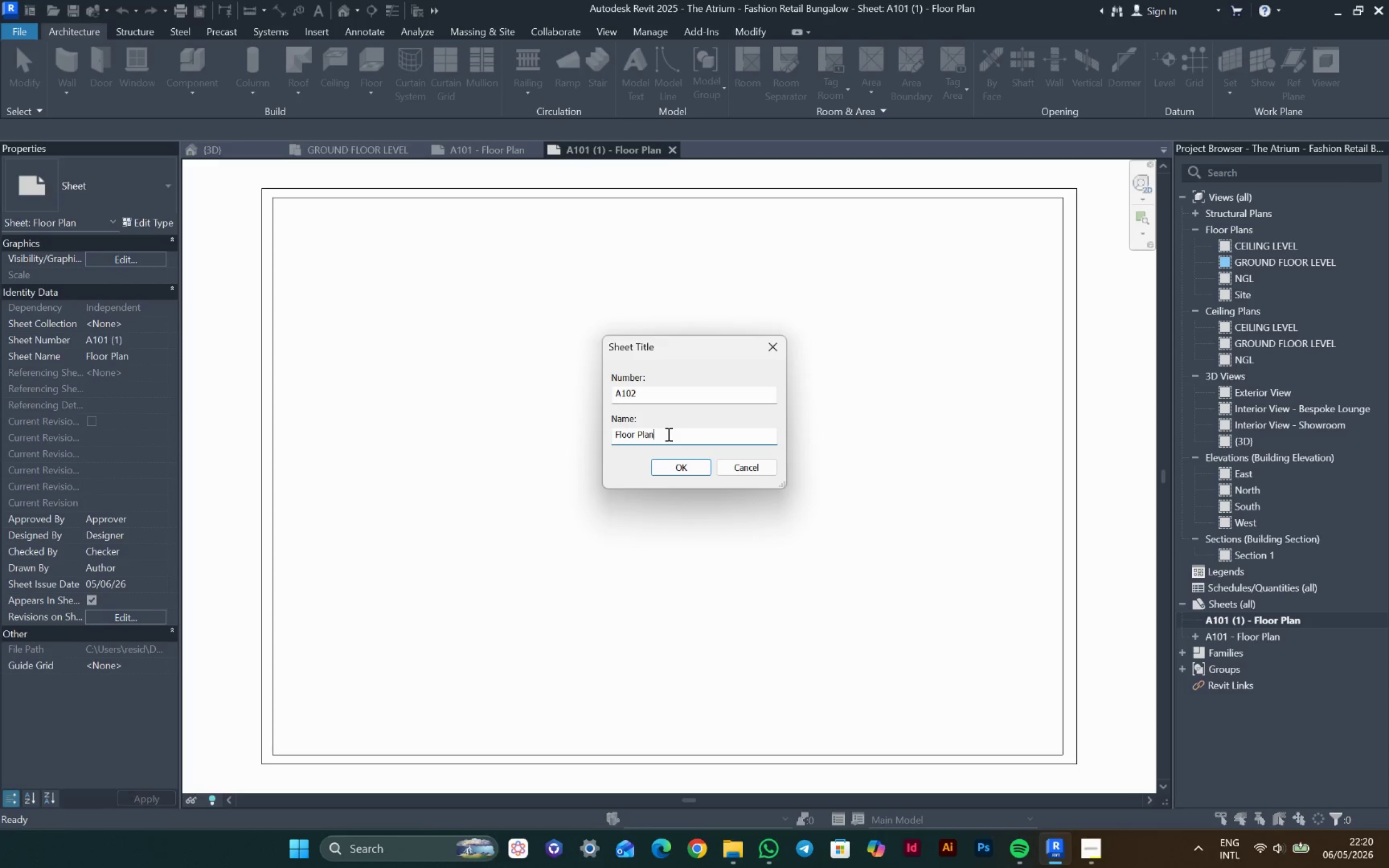 
key(Control+A)
 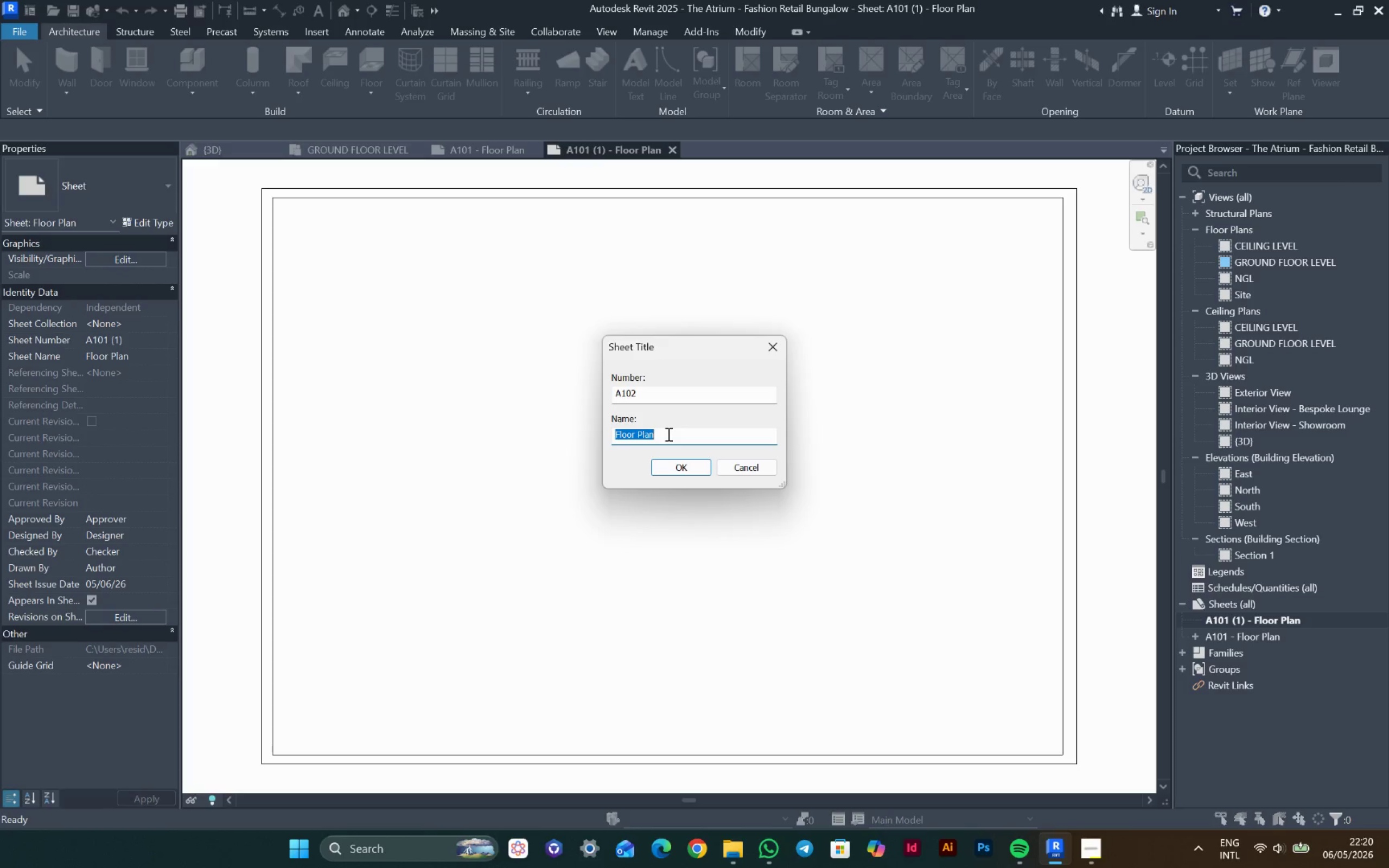 
type([MediaTrackPrevious][VolumeUp][VolumeUp][VolumeUp][VolumeUp][VolumeUp][VolumeUp][VolumeUp][VolumeUp][VolumeUp]SectionLongitudinal )
 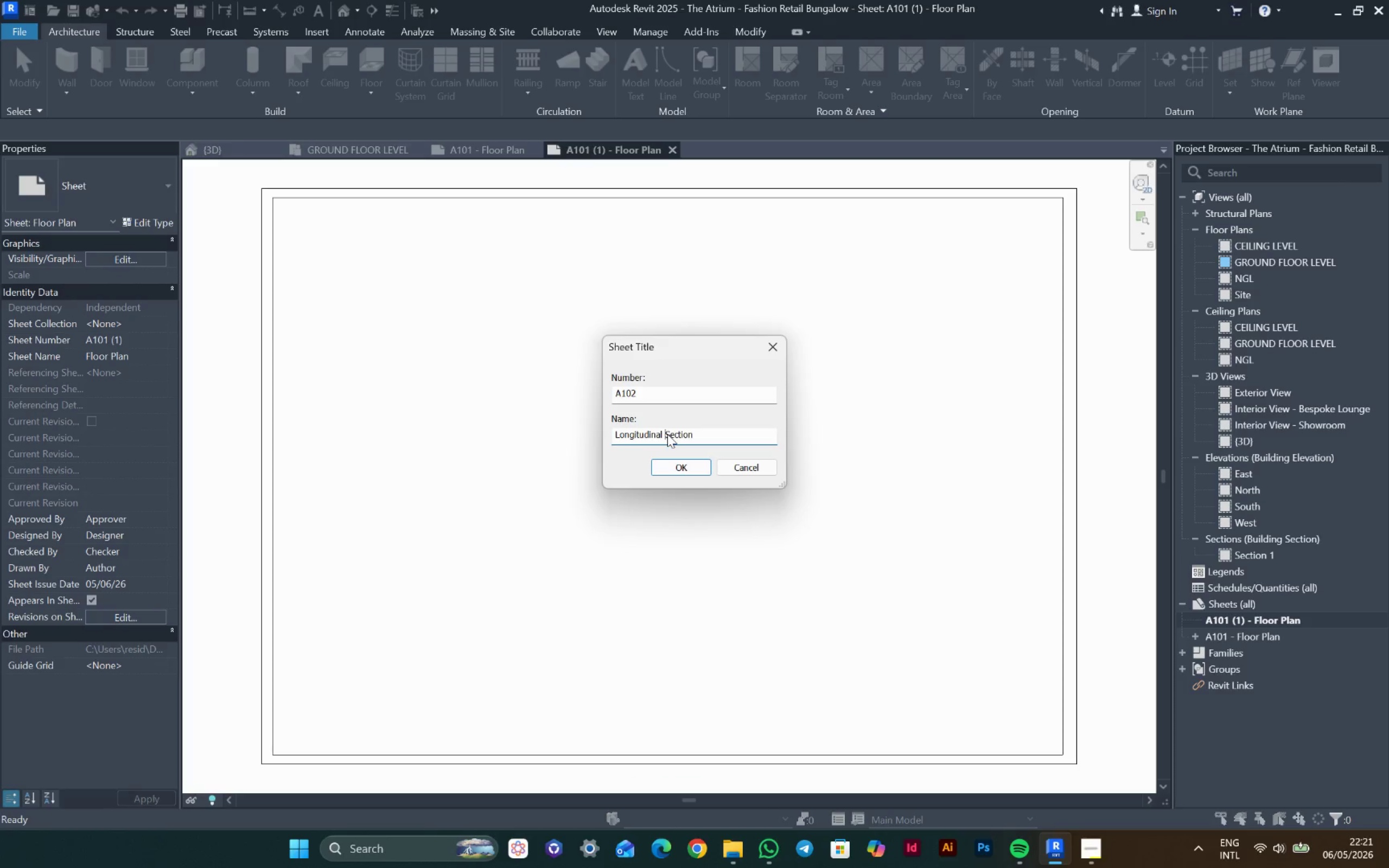 
 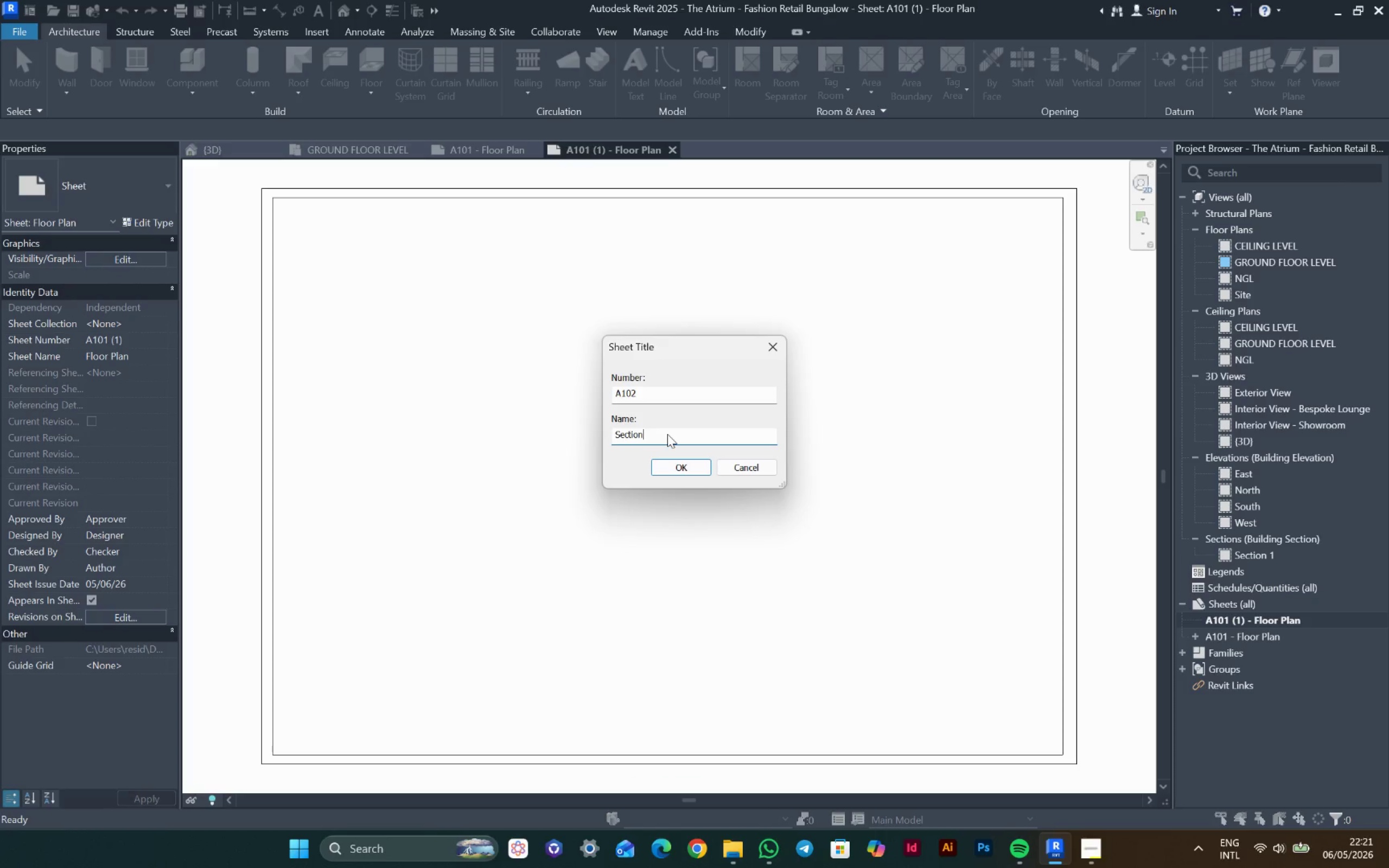 
hold_key(key=ArrowLeft, duration=0.78)
 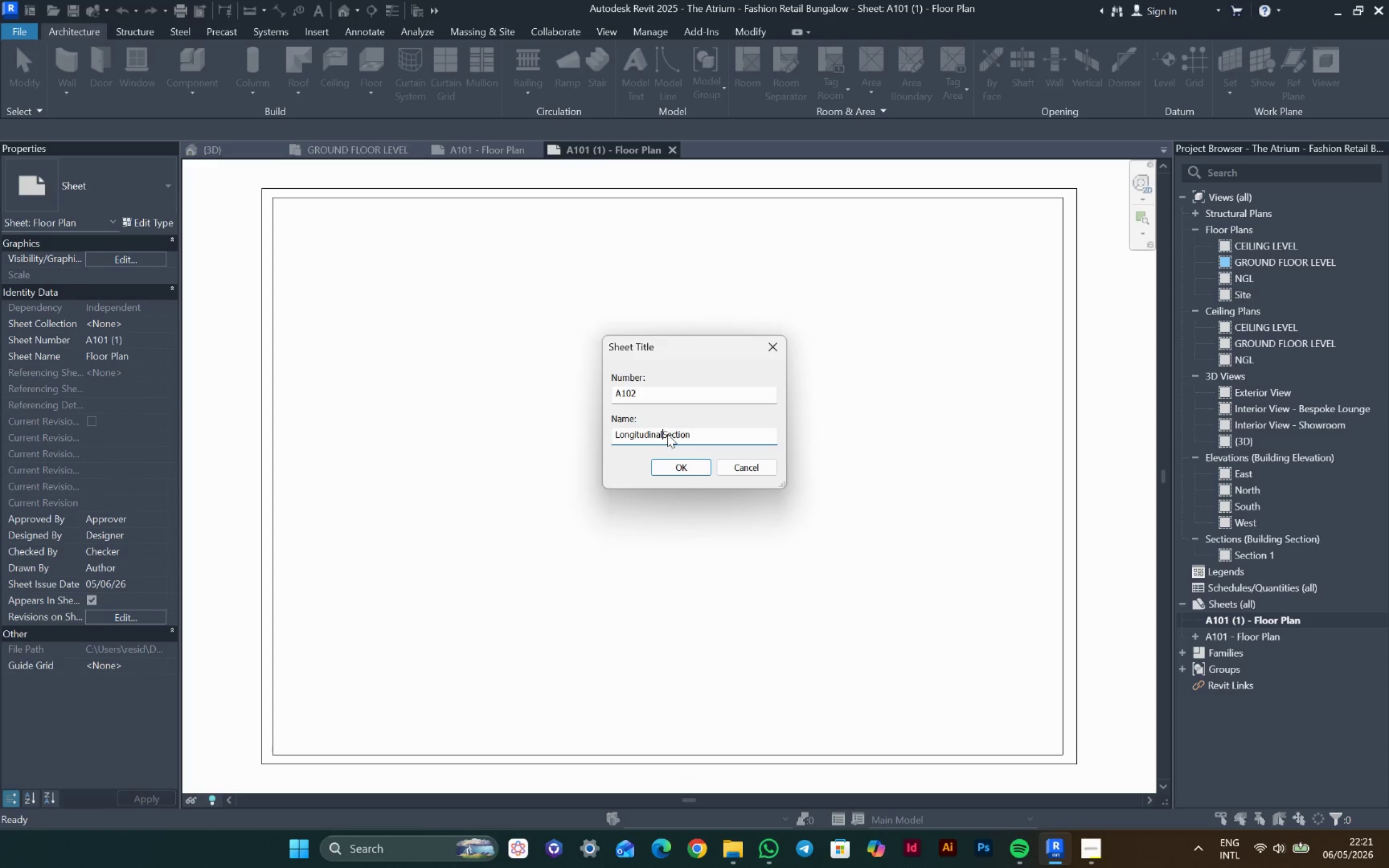 
key(Enter)
 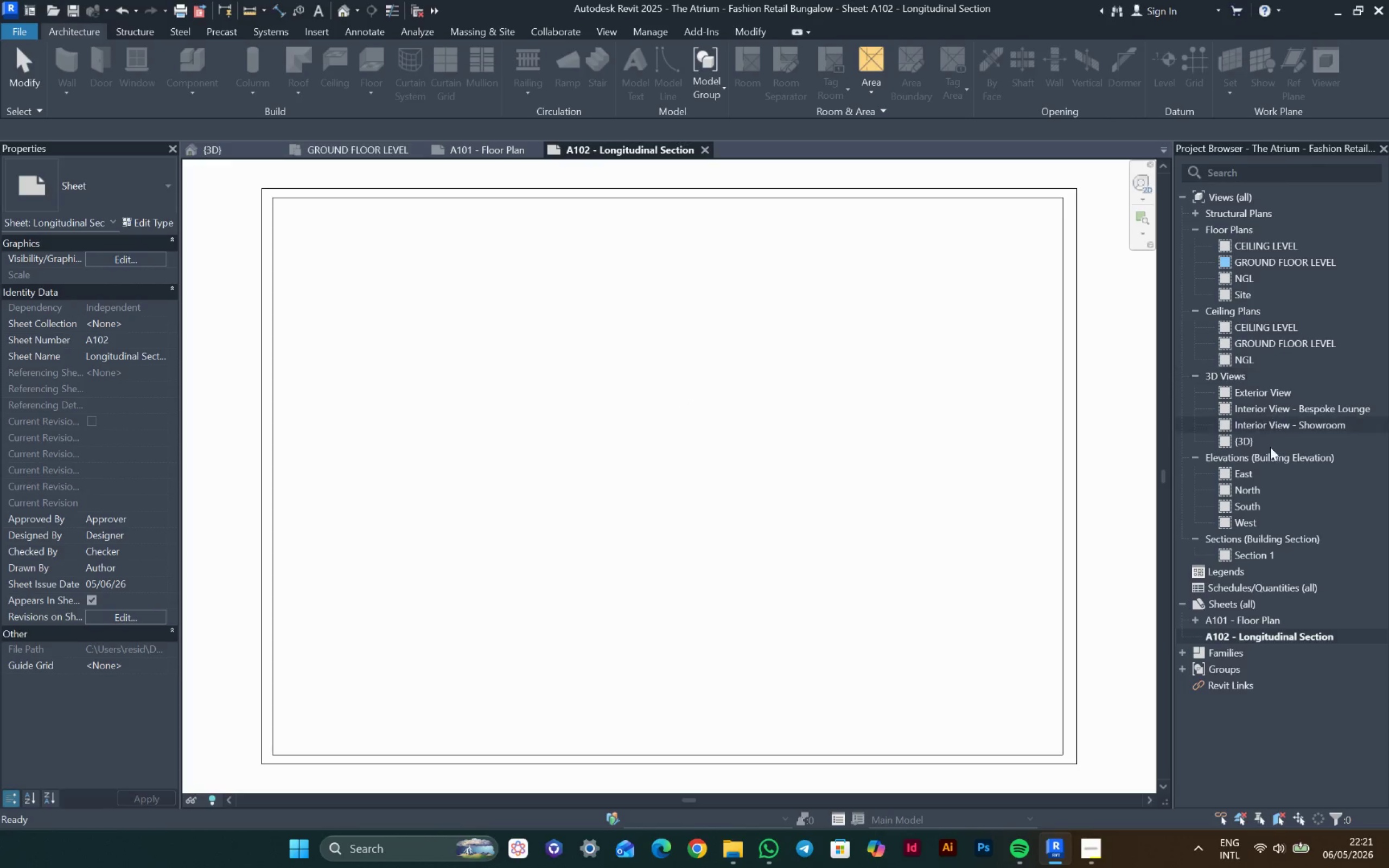 
left_click_drag(start_coordinate=[1246, 561], to_coordinate=[736, 443])
 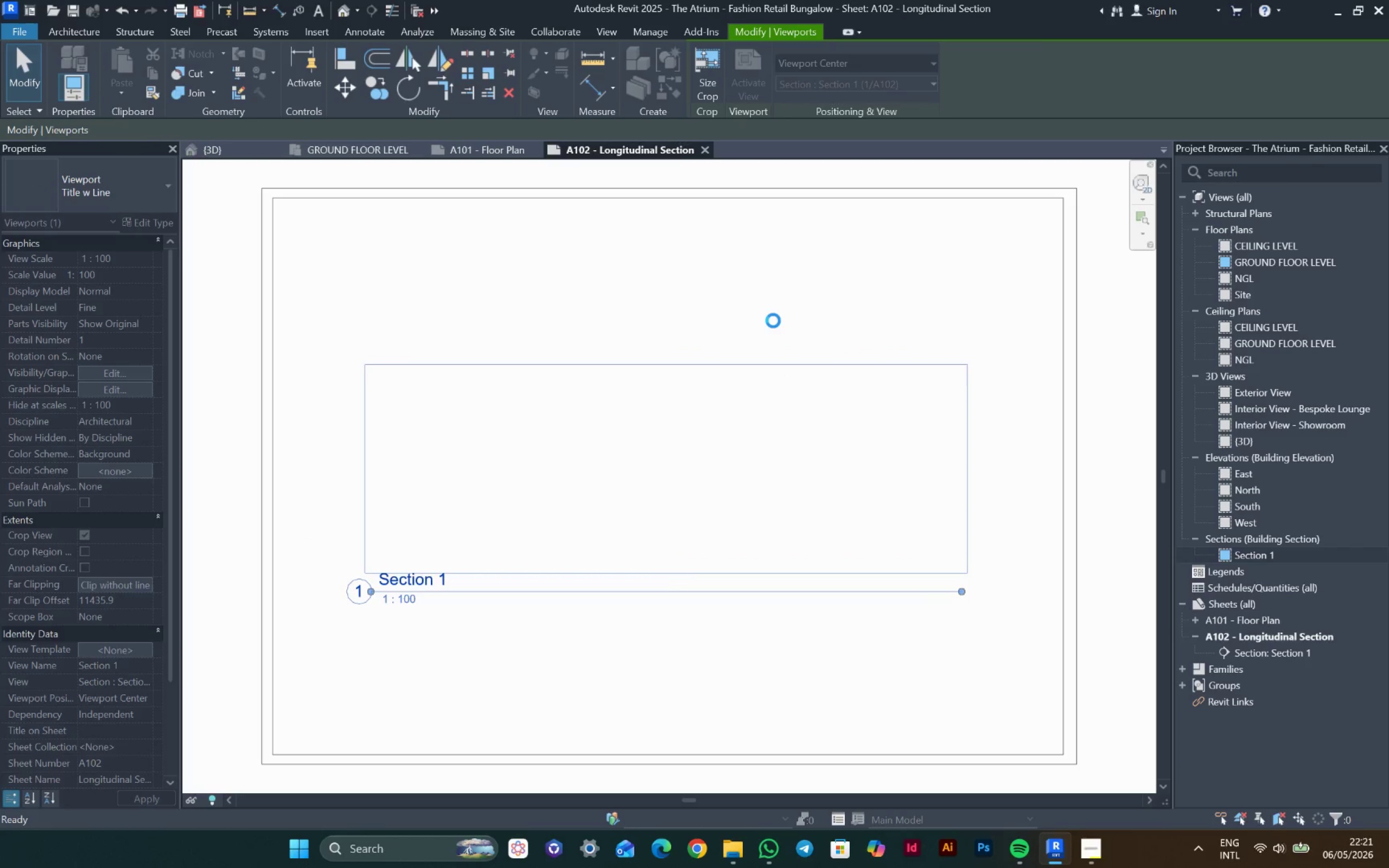 
wait(9.18)
 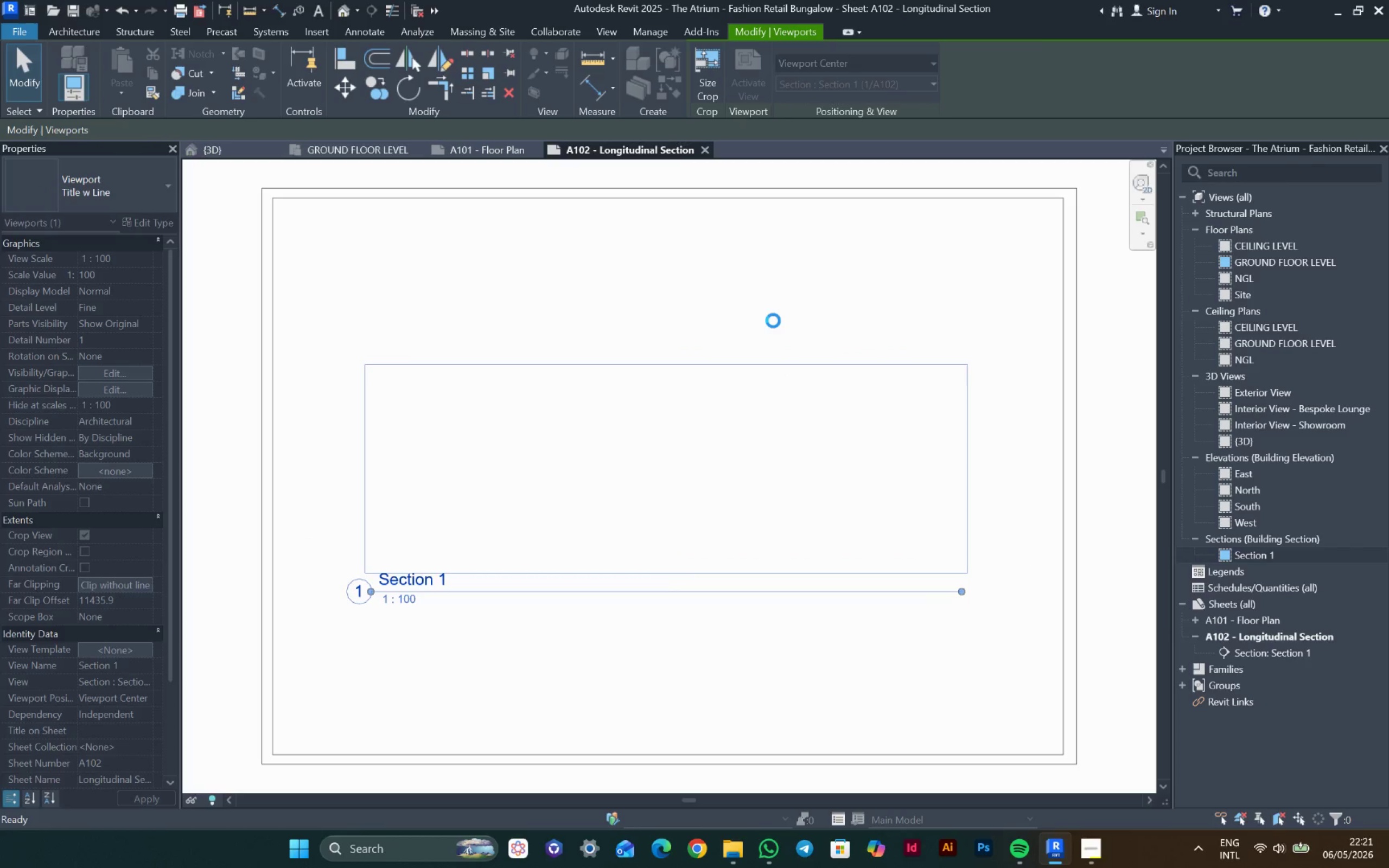 
mouse_move([760, 322])
 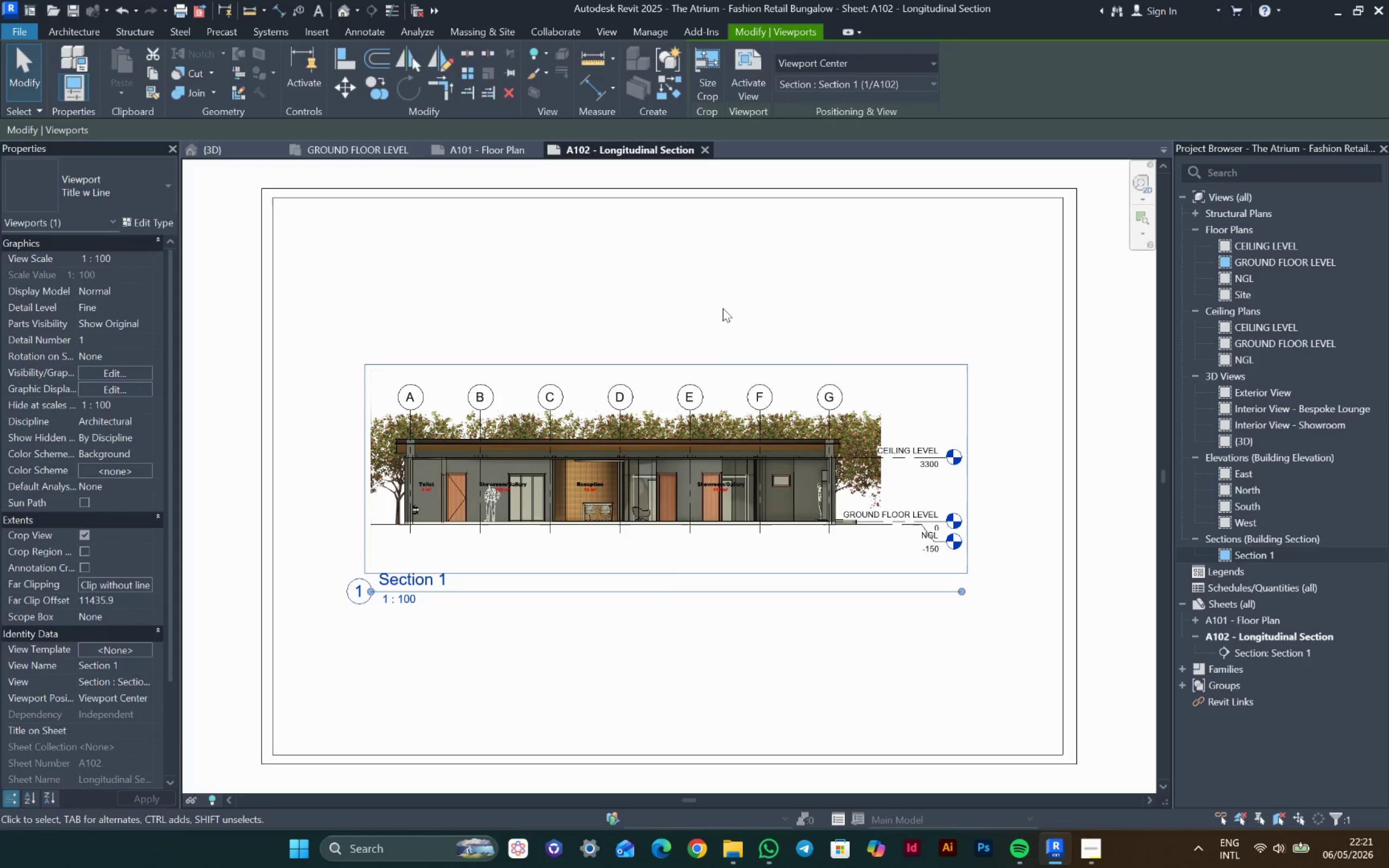 
left_click([723, 306])
 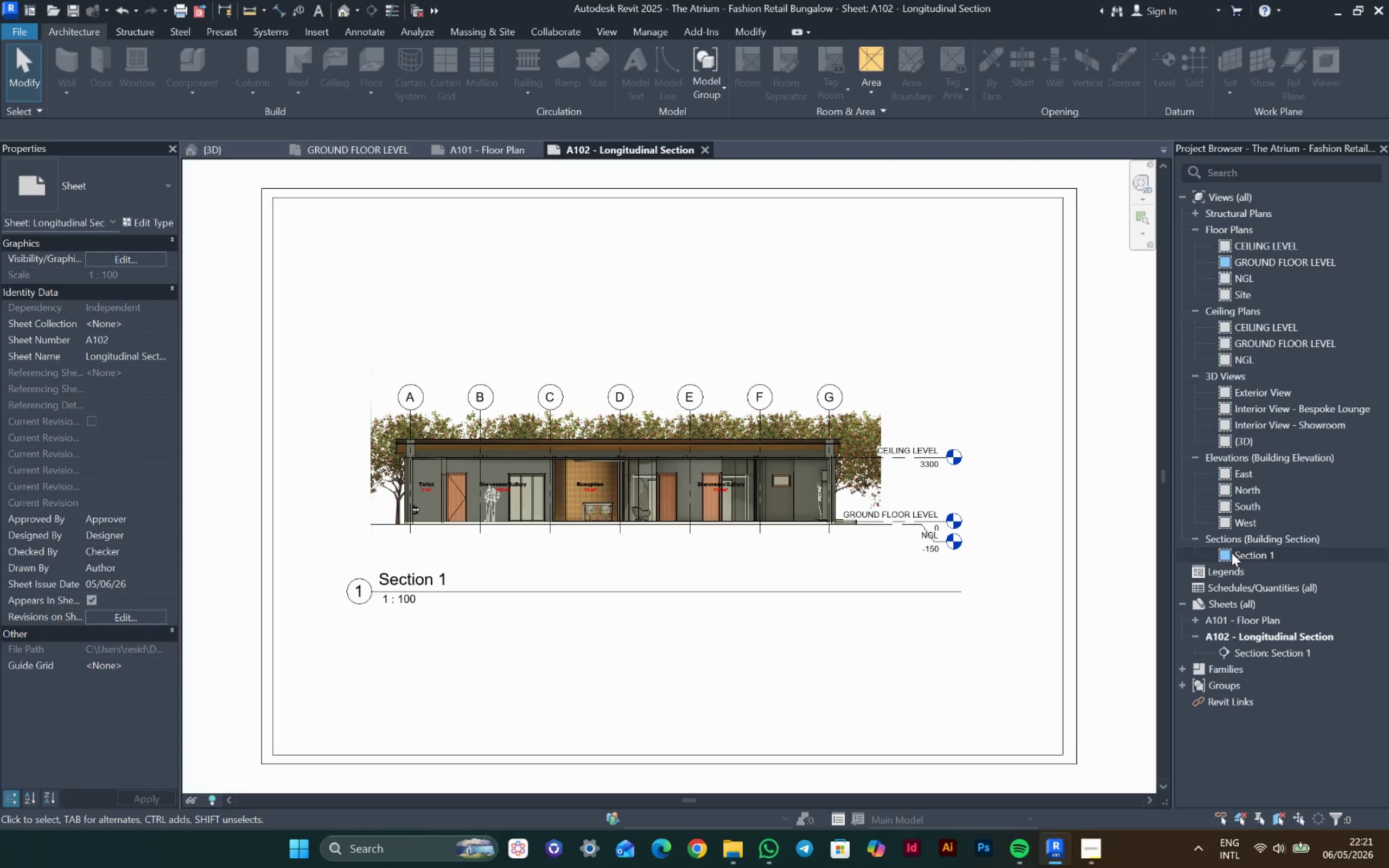 
left_click([1199, 637])
 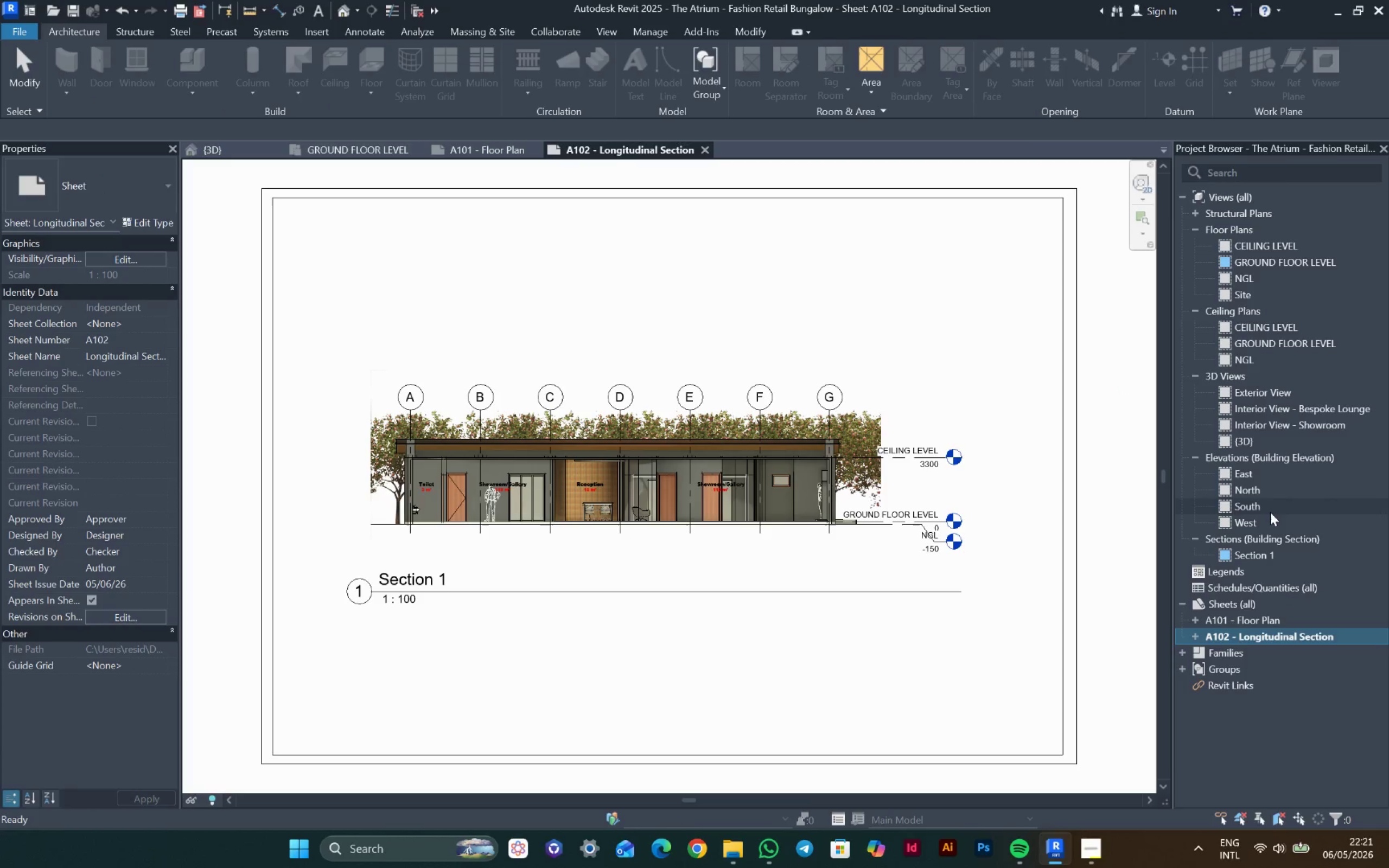 
double_click([1269, 512])
 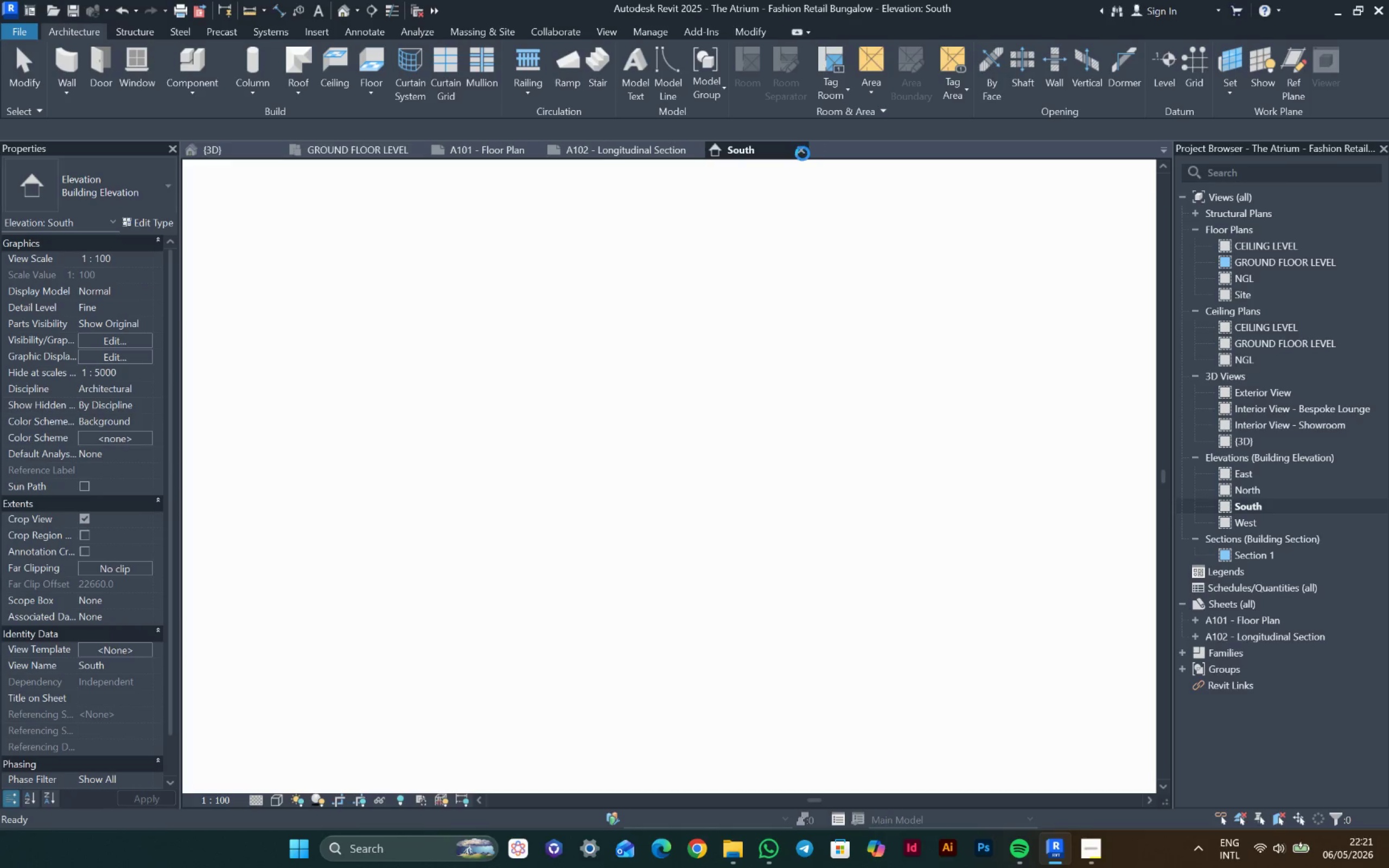 
left_click([804, 154])
 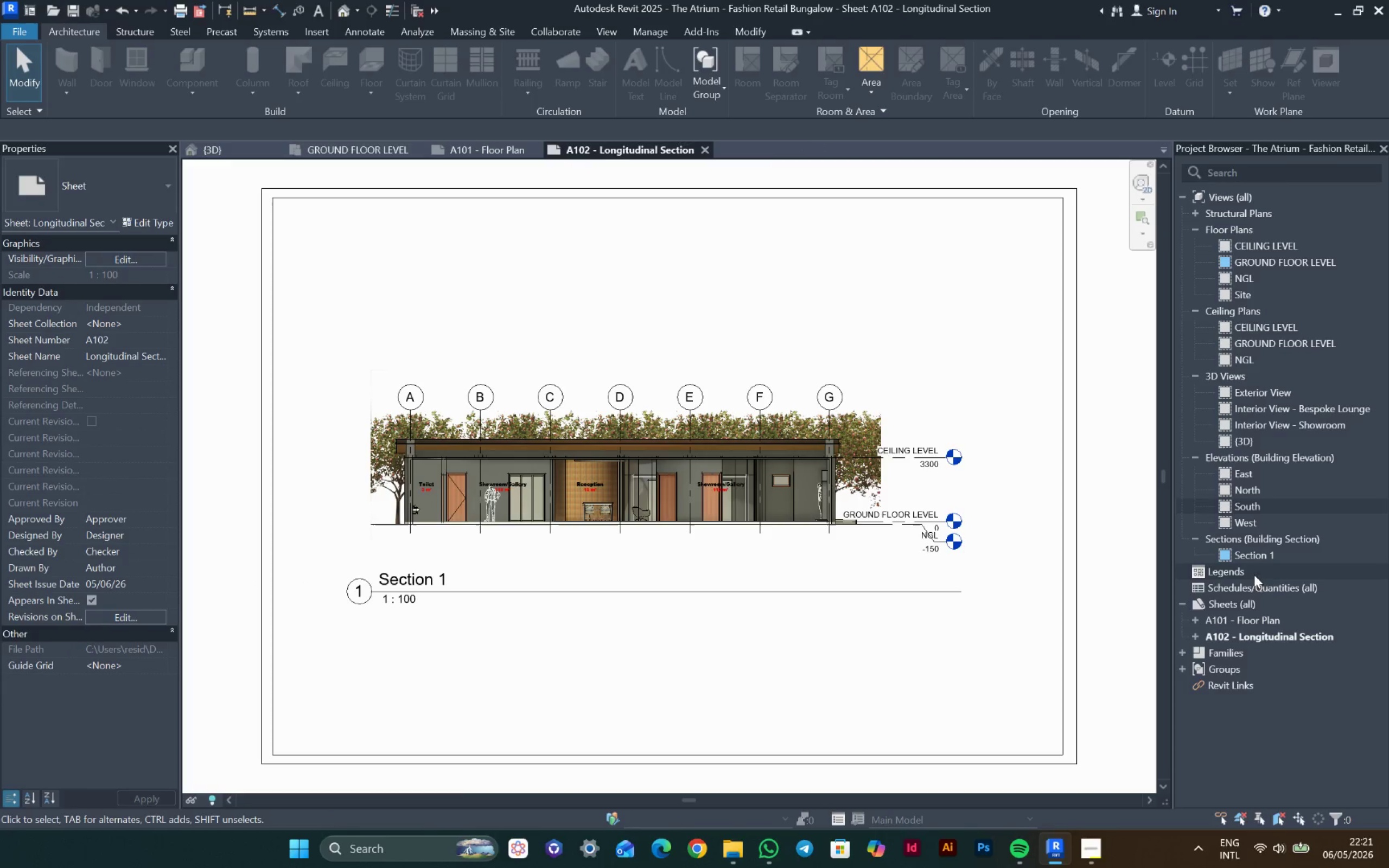 
double_click([1266, 556])
 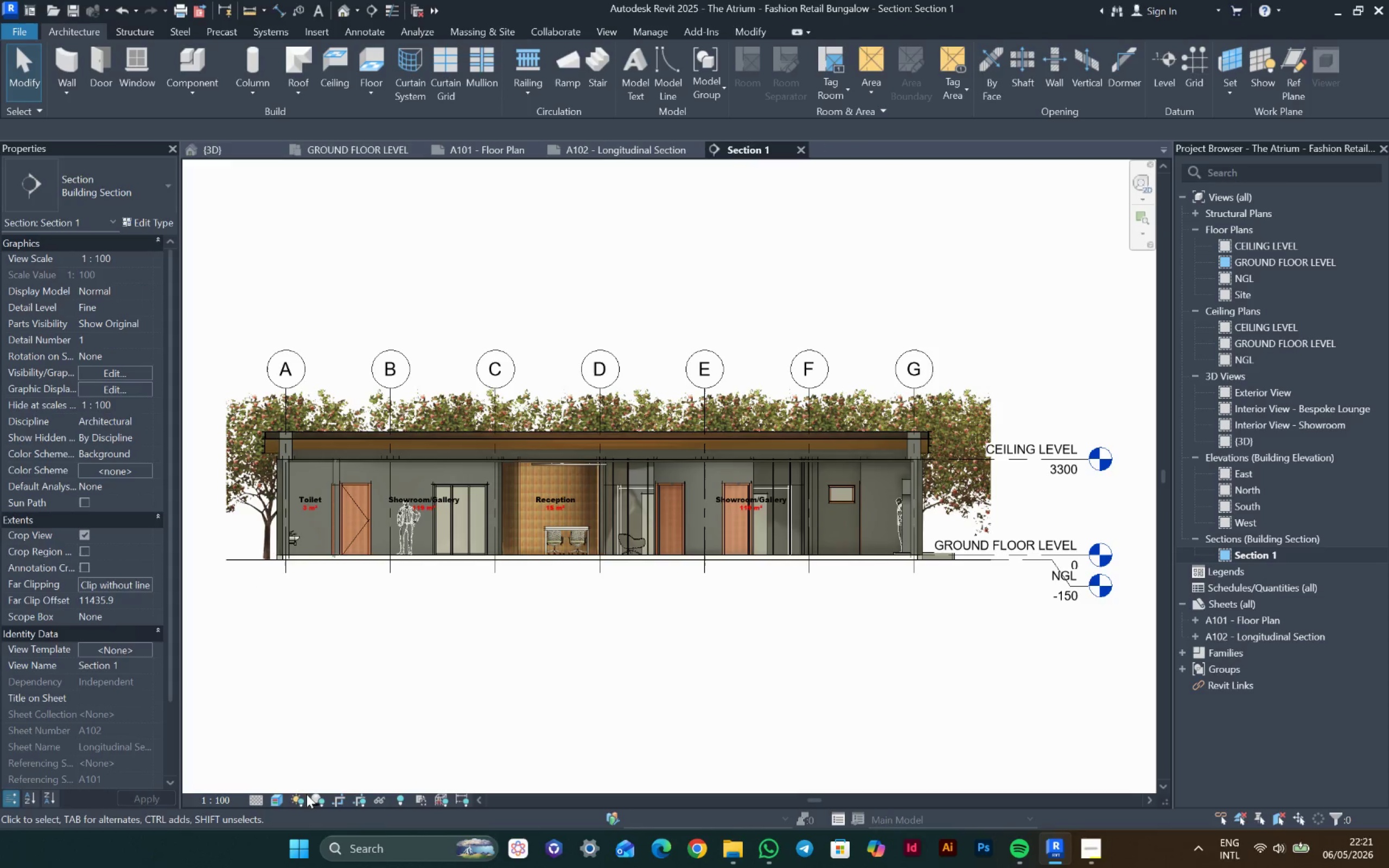 
left_click([277, 802])
 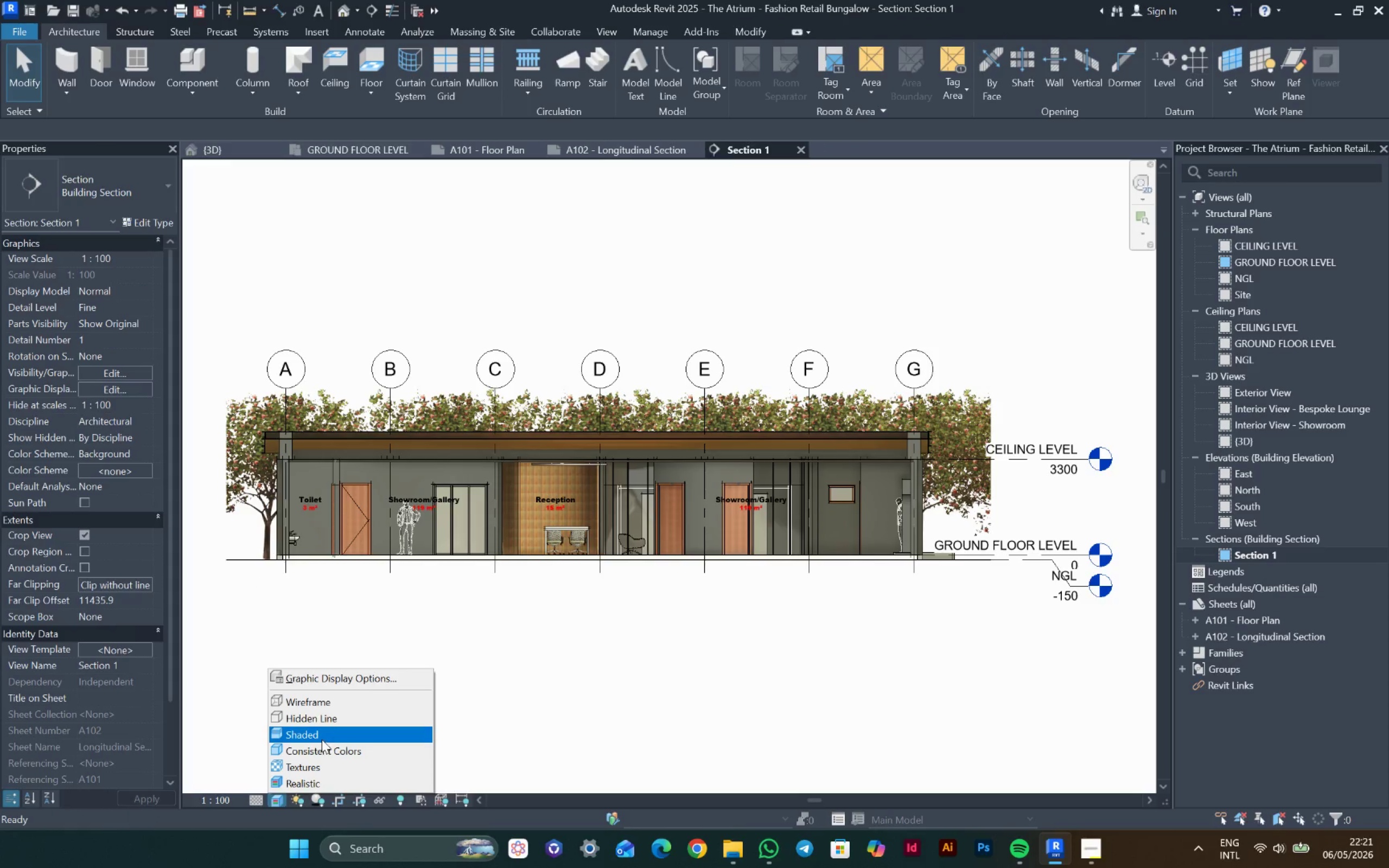 
left_click([322, 737])
 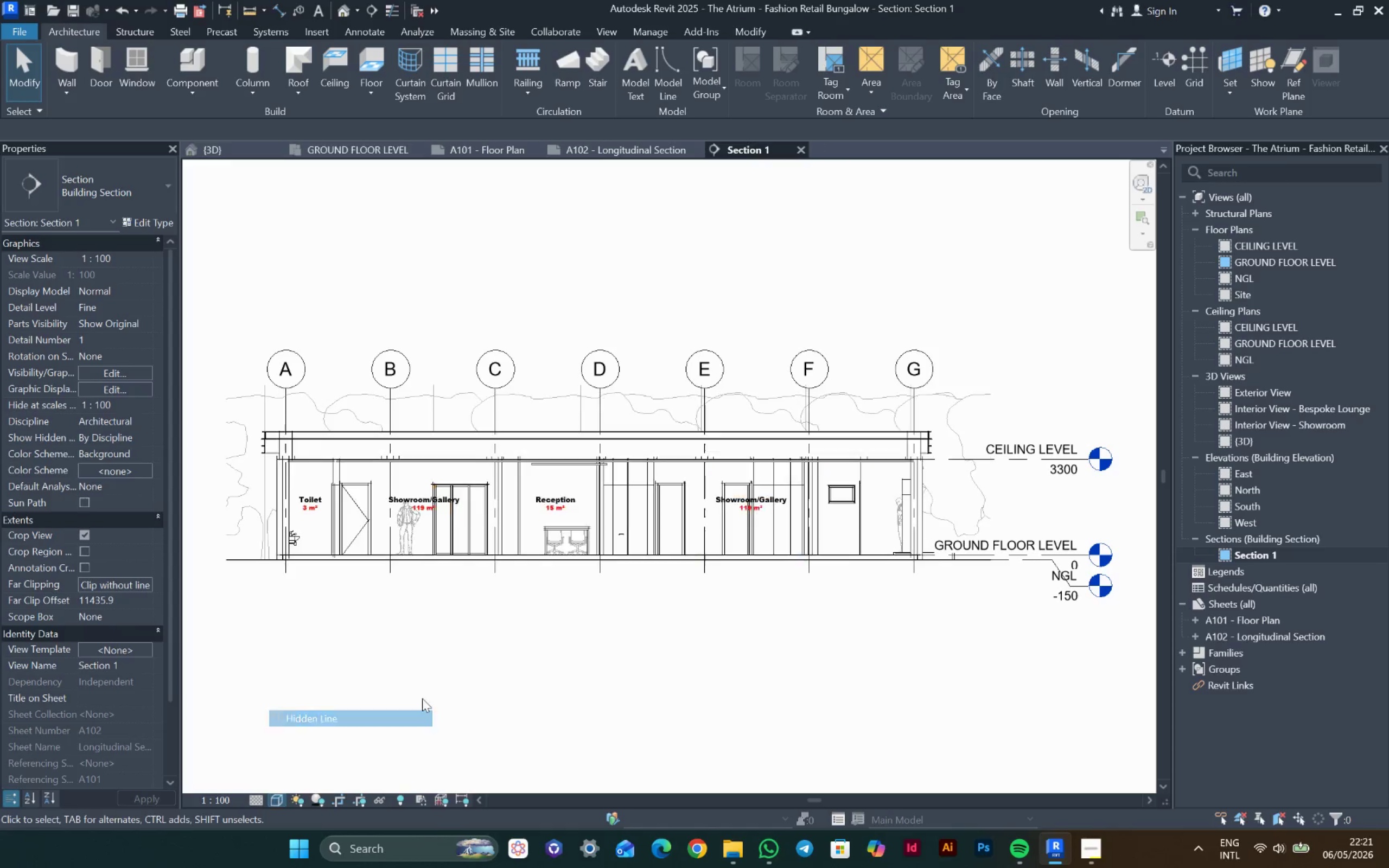 
double_click([546, 640])
 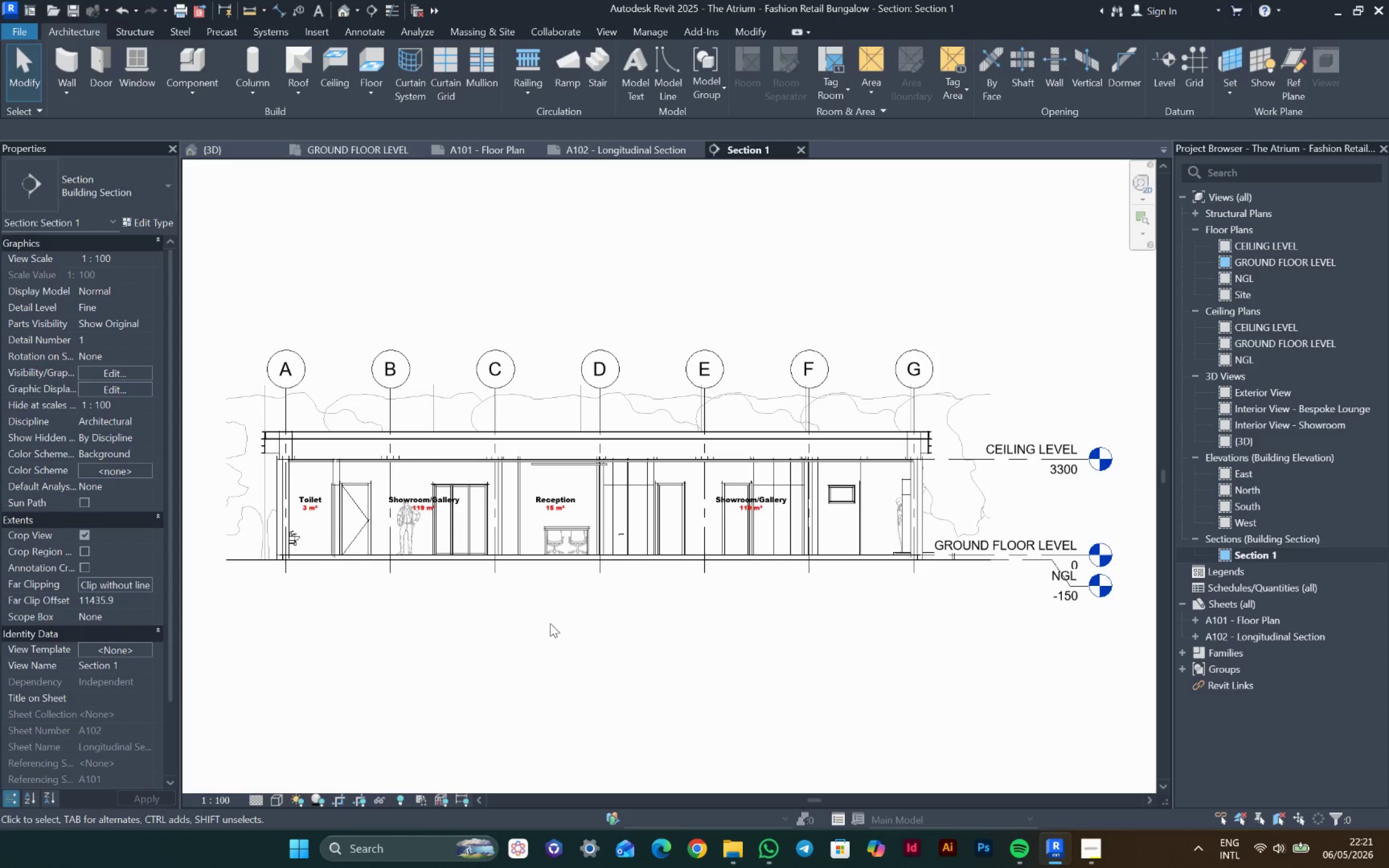 
type(vg)
 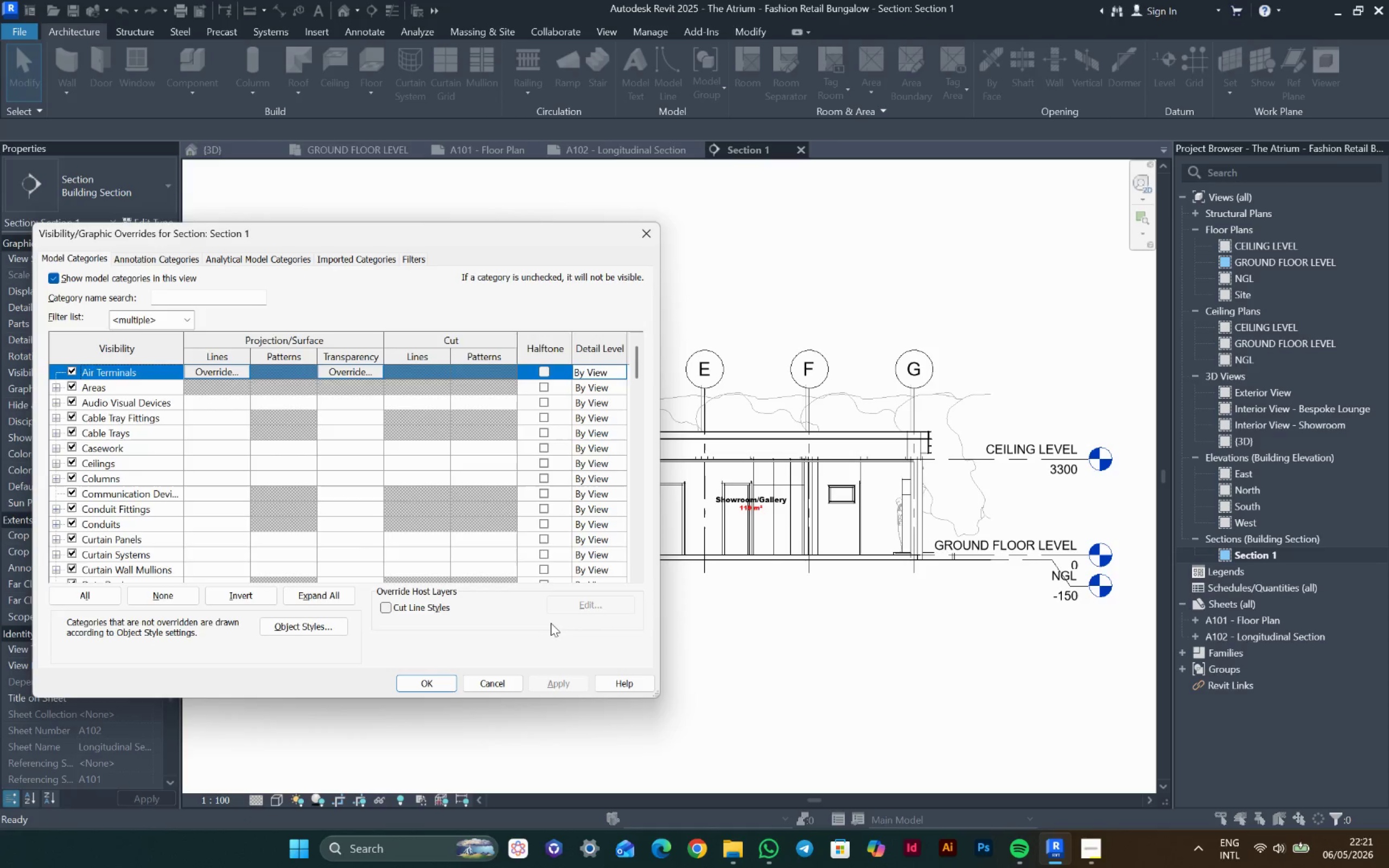 
key(W)
 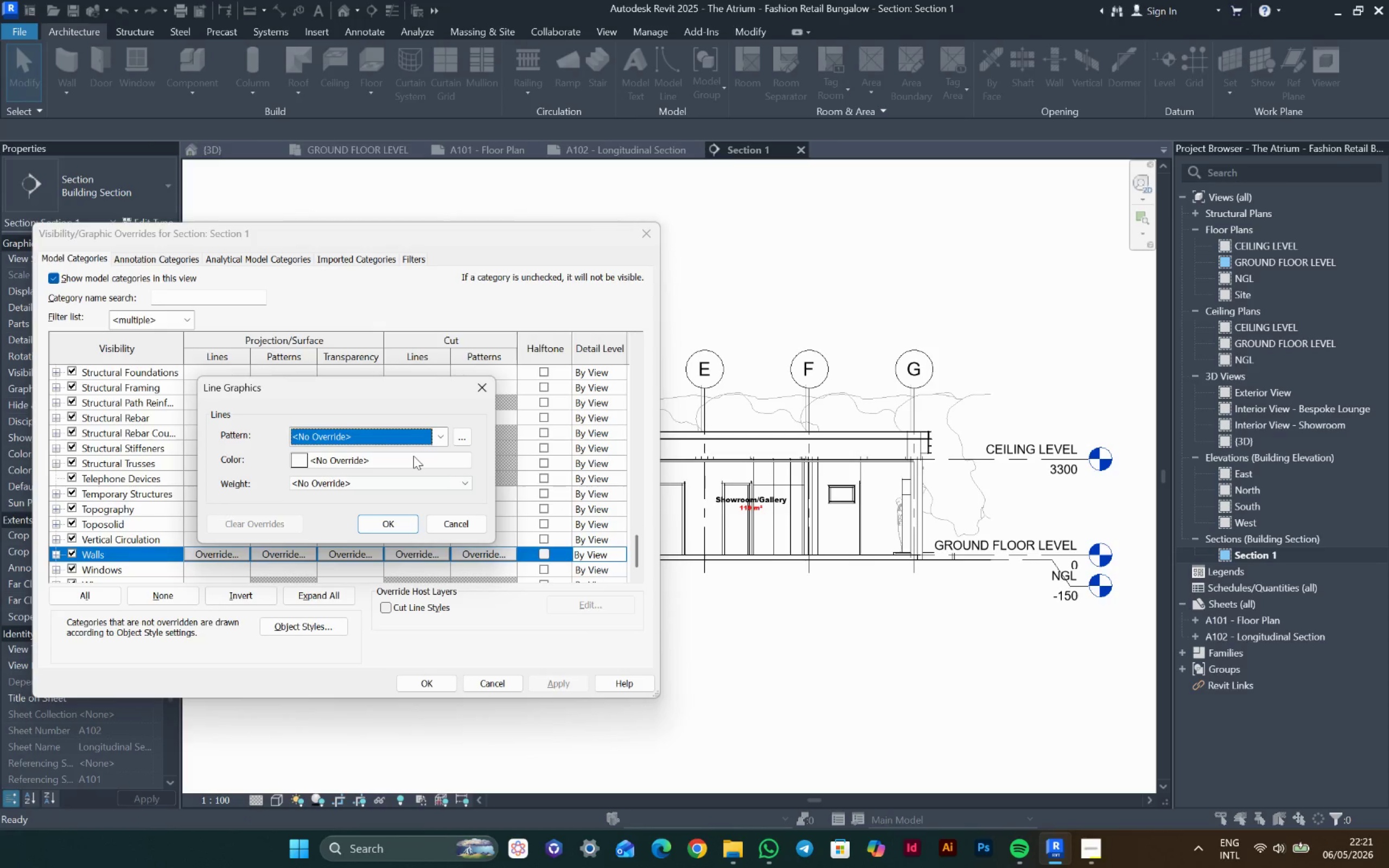 
key(ArrowDown)
 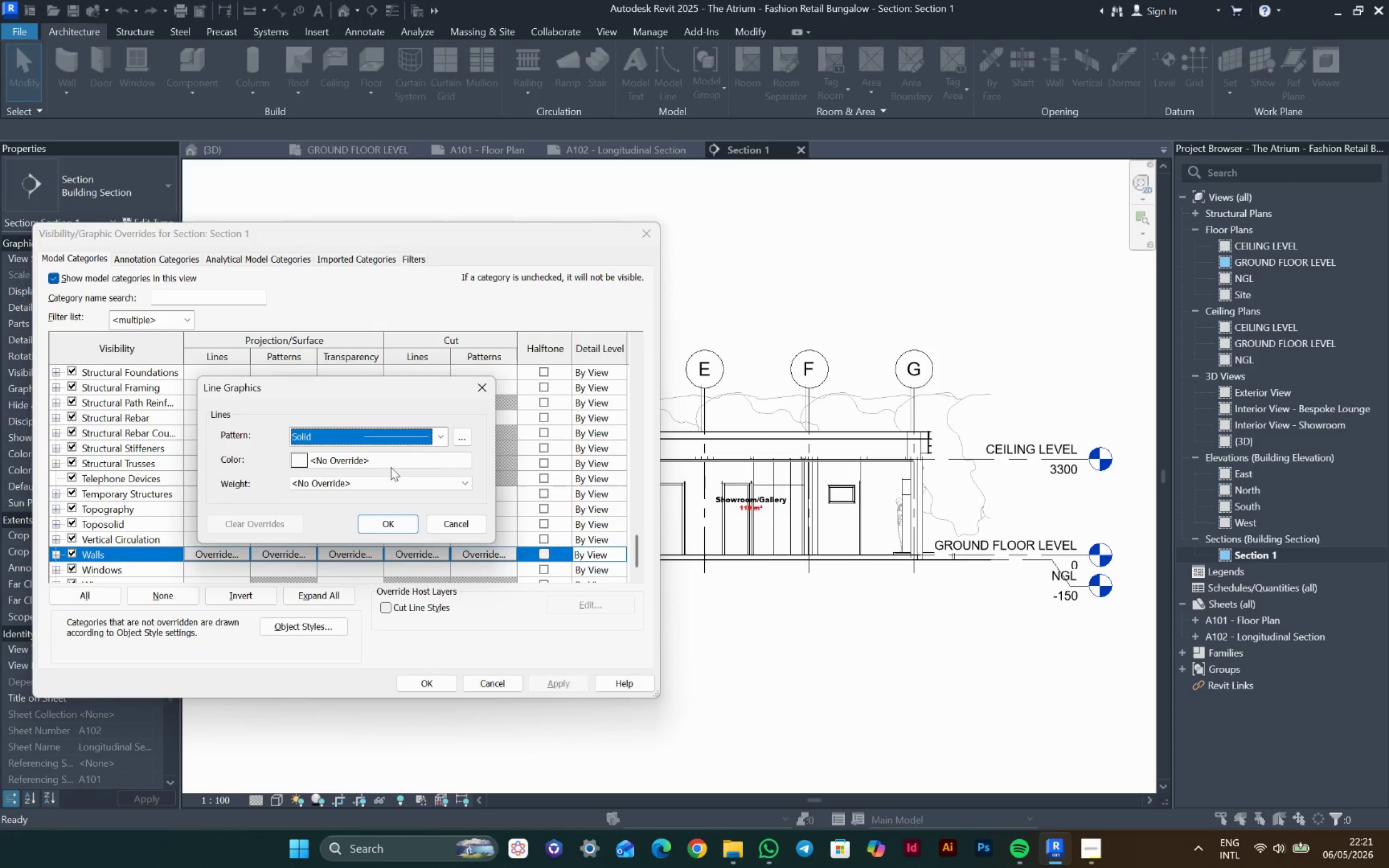 
left_click([386, 468])
 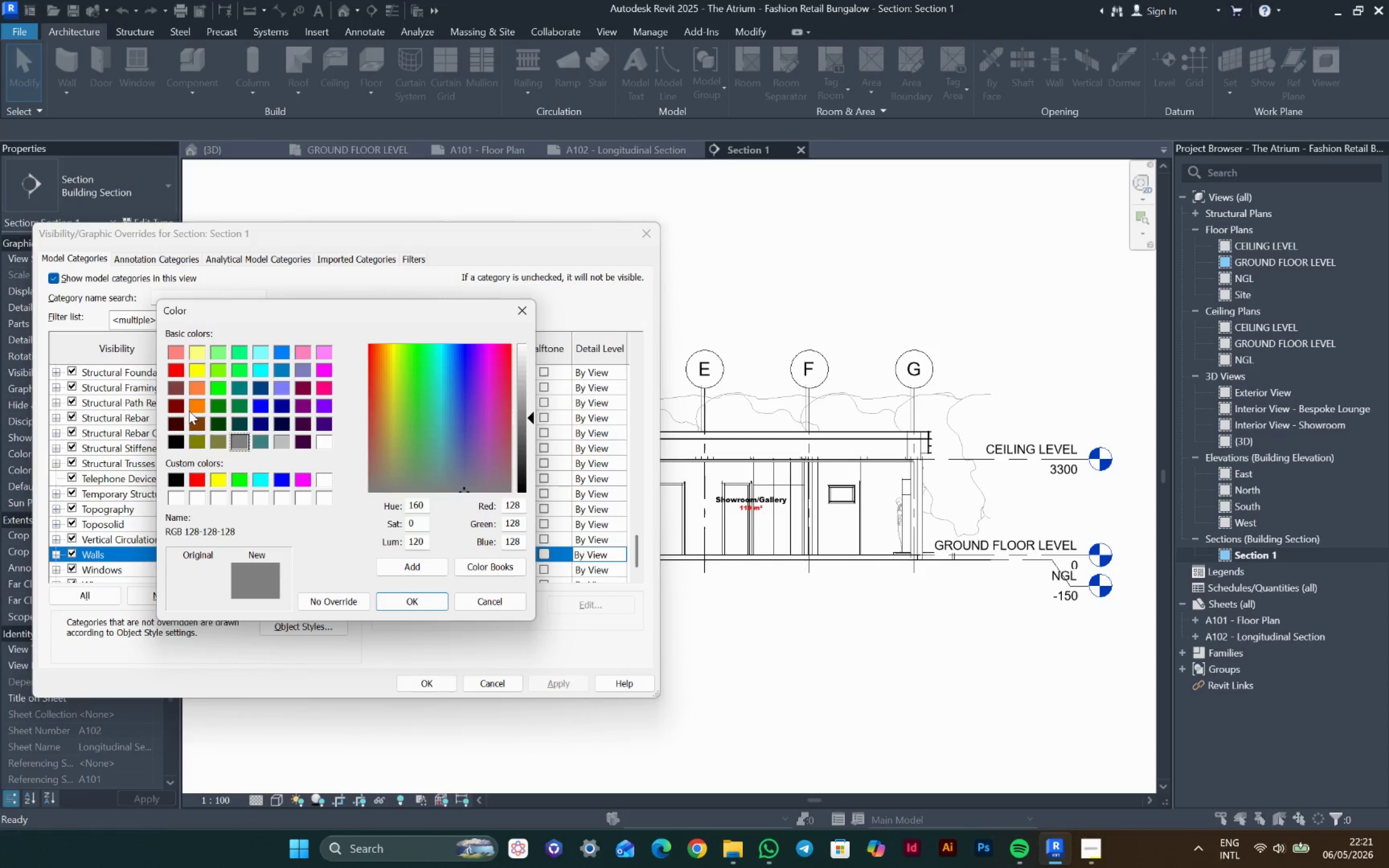 
left_click([178, 446])
 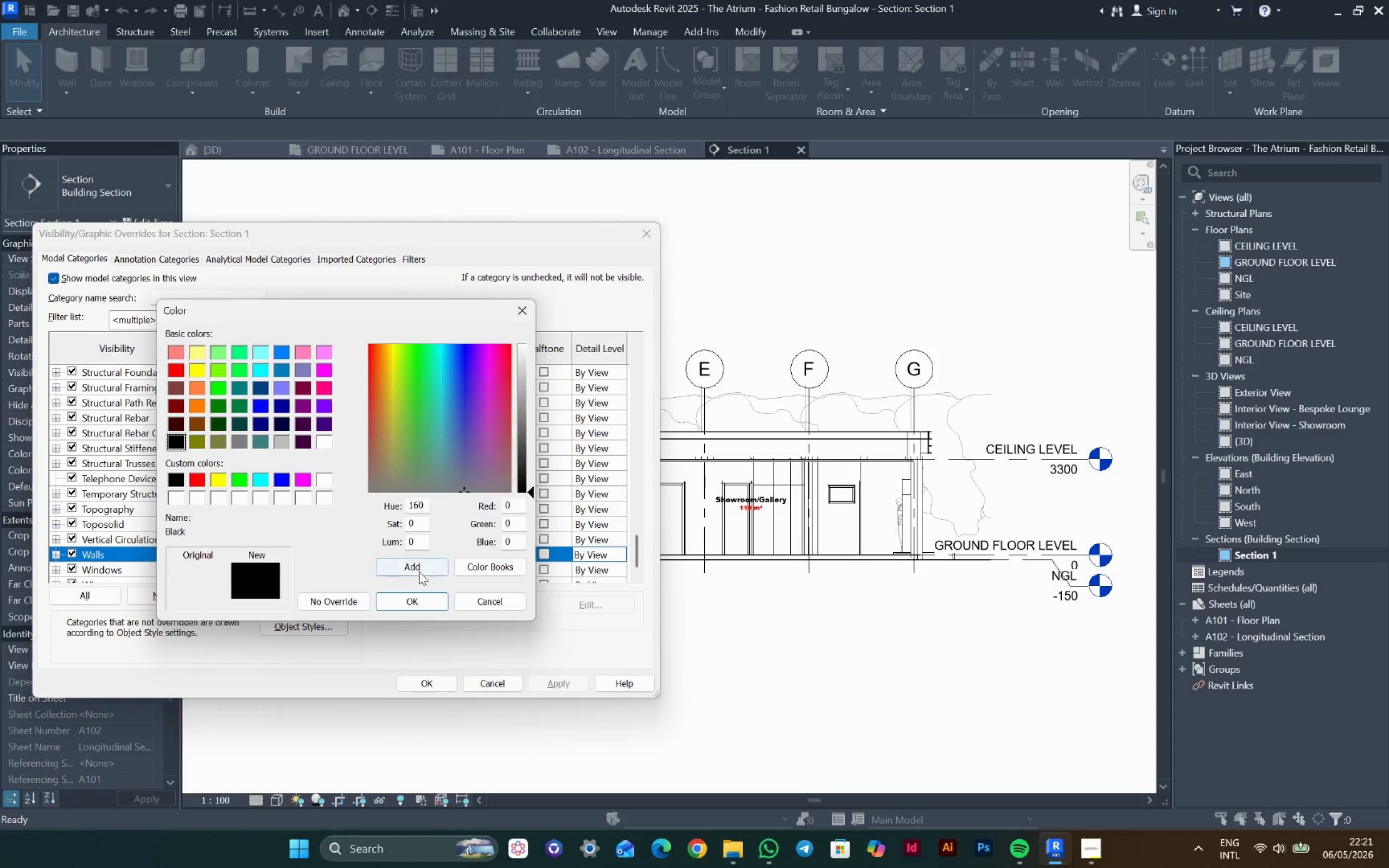 
left_click([403, 601])
 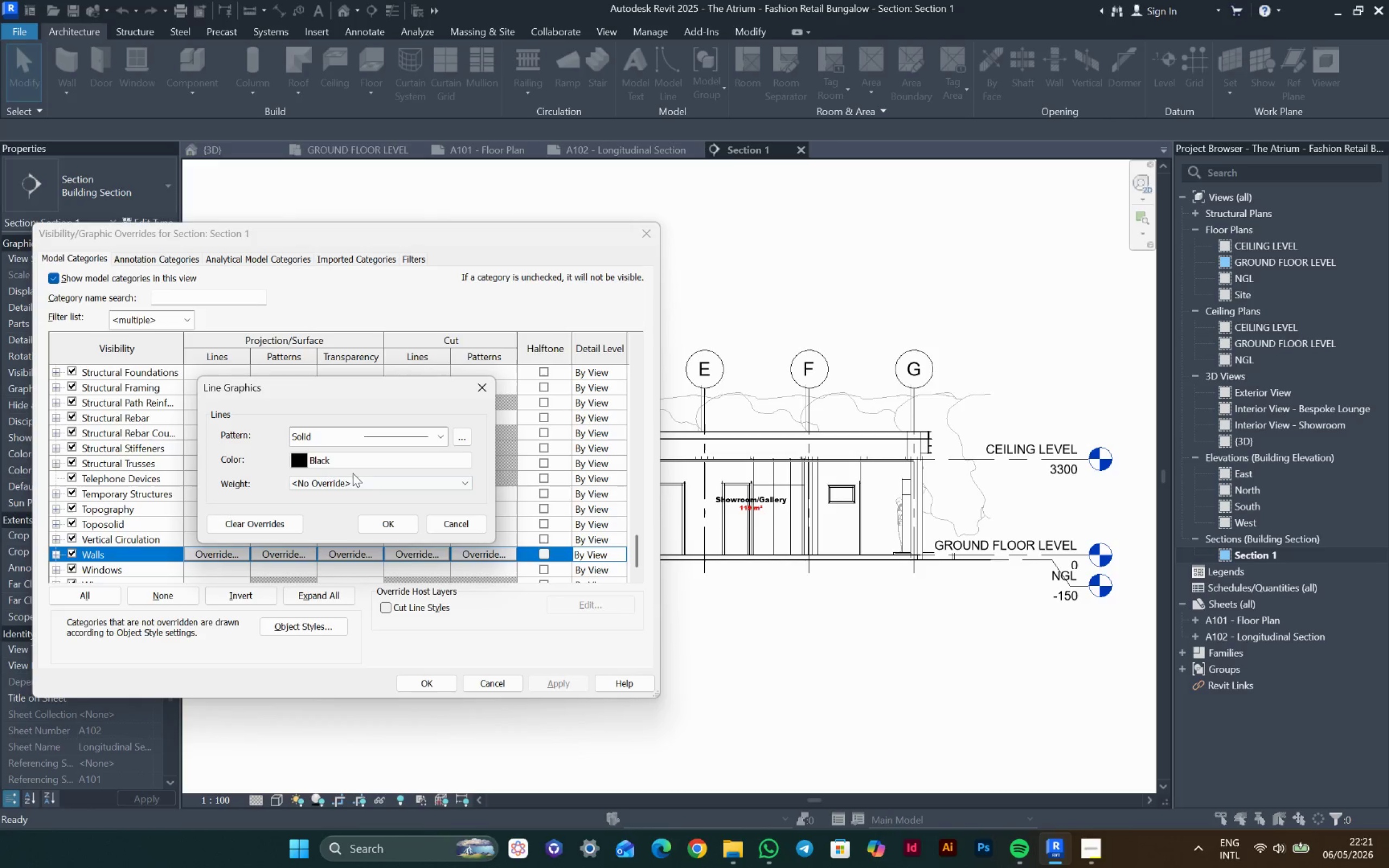 
double_click([345, 482])
 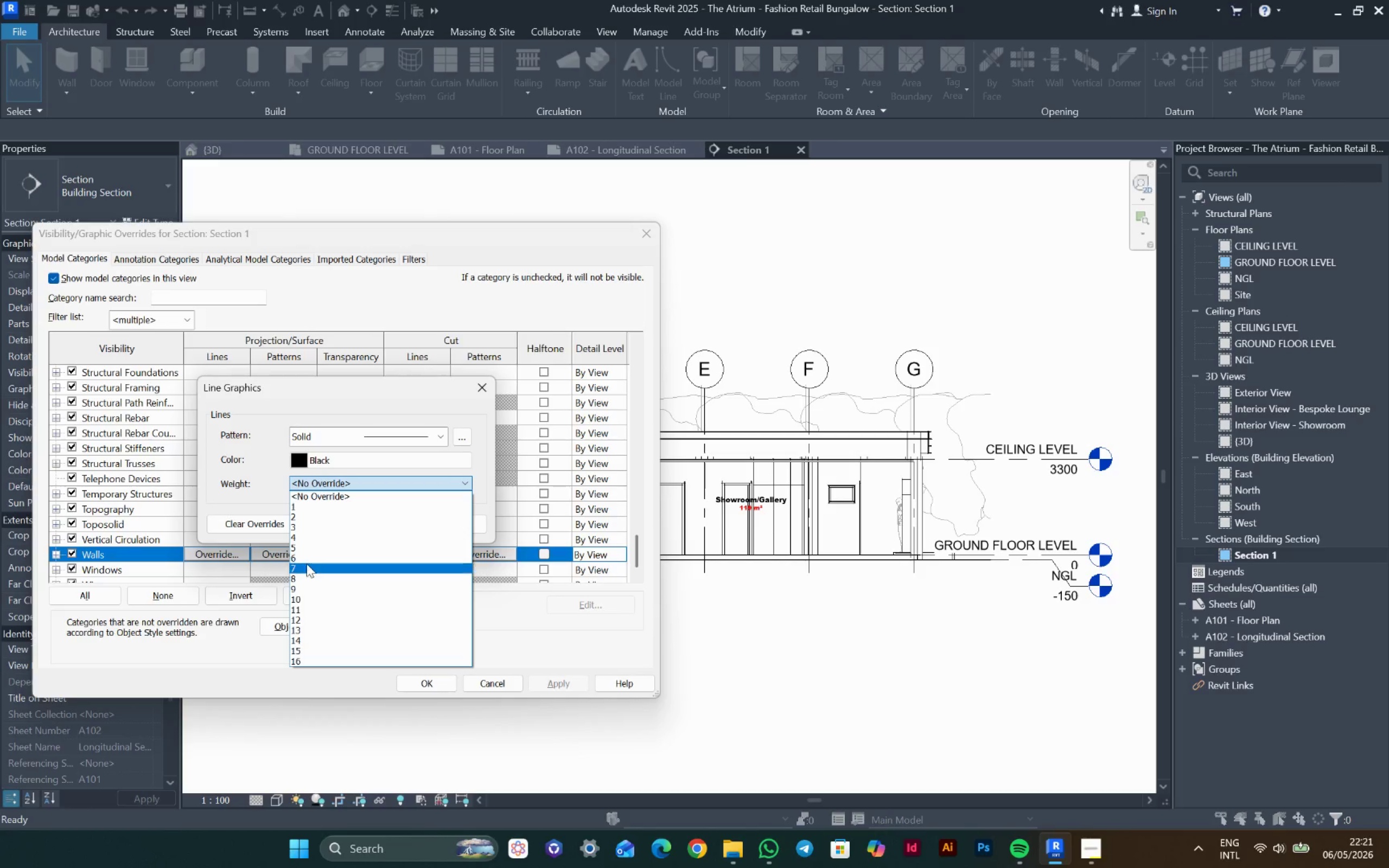 
left_click([304, 570])
 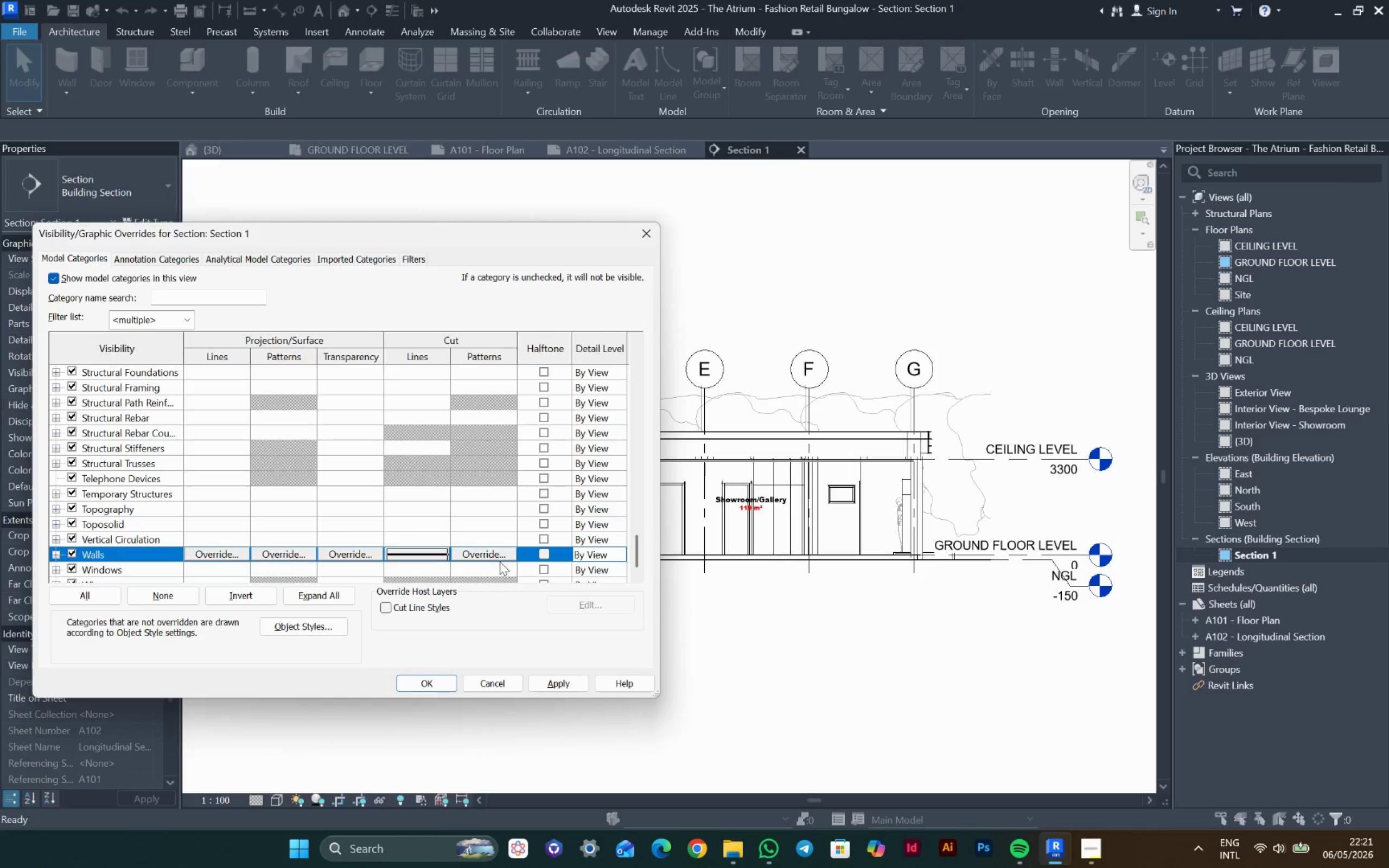 
left_click([547, 678])
 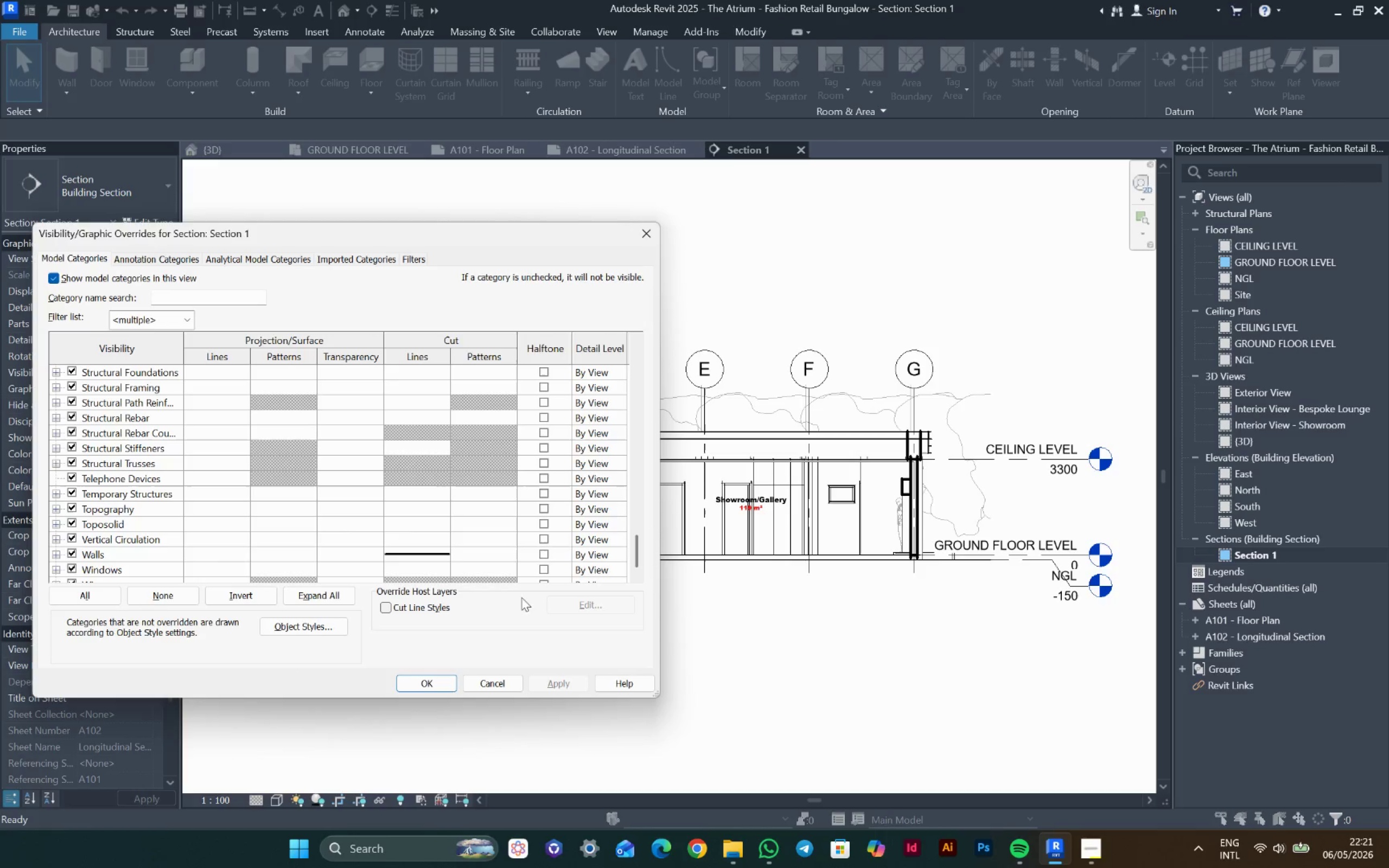 
mouse_move([492, 557])
 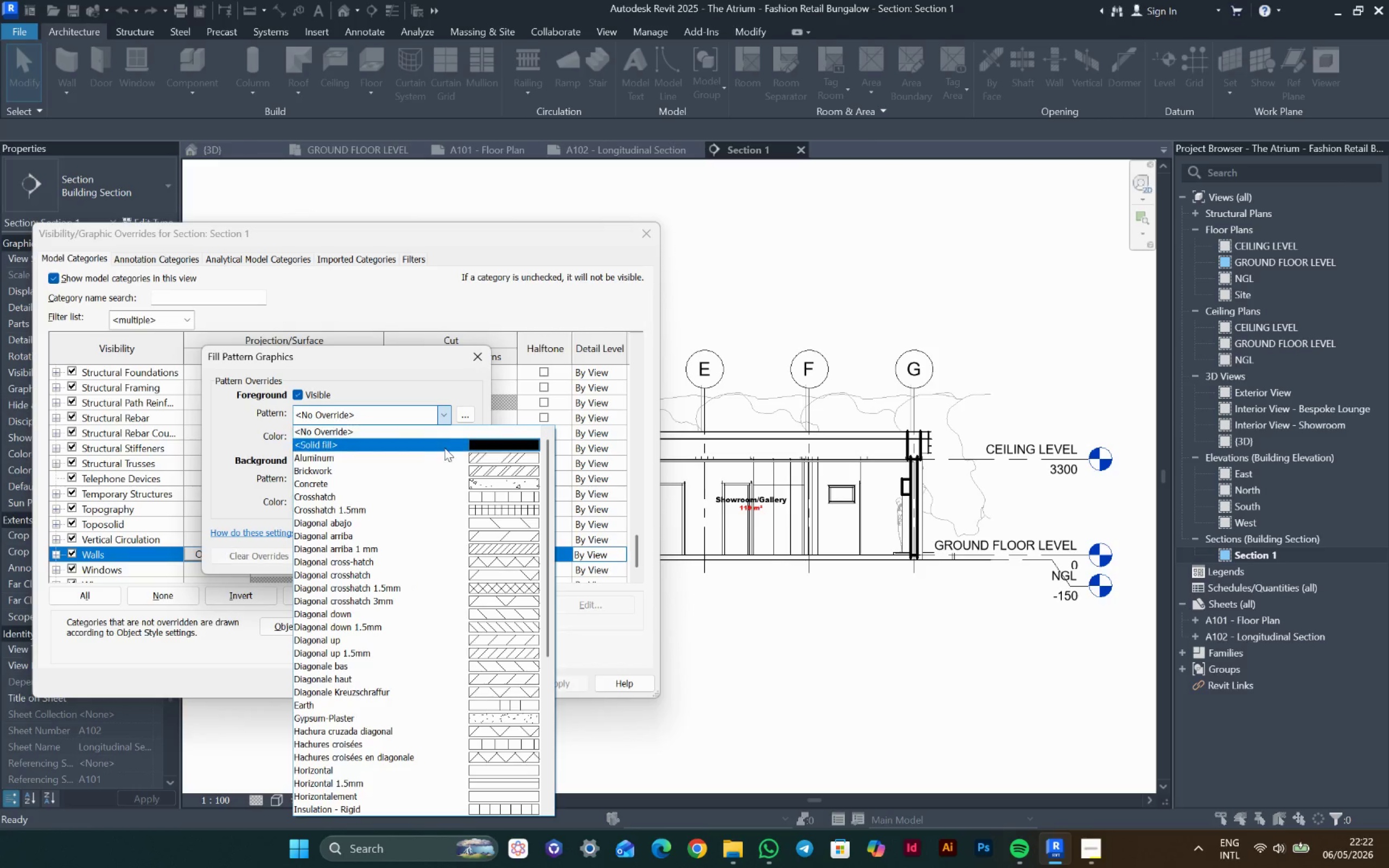 
left_click([470, 474])
 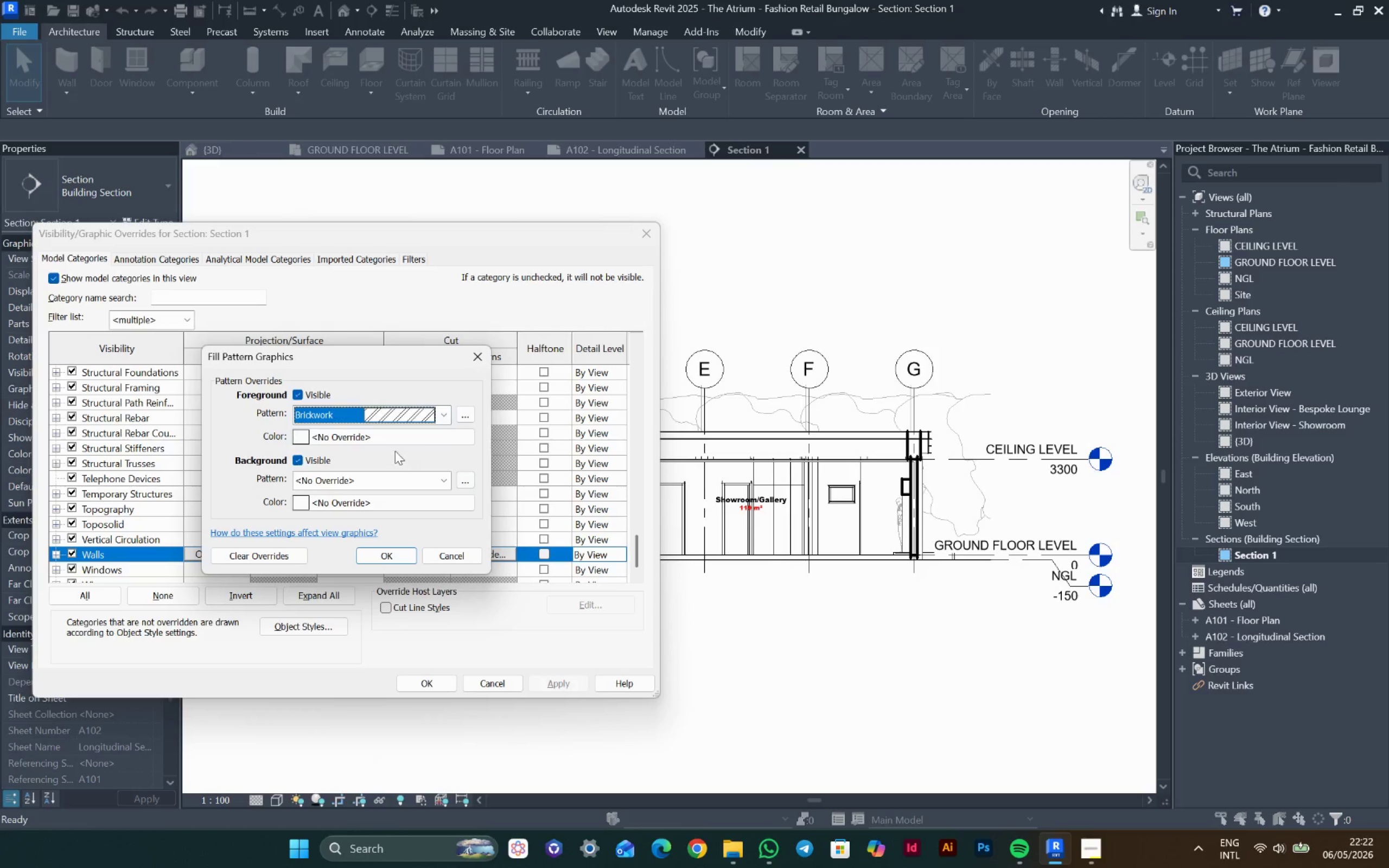 
left_click([385, 439])
 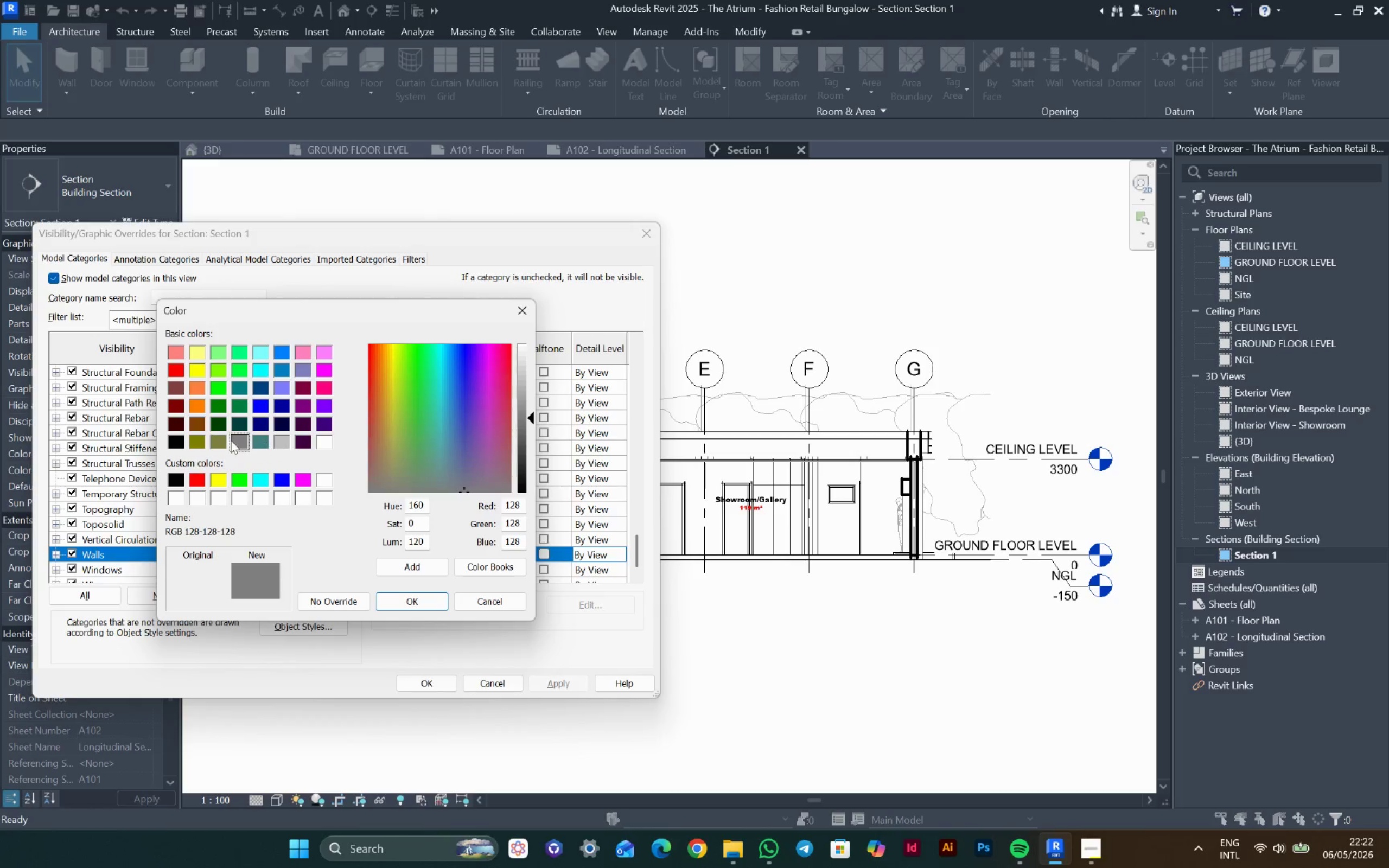 
left_click([177, 439])
 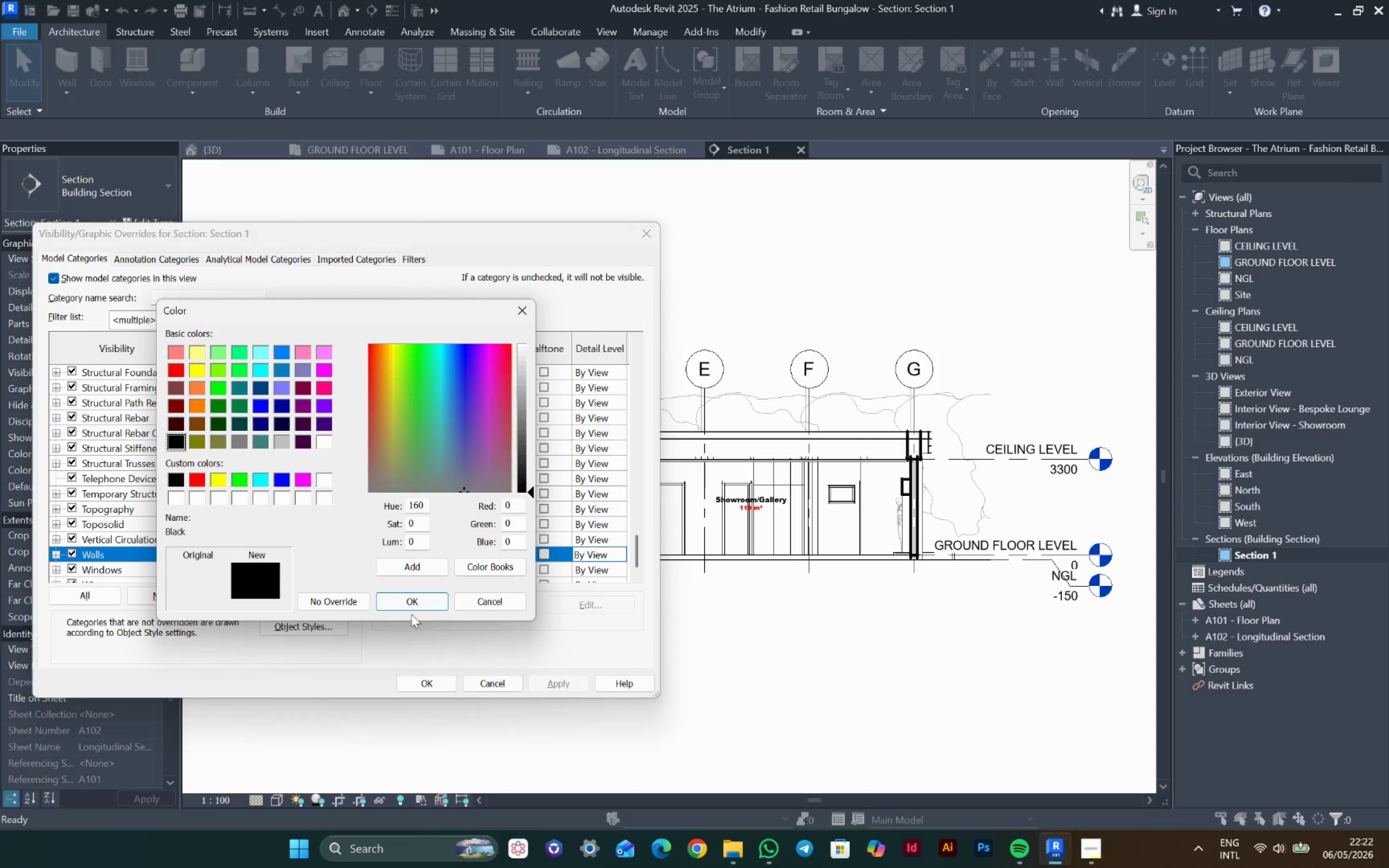 
left_click([412, 597])
 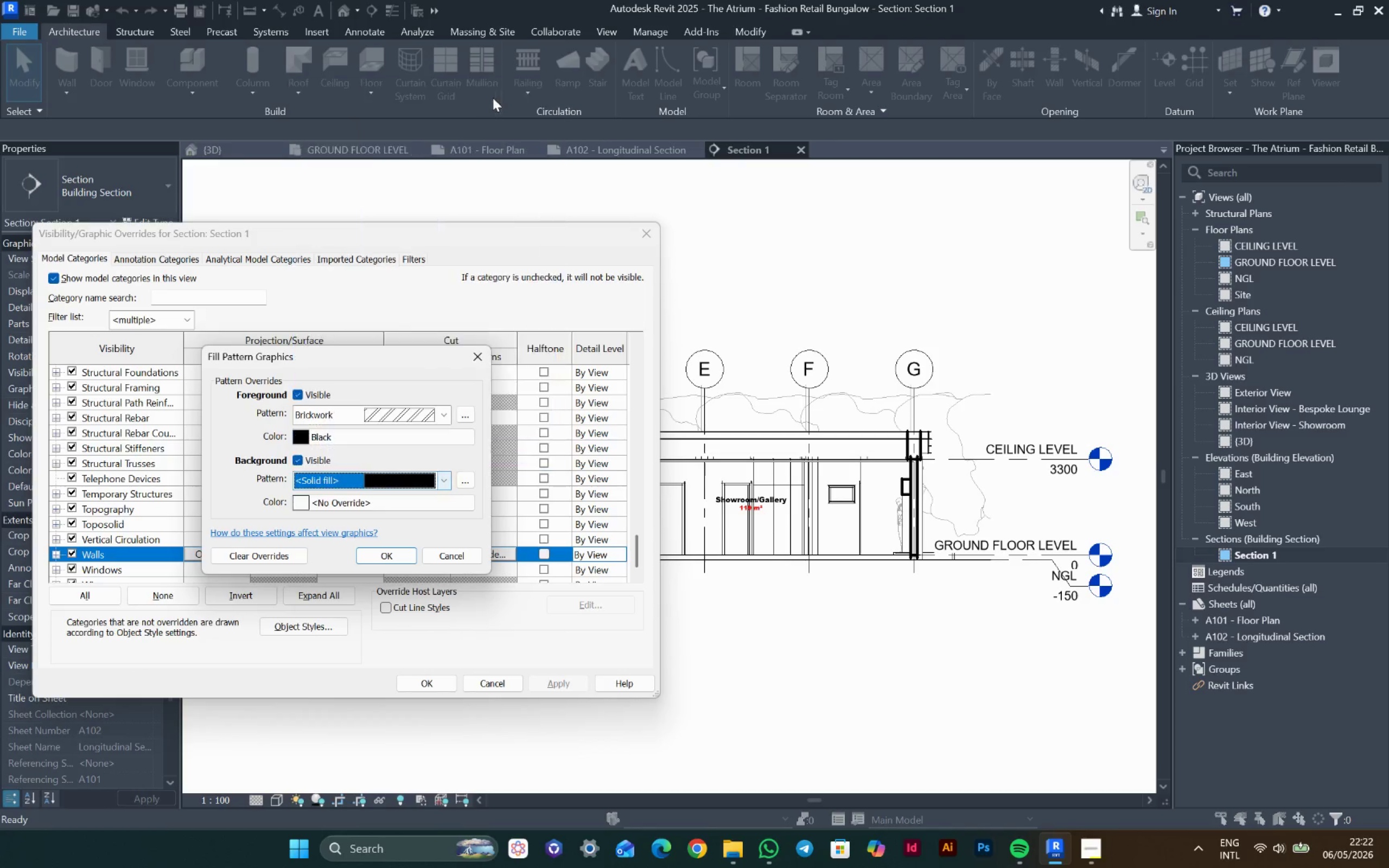 
left_click([360, 508])
 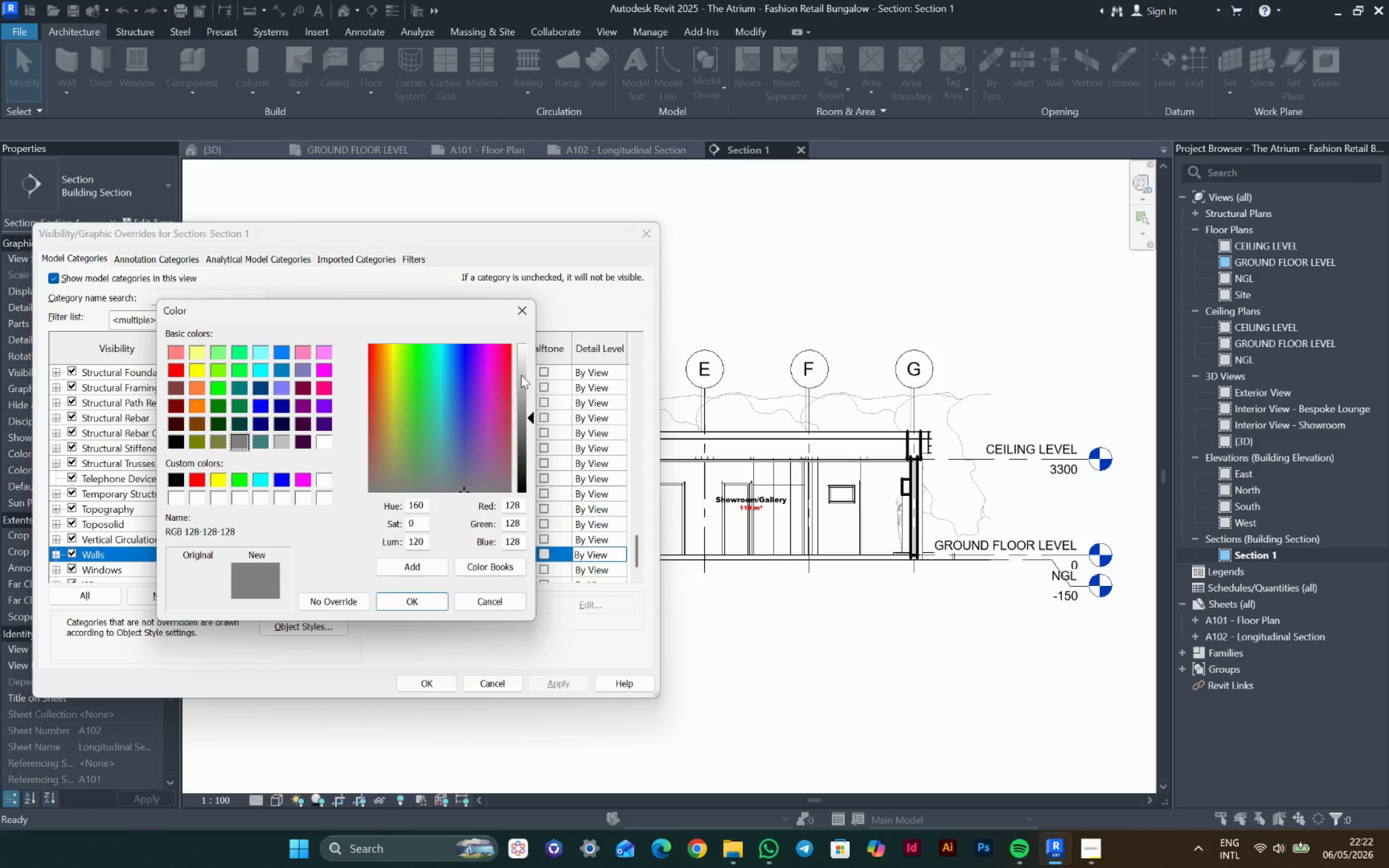 
left_click_drag(start_coordinate=[522, 364], to_coordinate=[526, 364])
 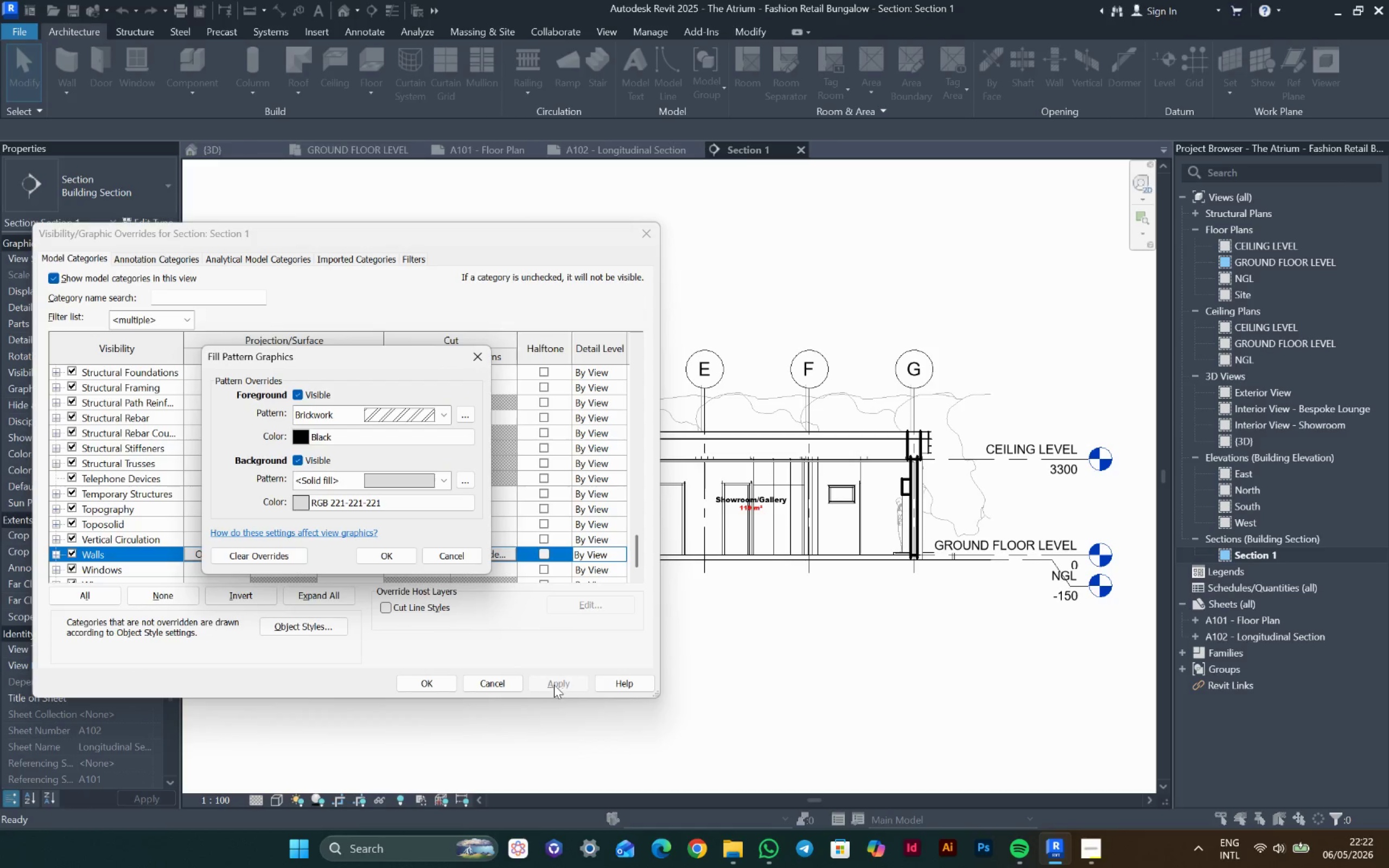 
left_click_drag(start_coordinate=[377, 560], to_coordinate=[380, 560])
 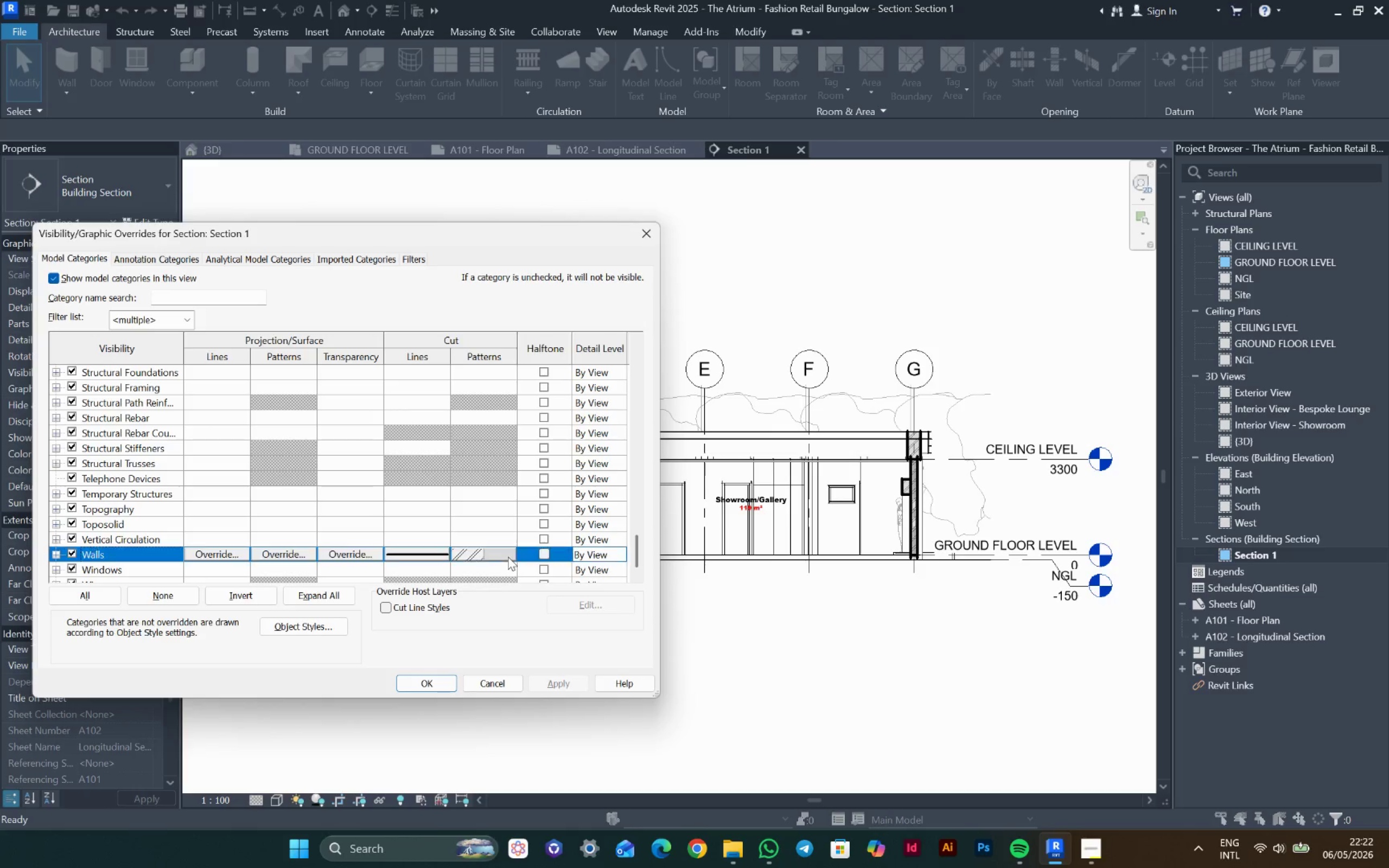 
left_click([501, 548])
 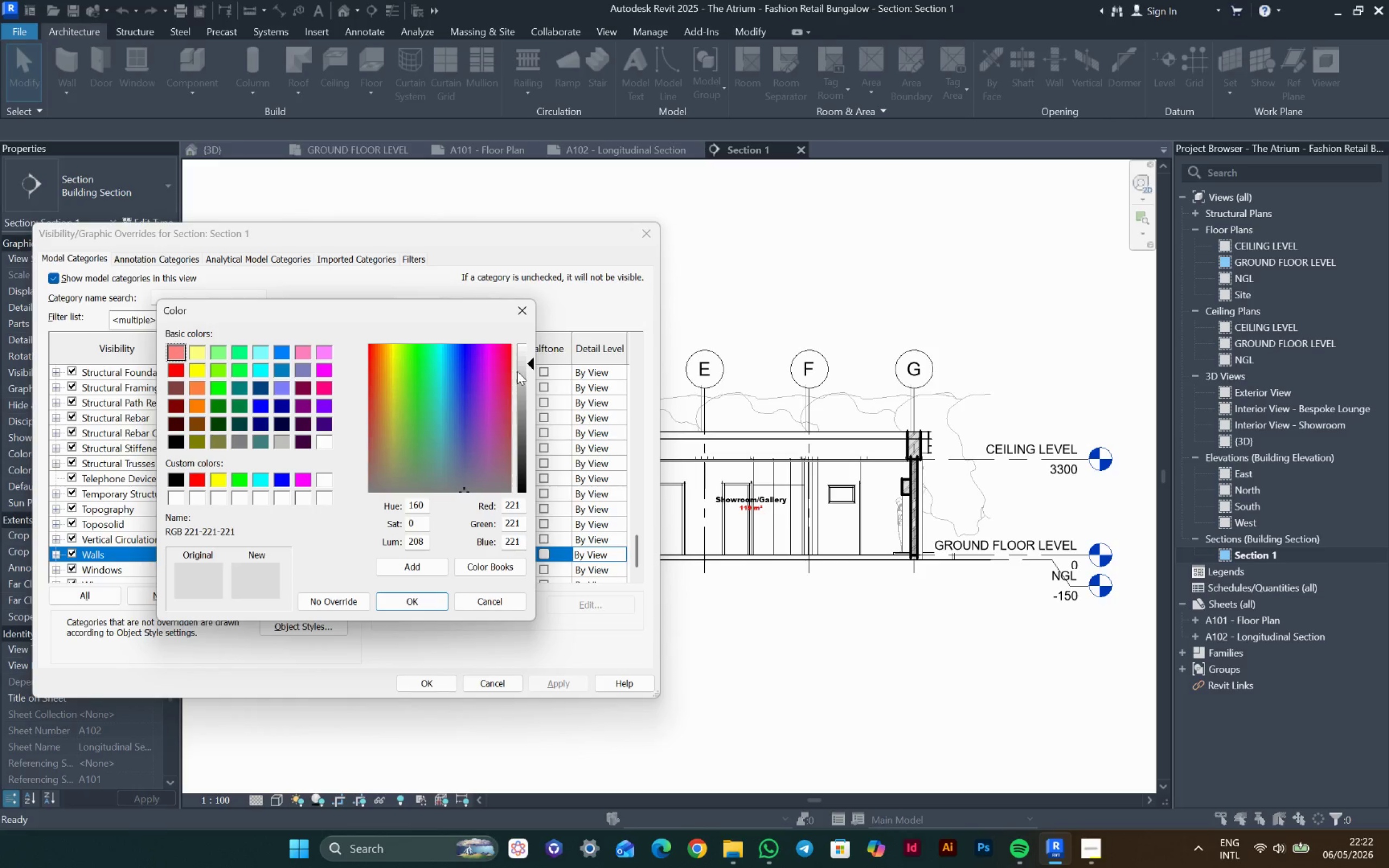 
left_click_drag(start_coordinate=[524, 359], to_coordinate=[526, 359])
 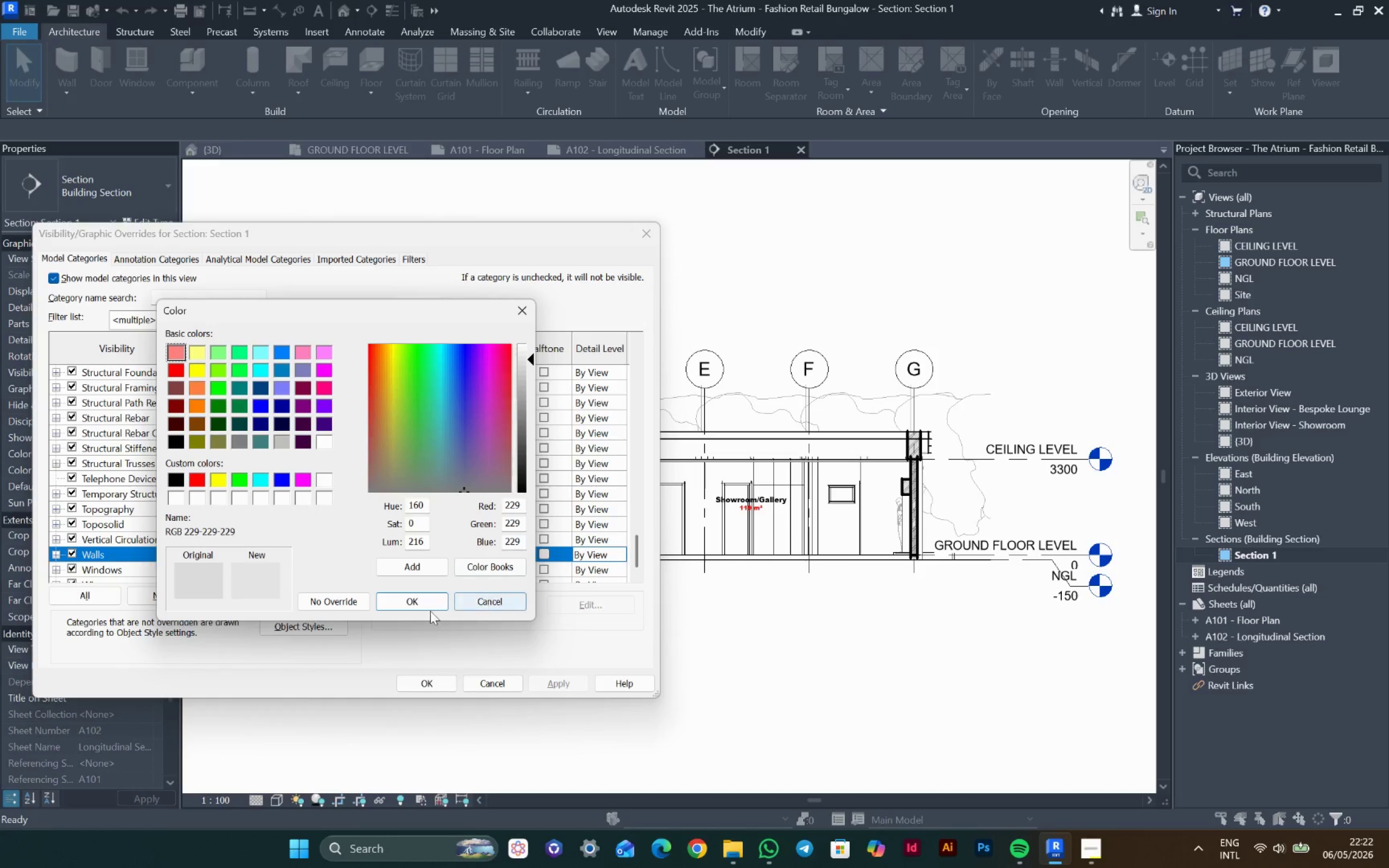 
left_click([425, 600])
 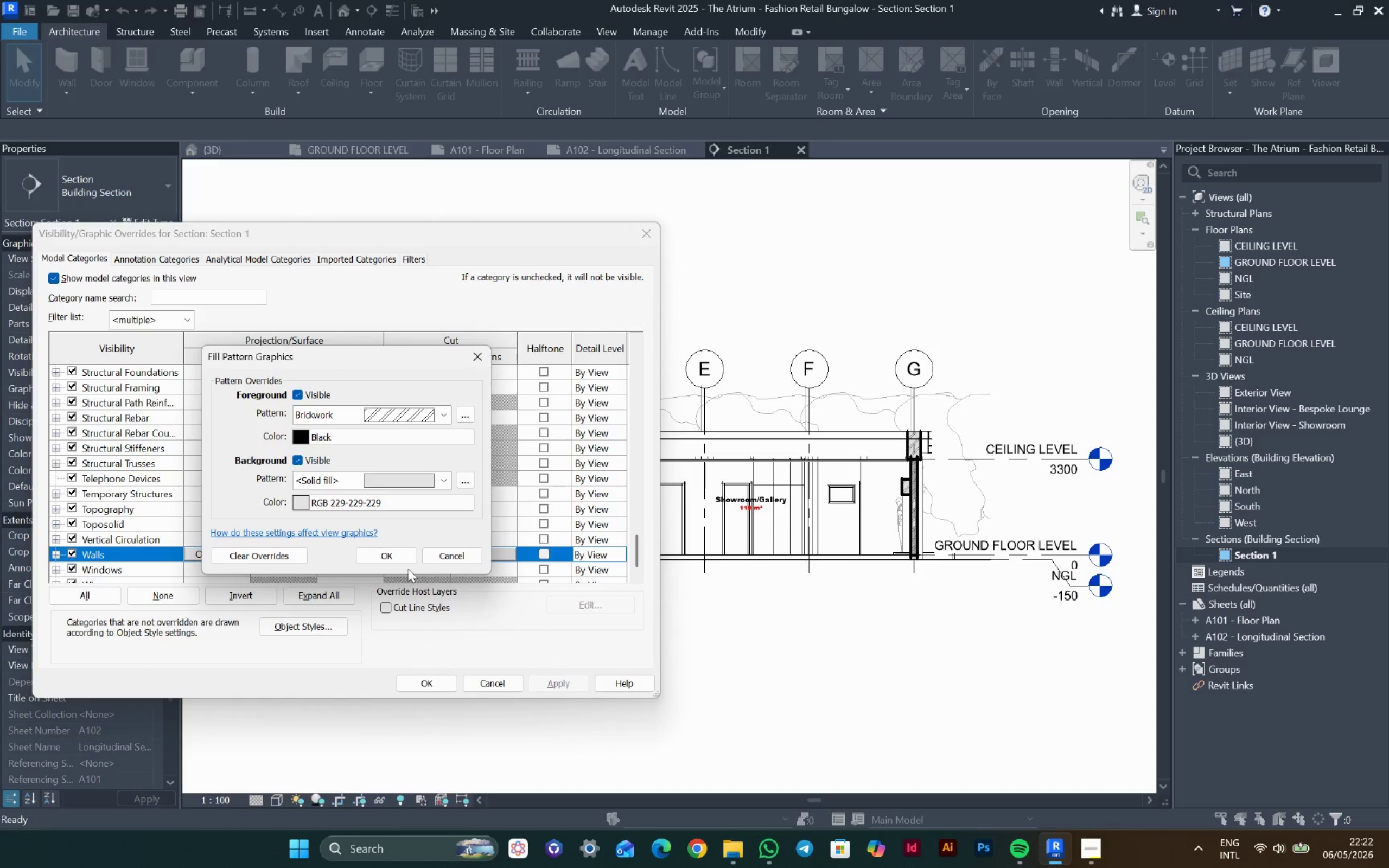 
left_click([406, 555])
 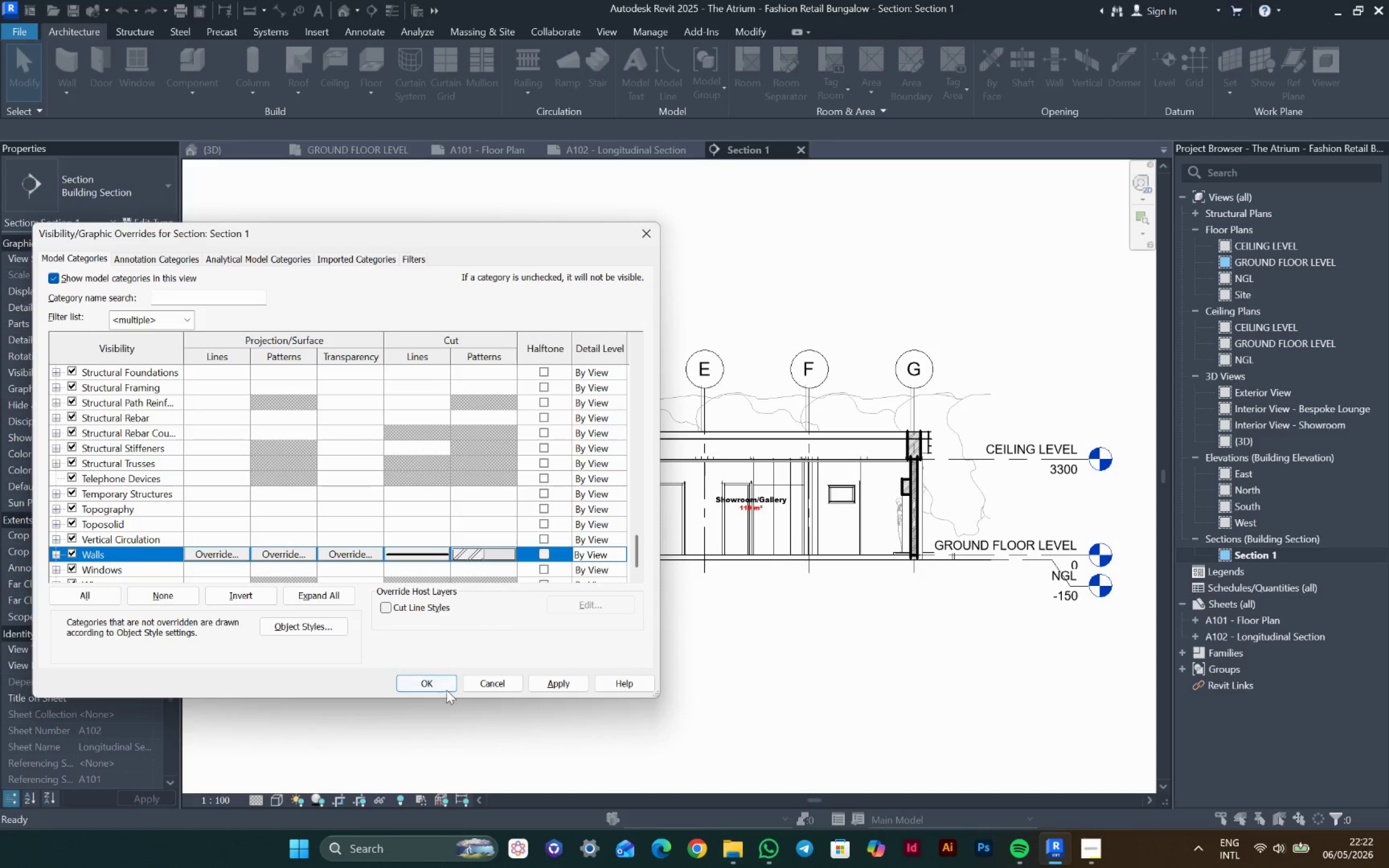 
left_click([441, 680])
 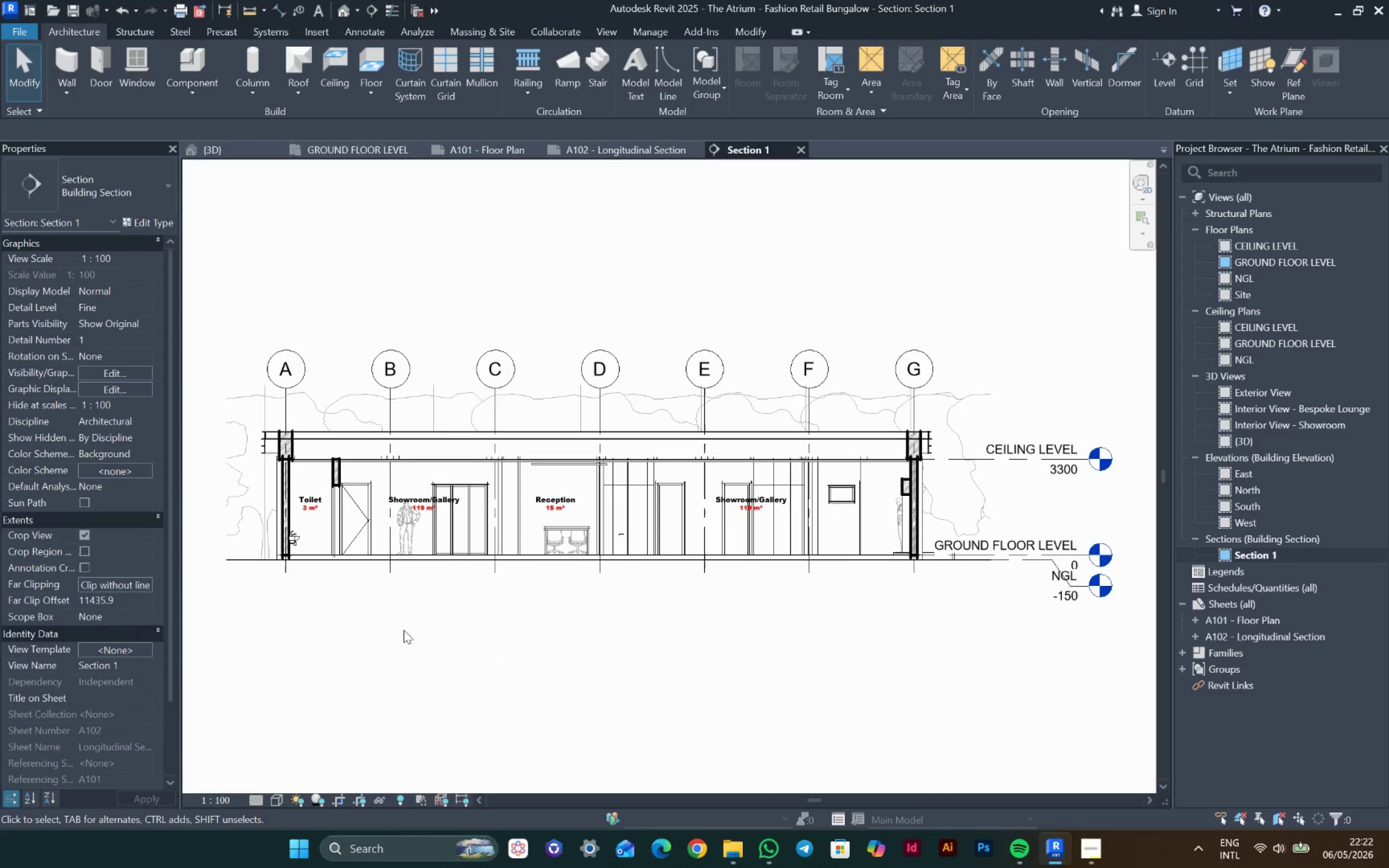 
middle_click([279, 584])
 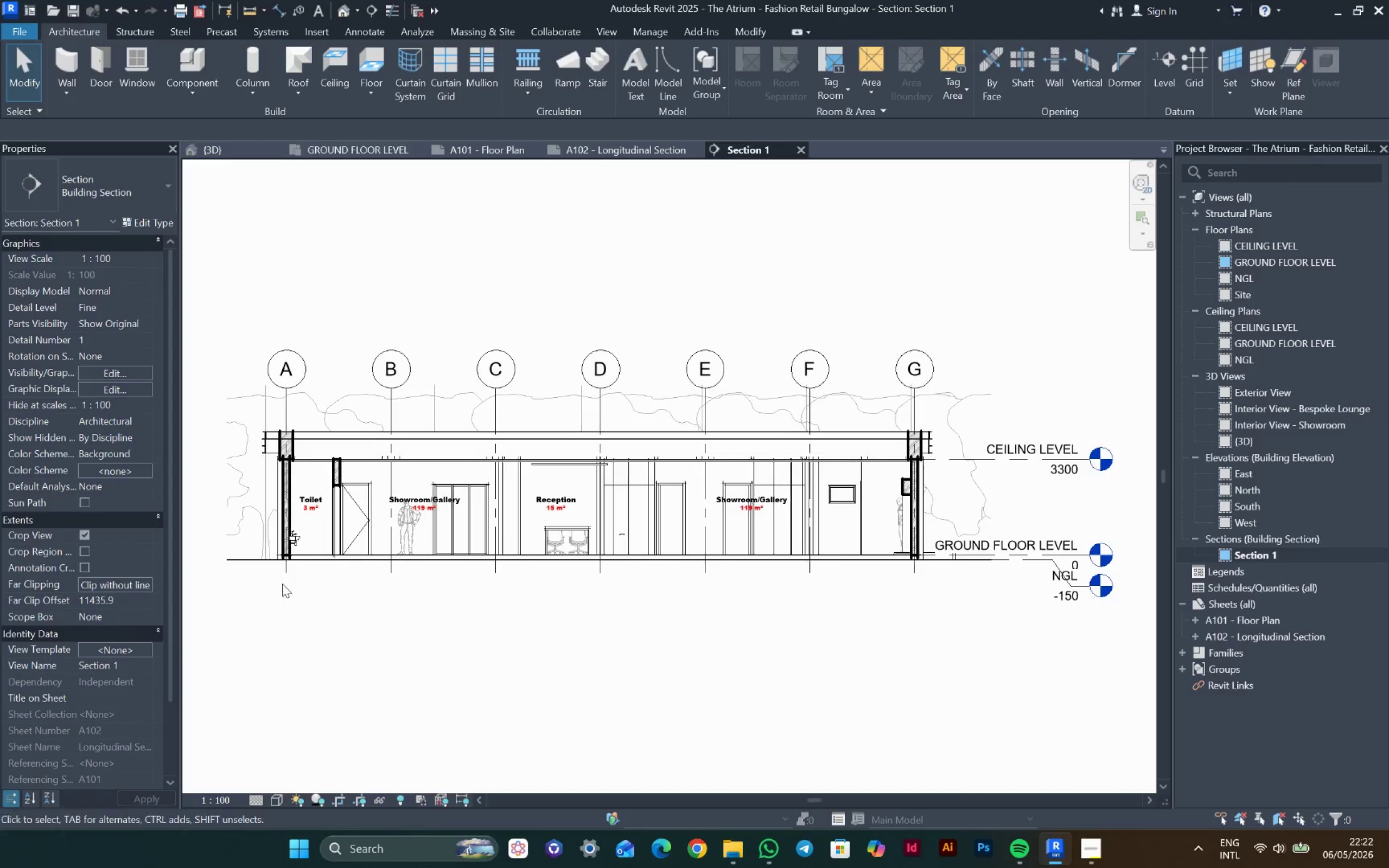 
scroll: coordinate [293, 544], scroll_direction: up, amount: 8.0
 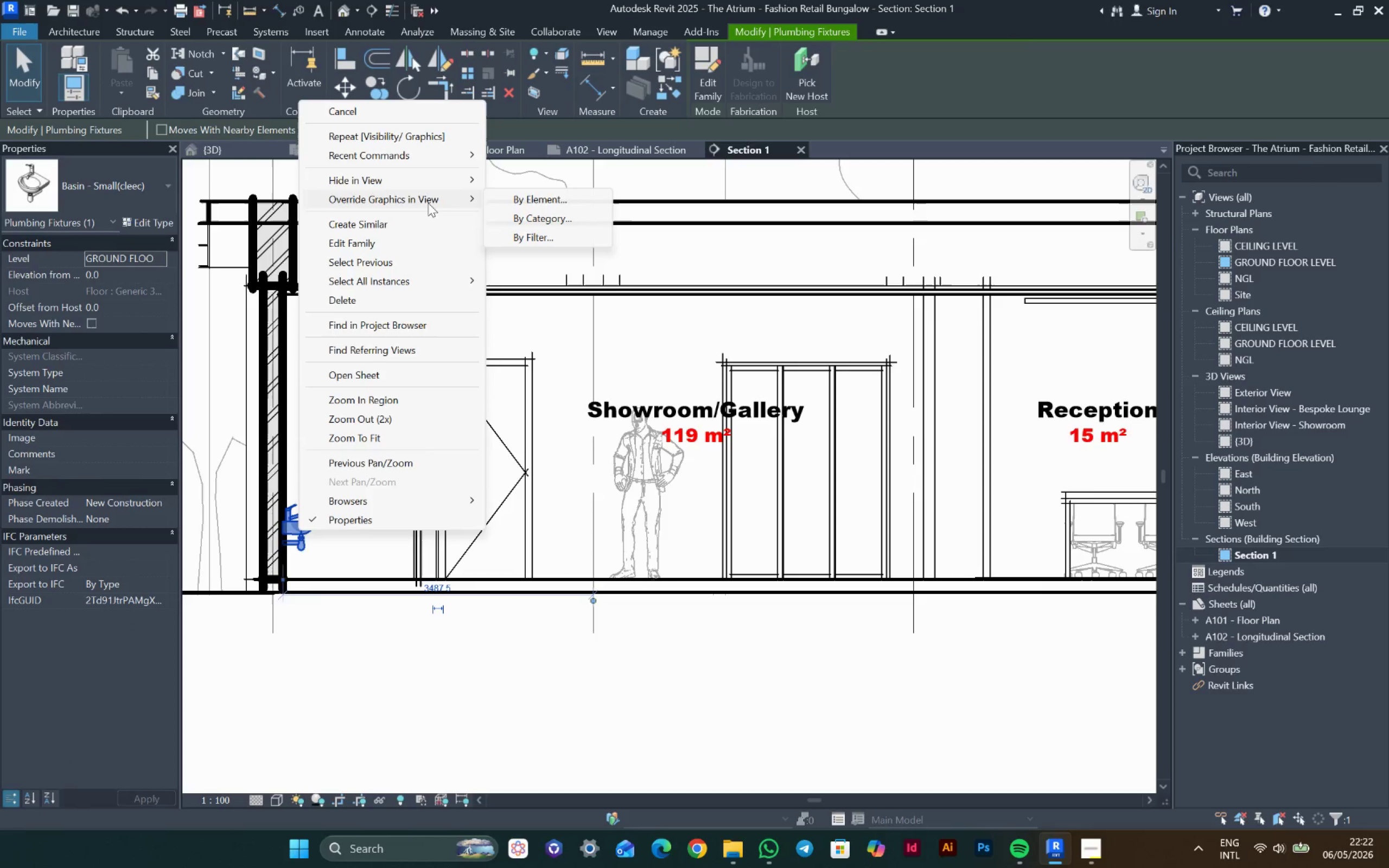 
double_click([536, 218])
 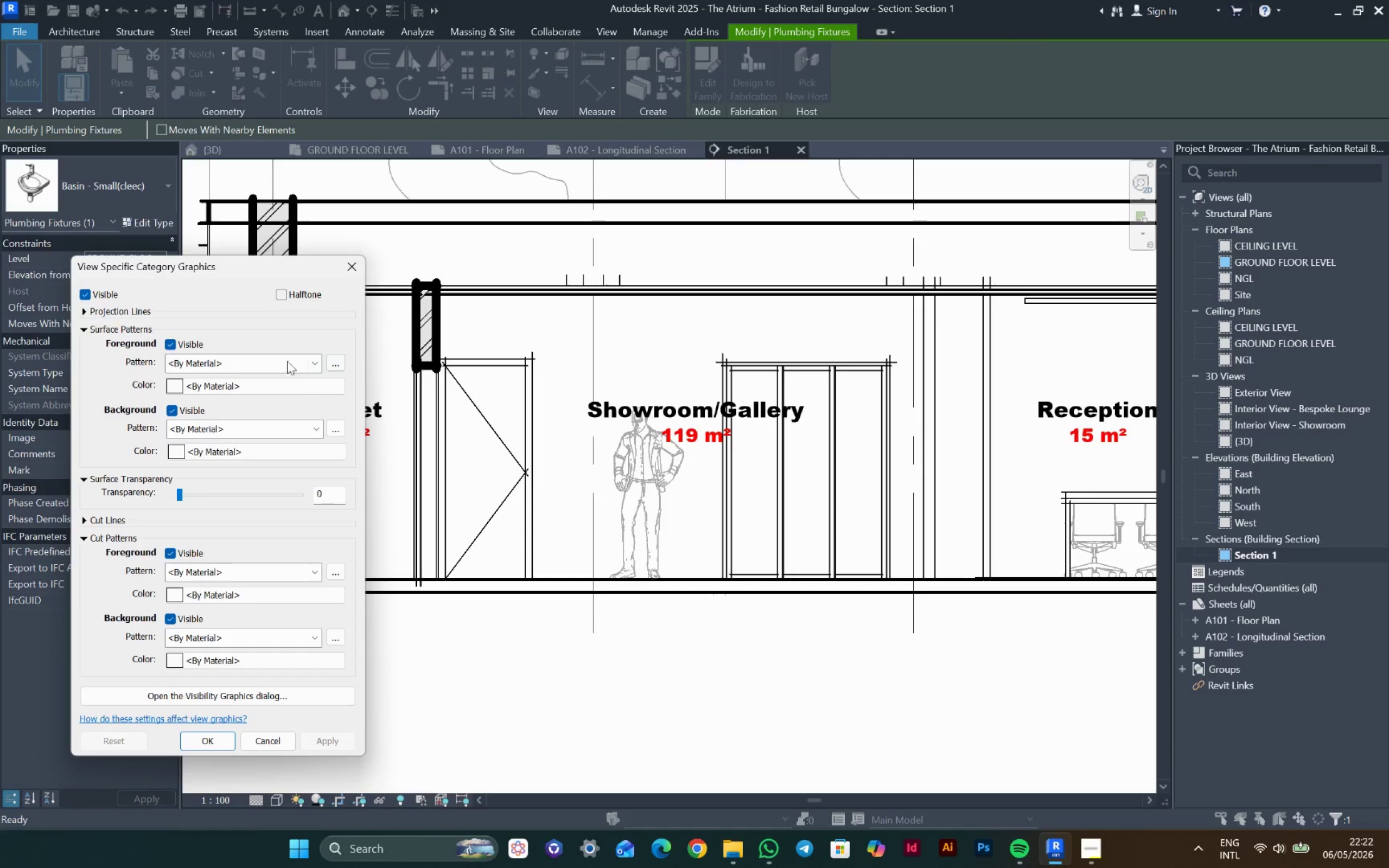 
left_click([302, 290])
 